 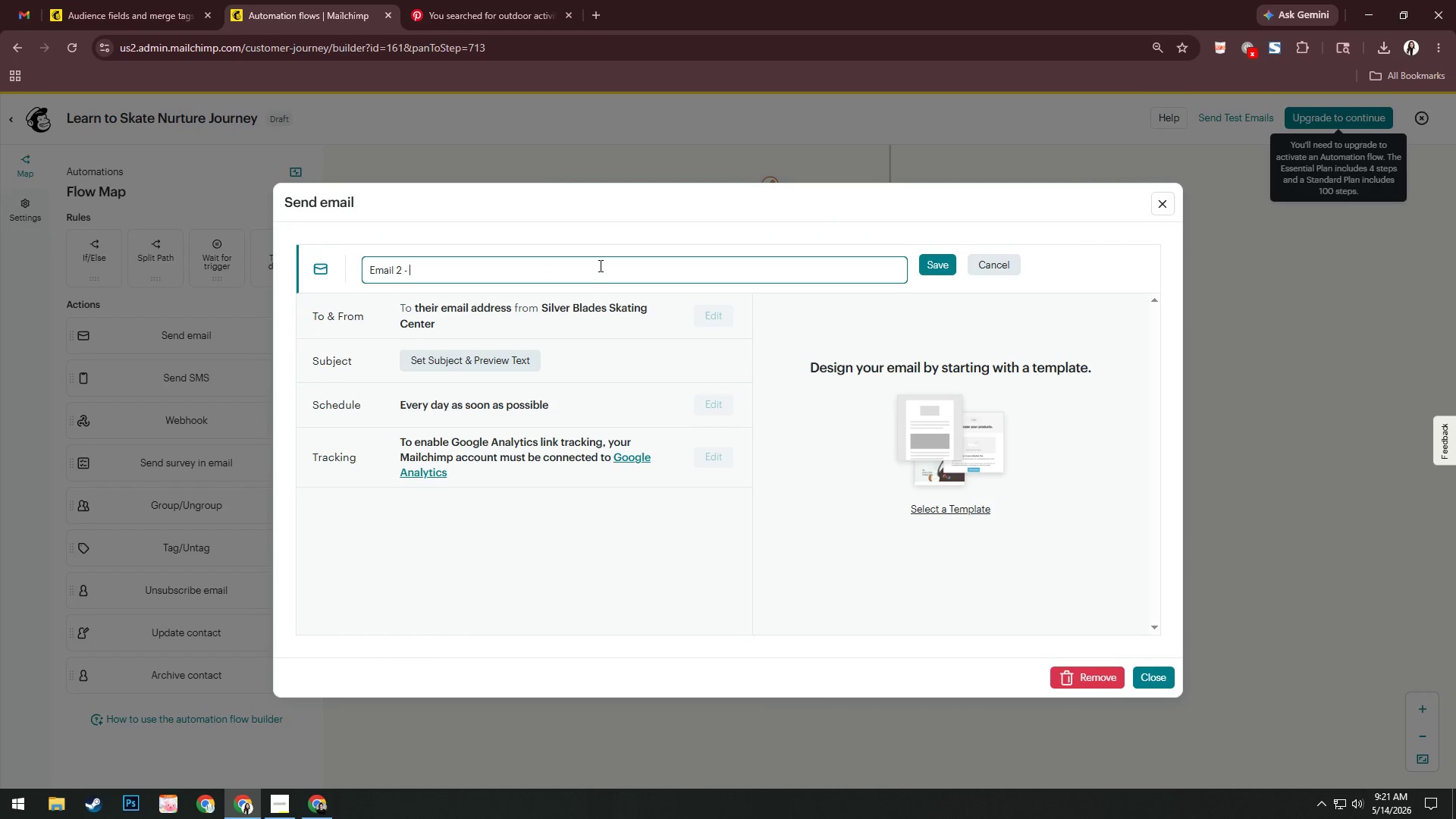 
key(Control+V)
 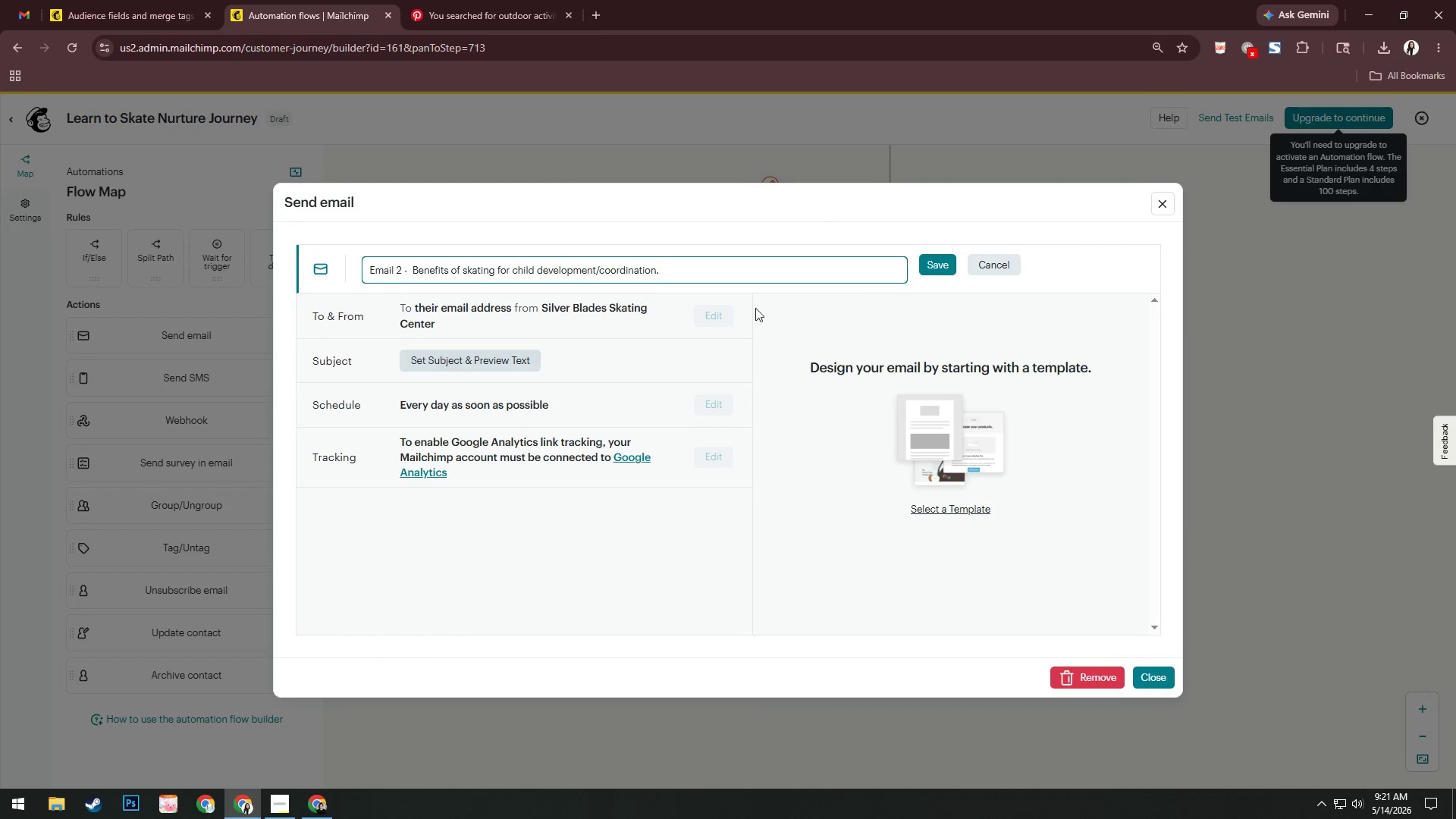 
left_click([935, 260])
 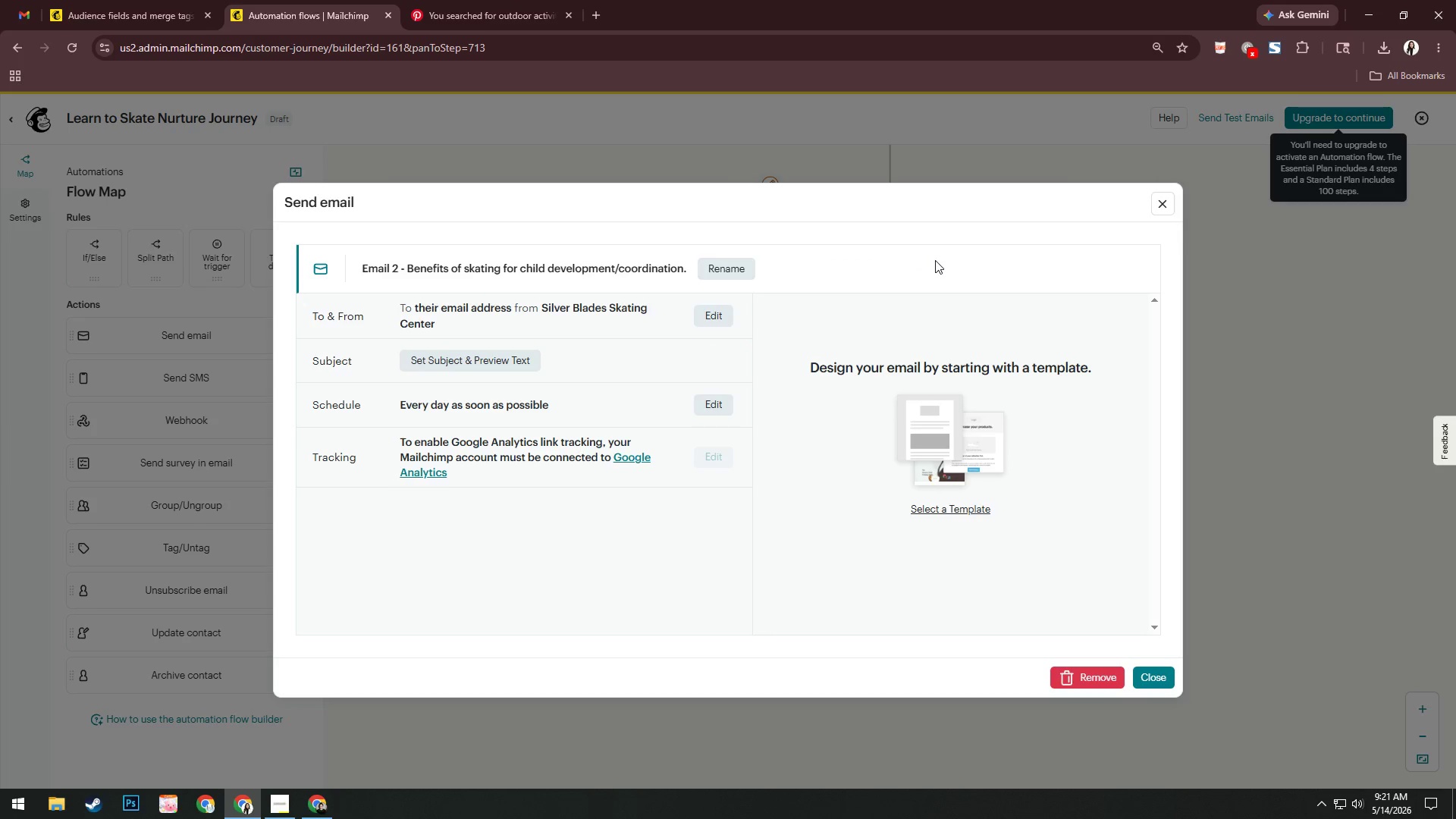 
left_click([492, 353])
 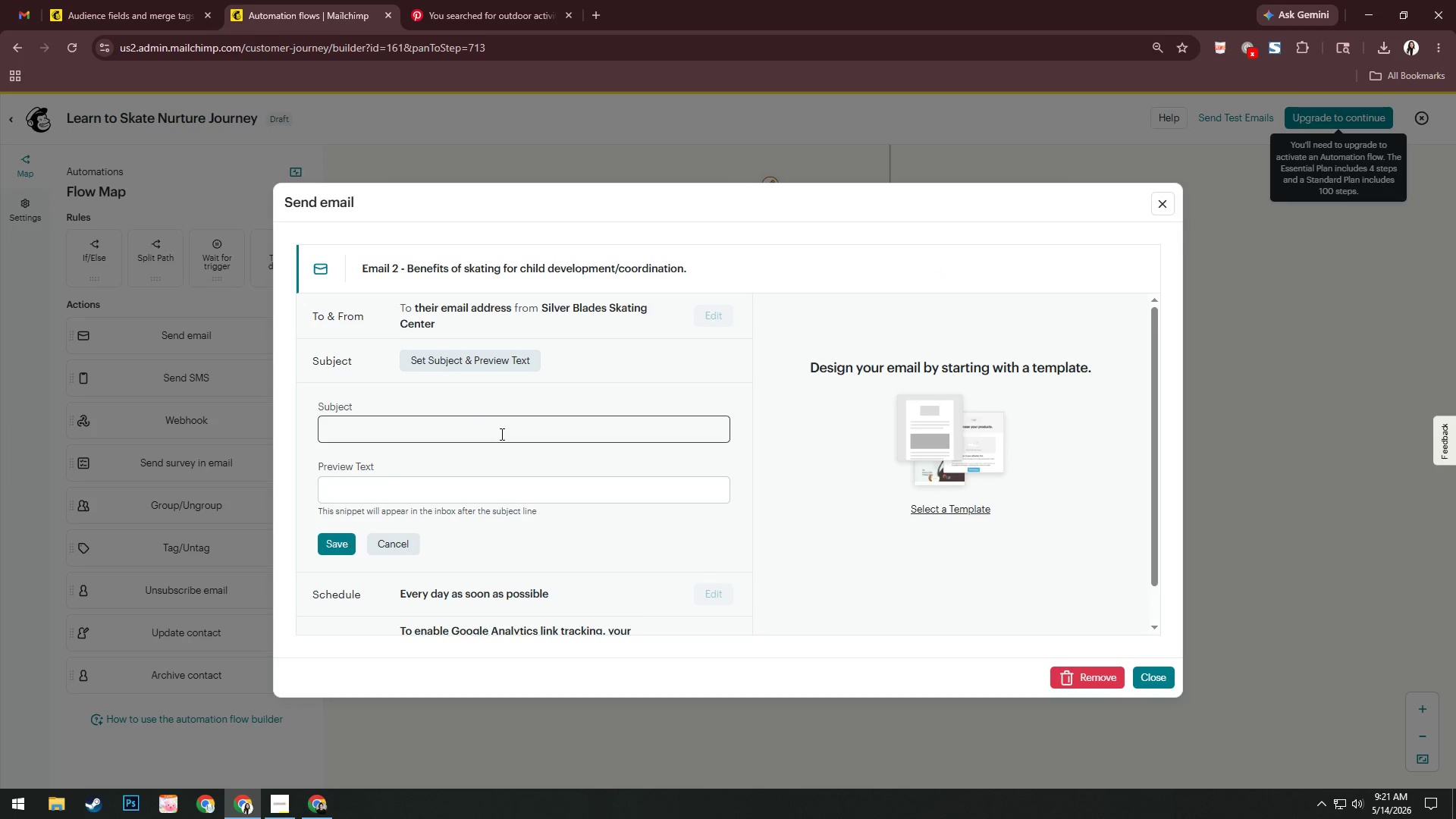 
left_click([500, 430])
 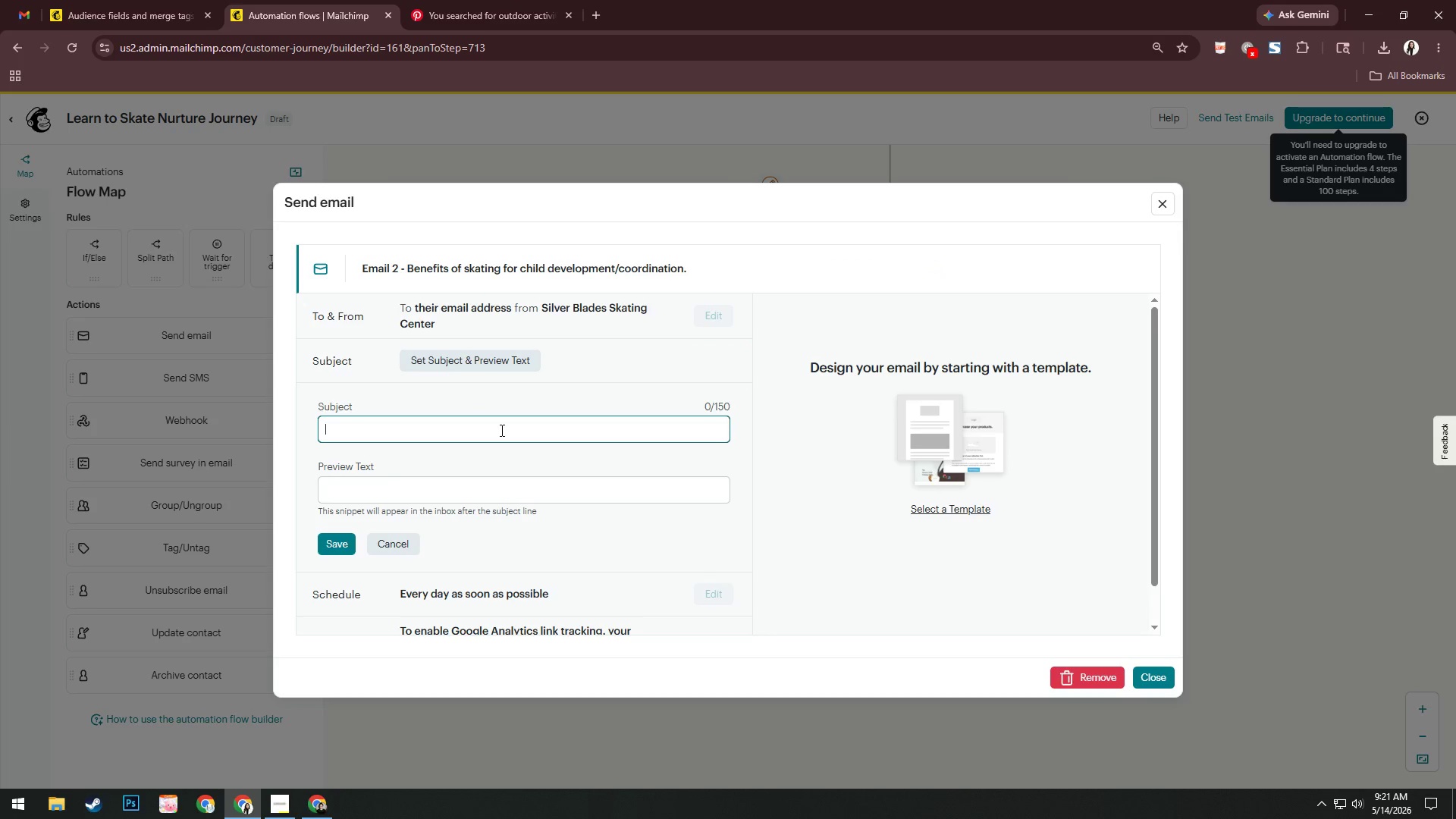 
type(wy)
key(Backspace)
key(Backspace)
type(Why skating helps kii)
key(Backspace)
type(ds throve )
key(Backspace)
key(Backspace)
key(Backspace)
key(Backspace)
type(ive)
 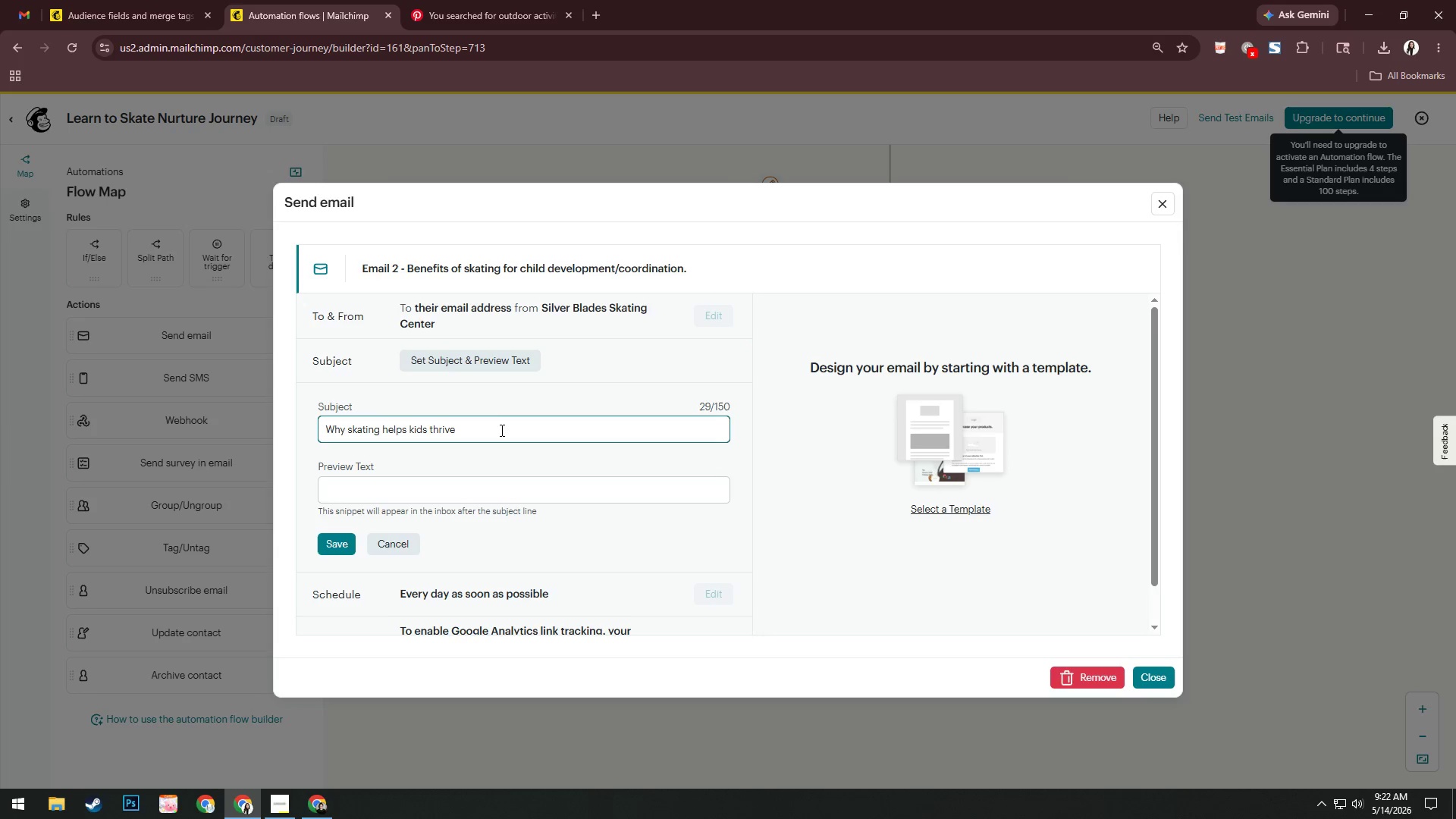 
left_click([483, 496])
 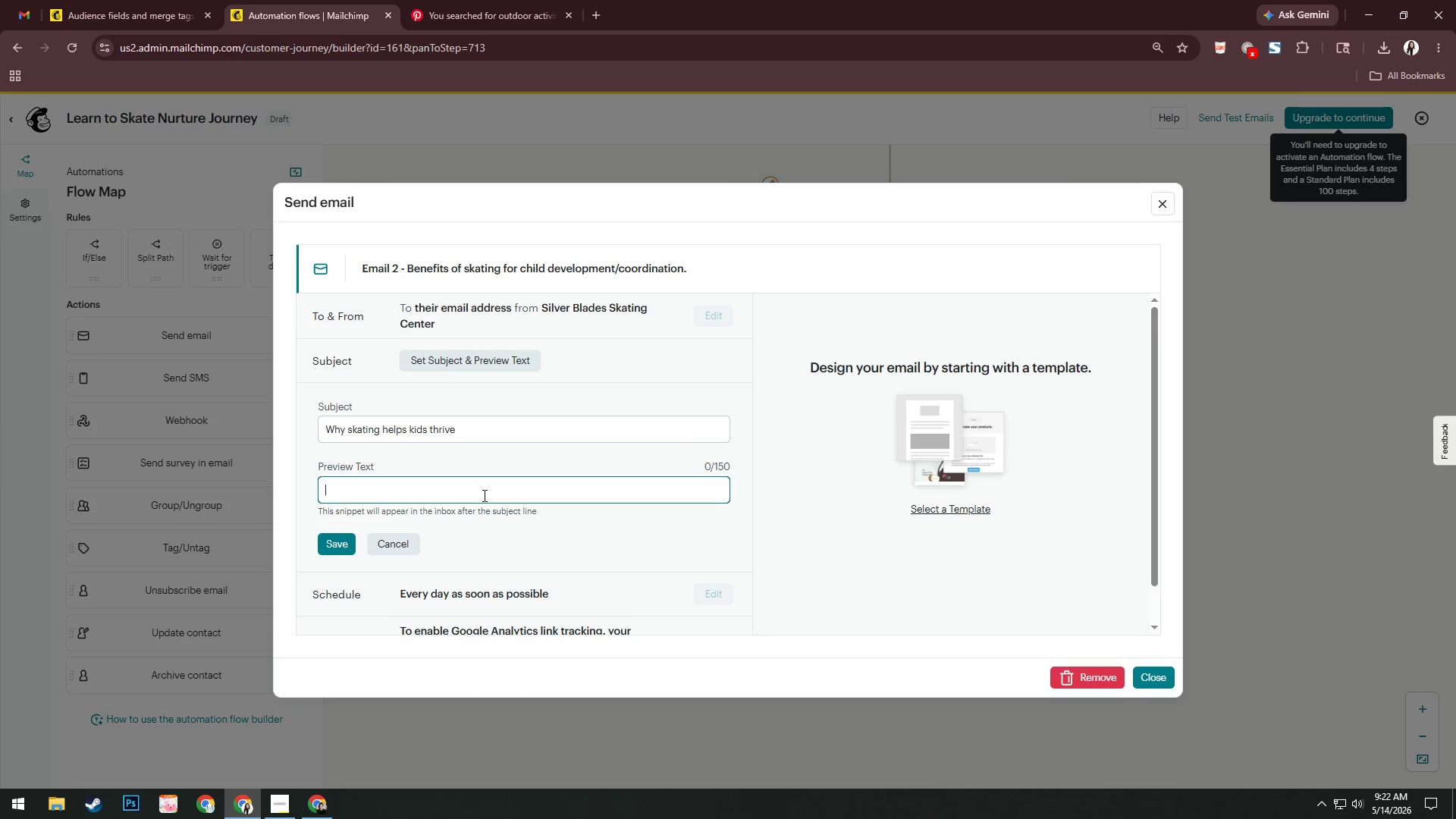 
type(Ci)
key(Backspace)
type(onfidencem )
key(Backspace)
key(Backspace)
type( )
key(Backspace)
type(. coordination, focus,)
key(Backspace)
type(. Skating builds more tat)
key(Backspace)
key(Backspace)
type(han skilss)
key(Backspace)
key(Backspace)
type(ls)
 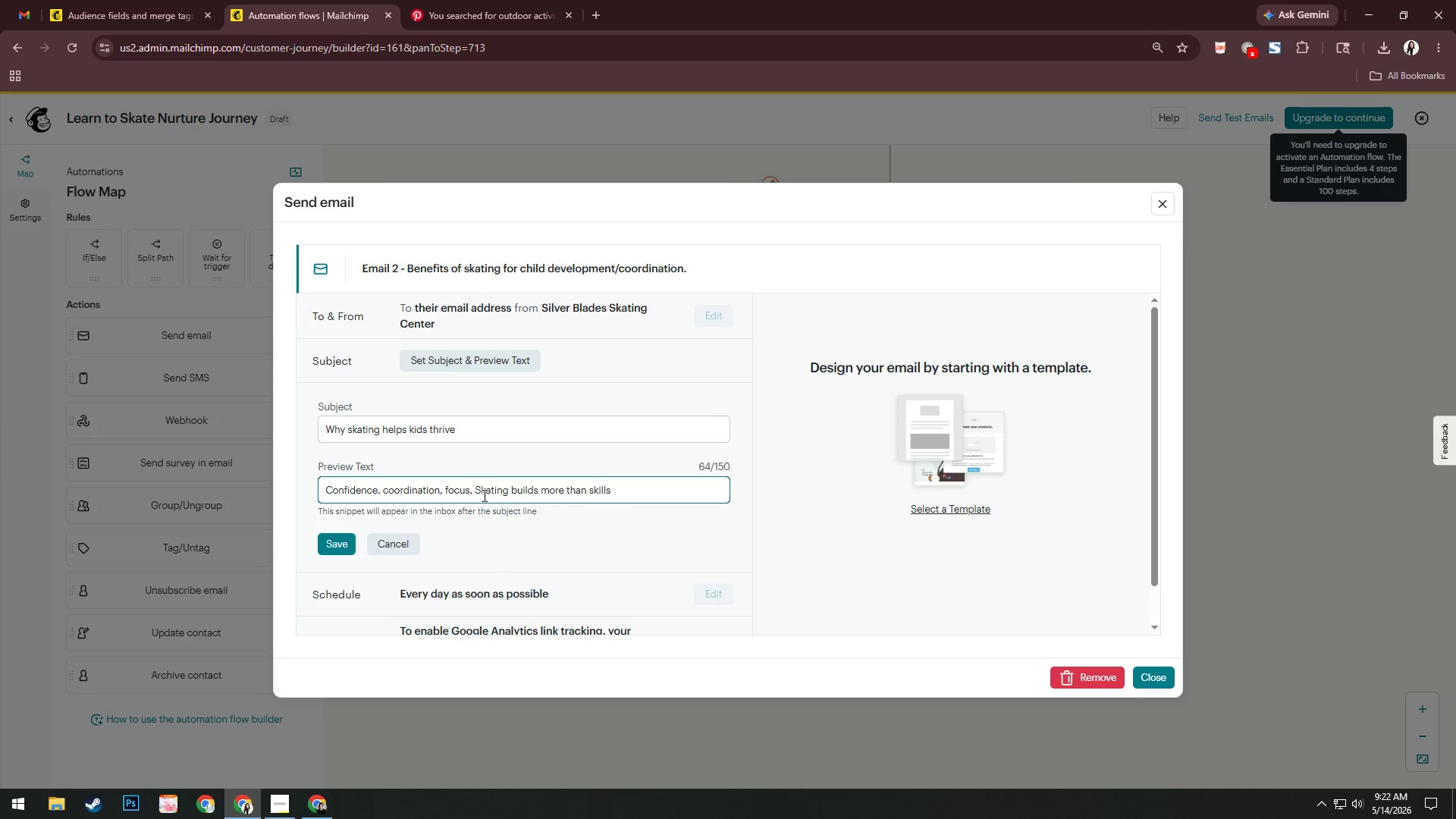 
key(Enter)
 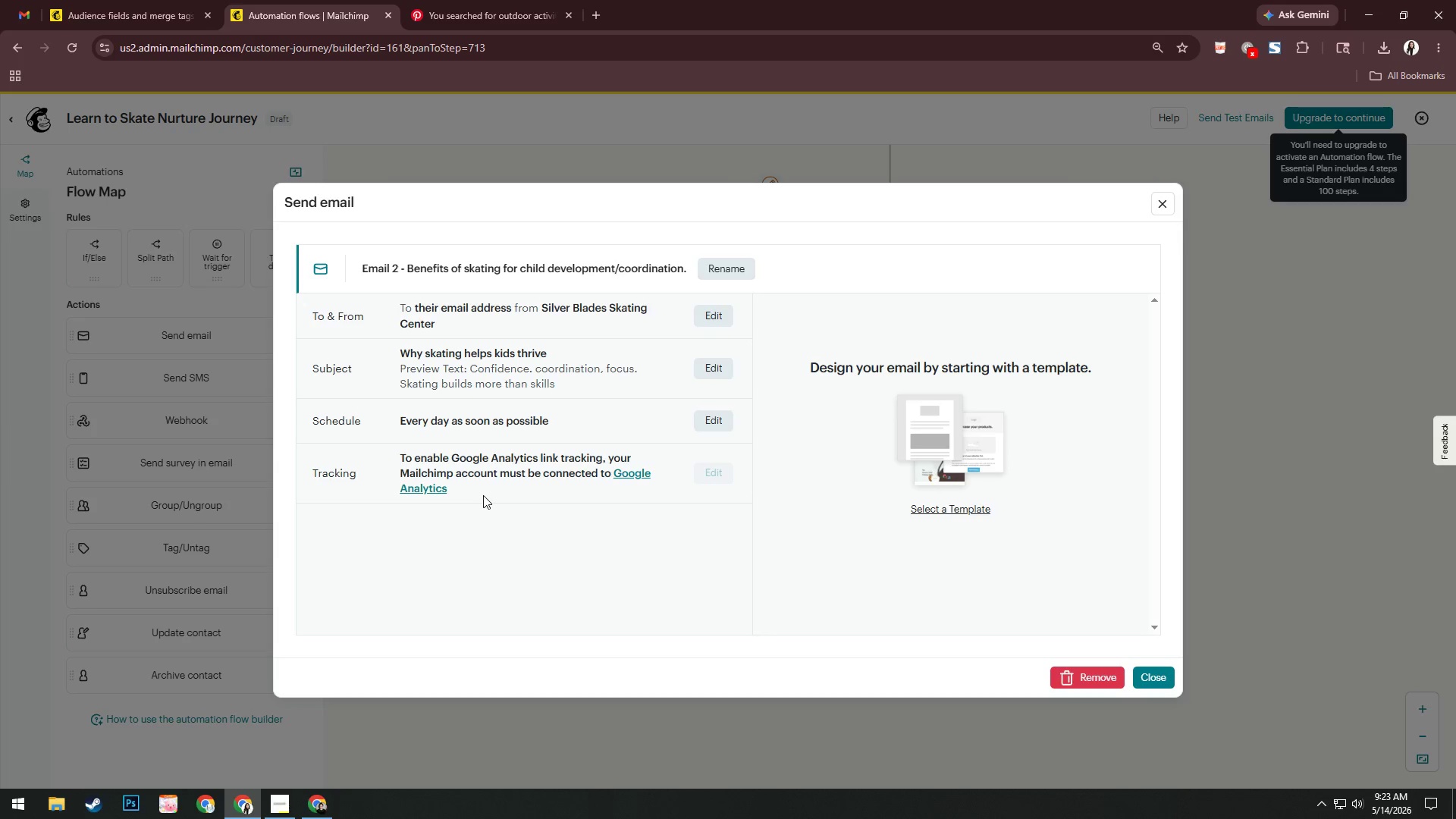 
wait(38.51)
 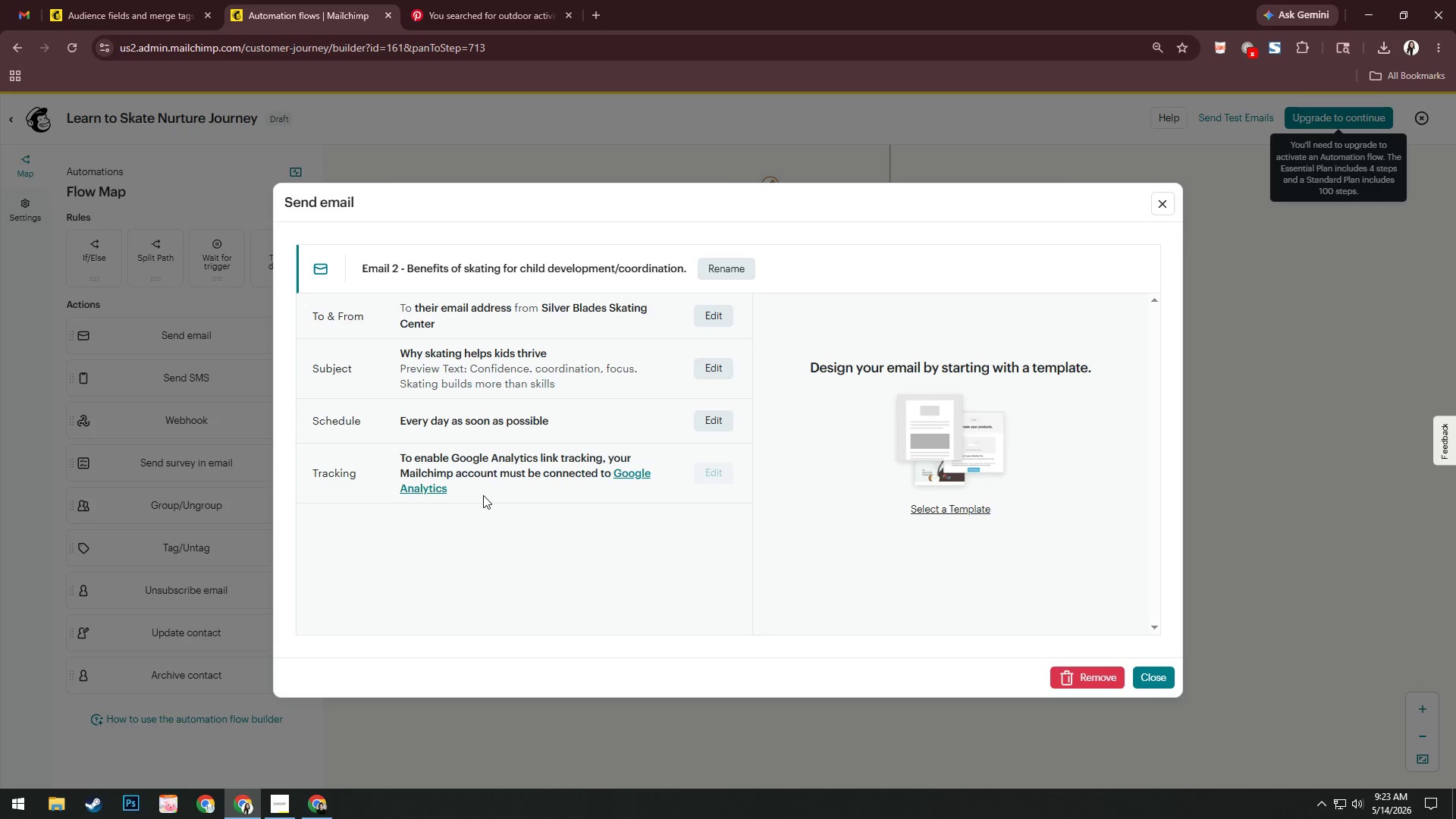 
mouse_move([958, 482])
 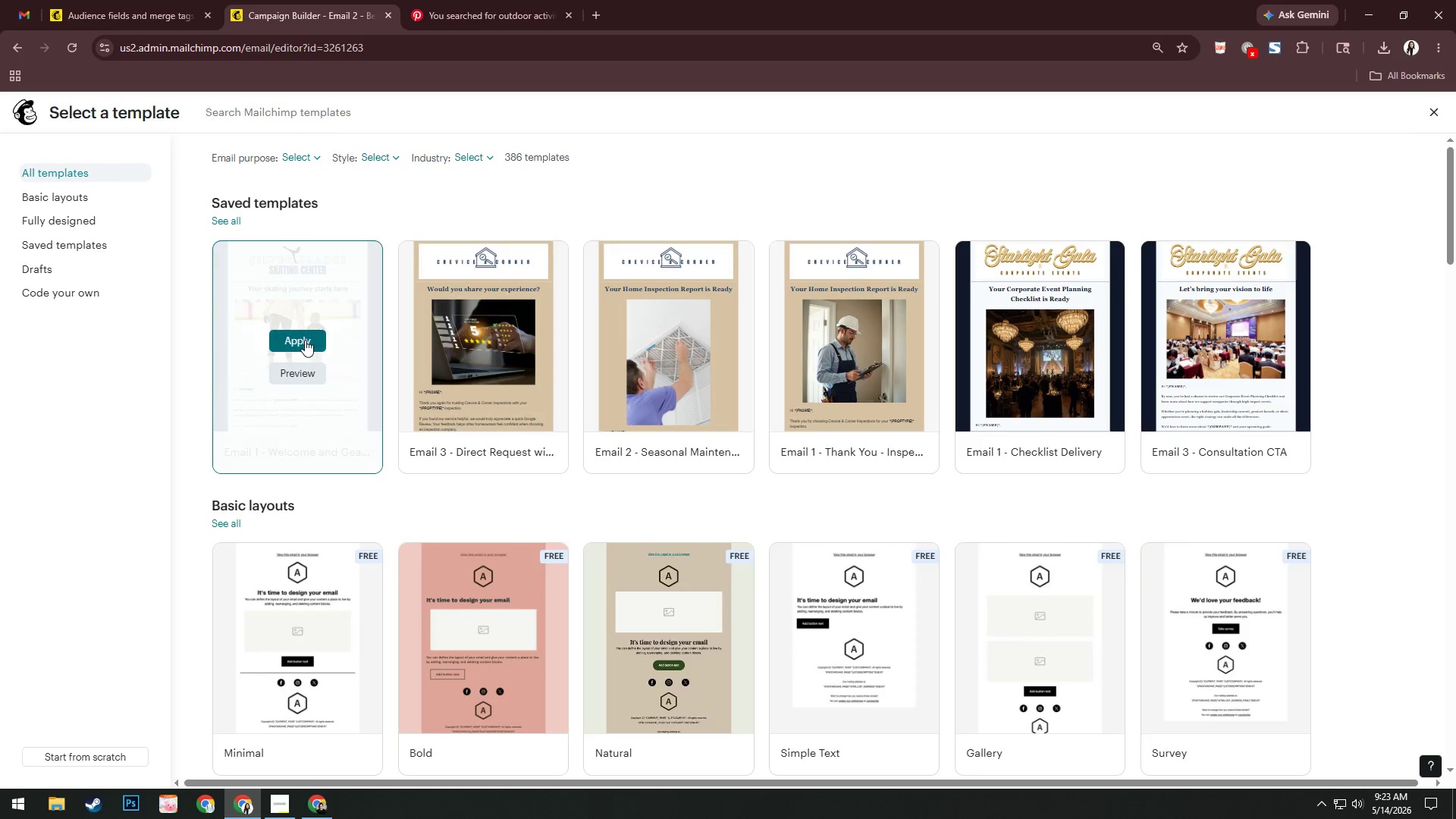 
left_click([303, 340])
 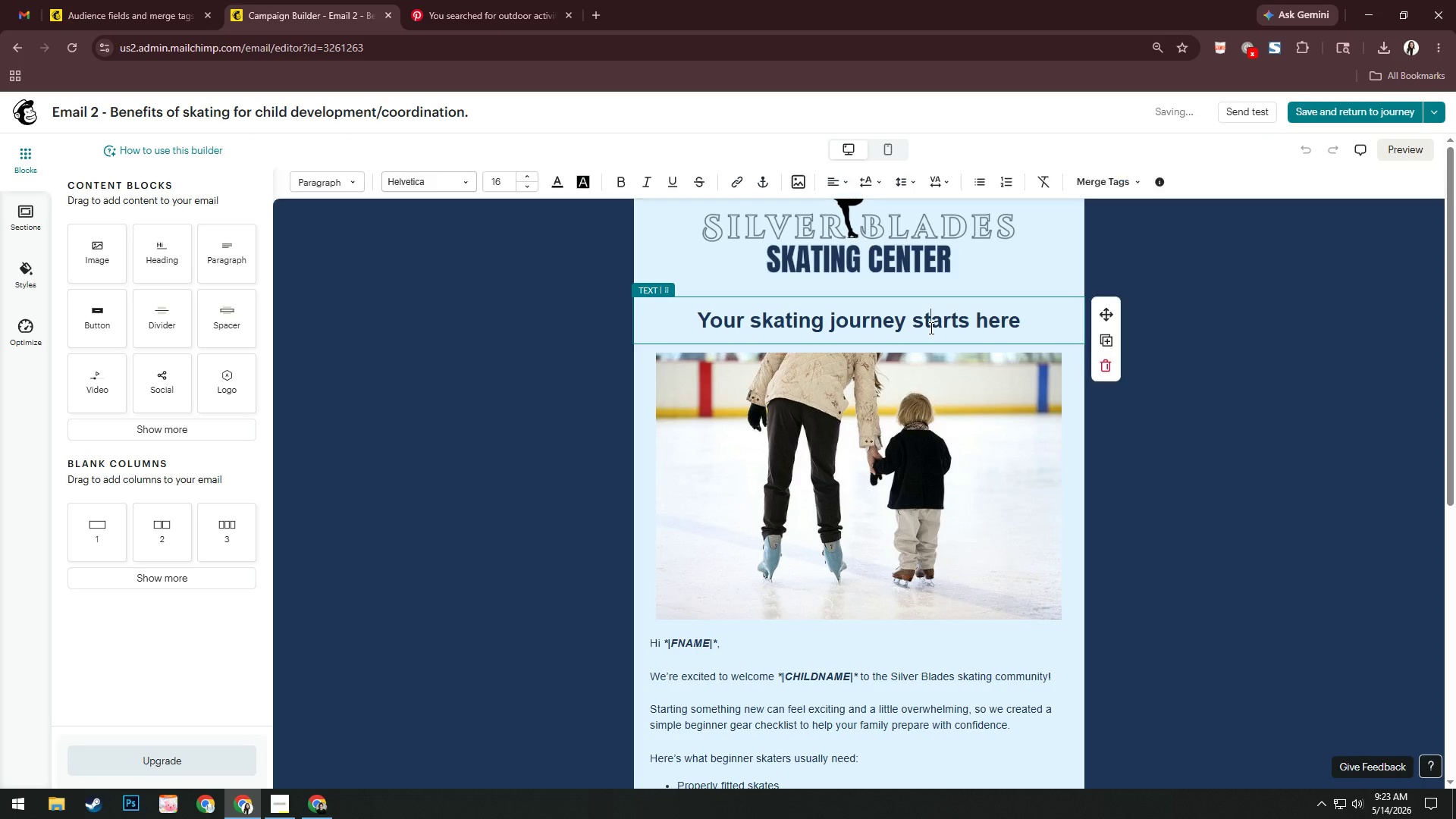 
key(Control+ControlLeft)
 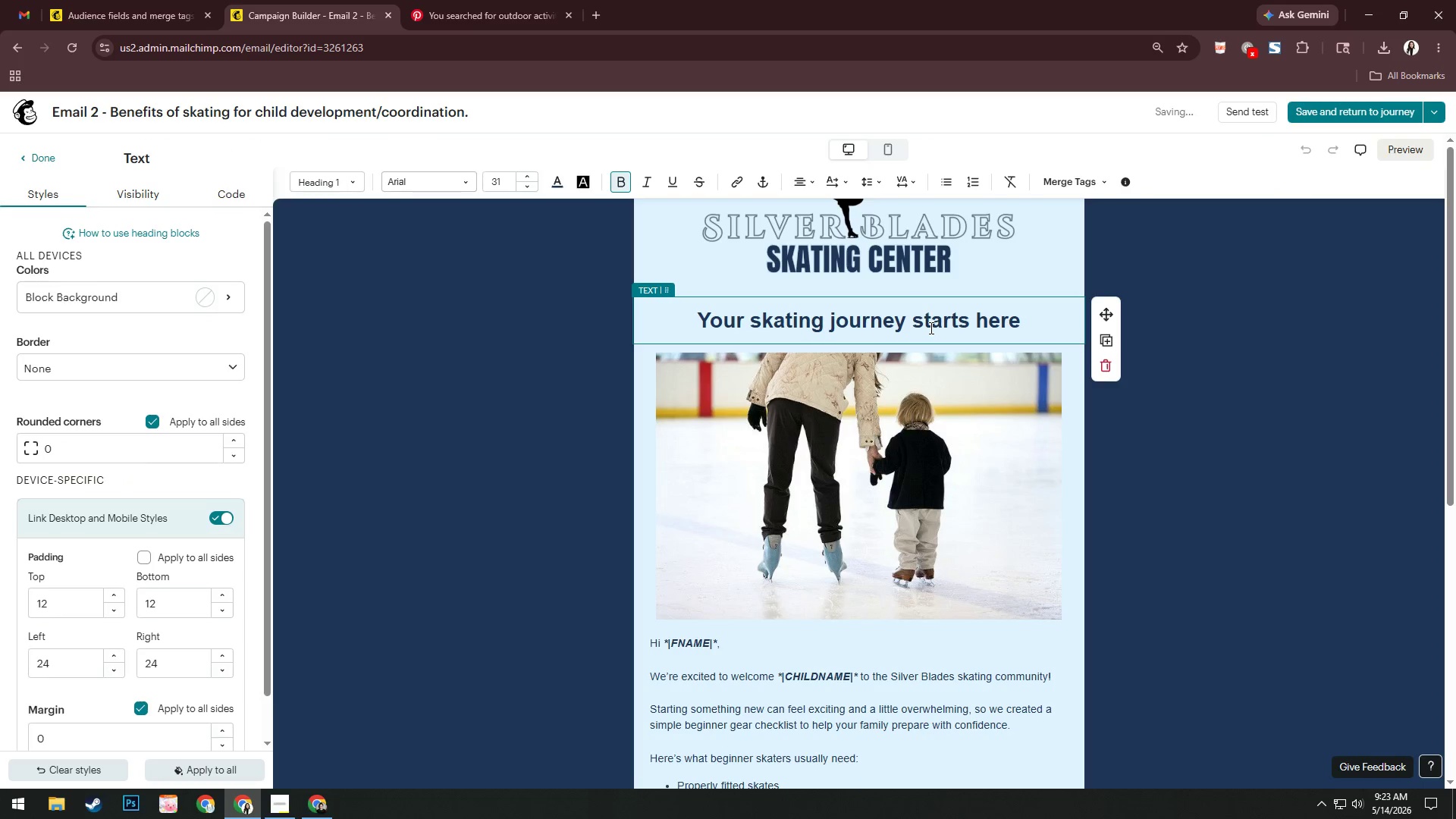 
key(Control+A)
 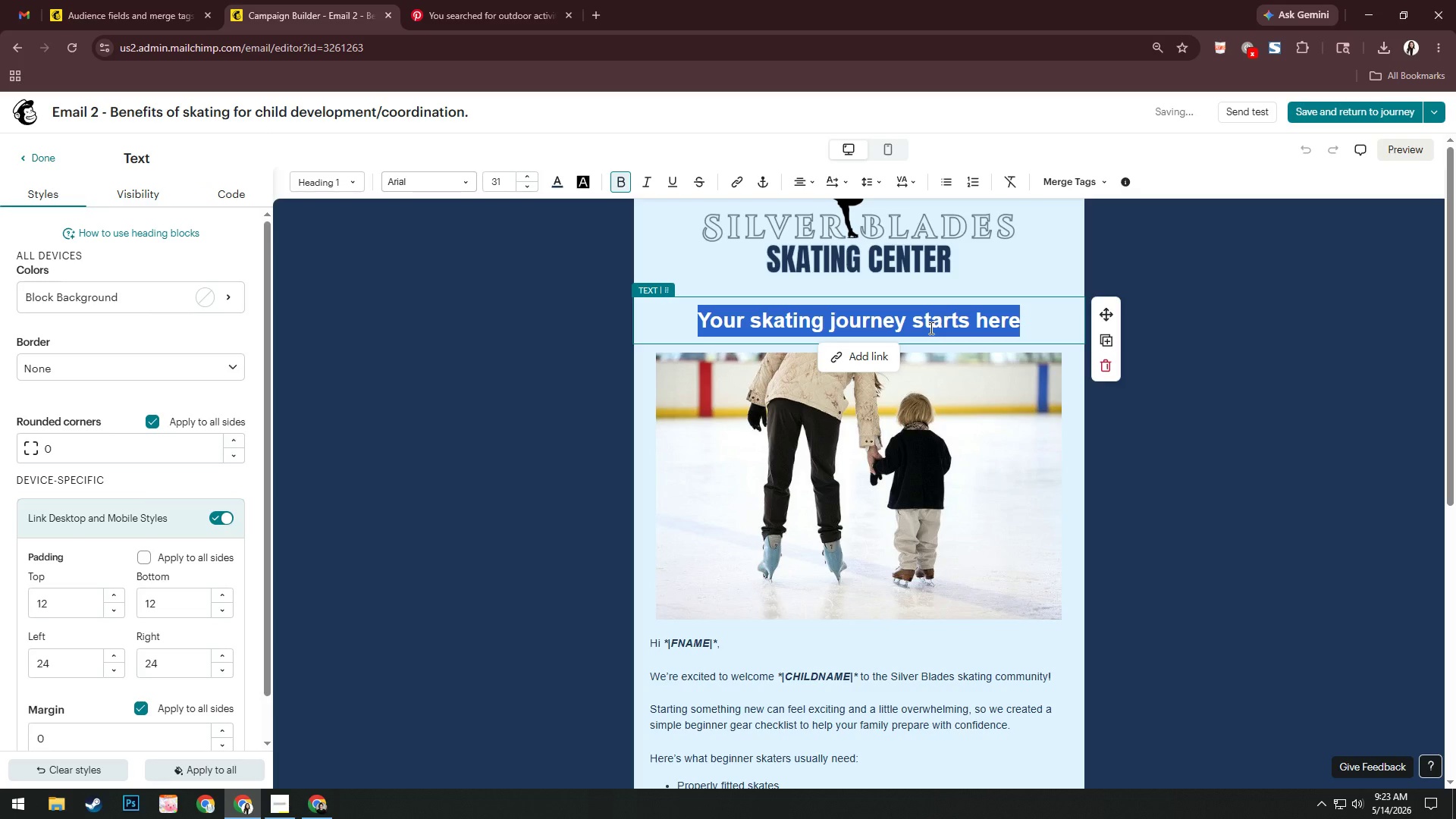 
type(More than jusy)
key(Backspace)
type(t )
 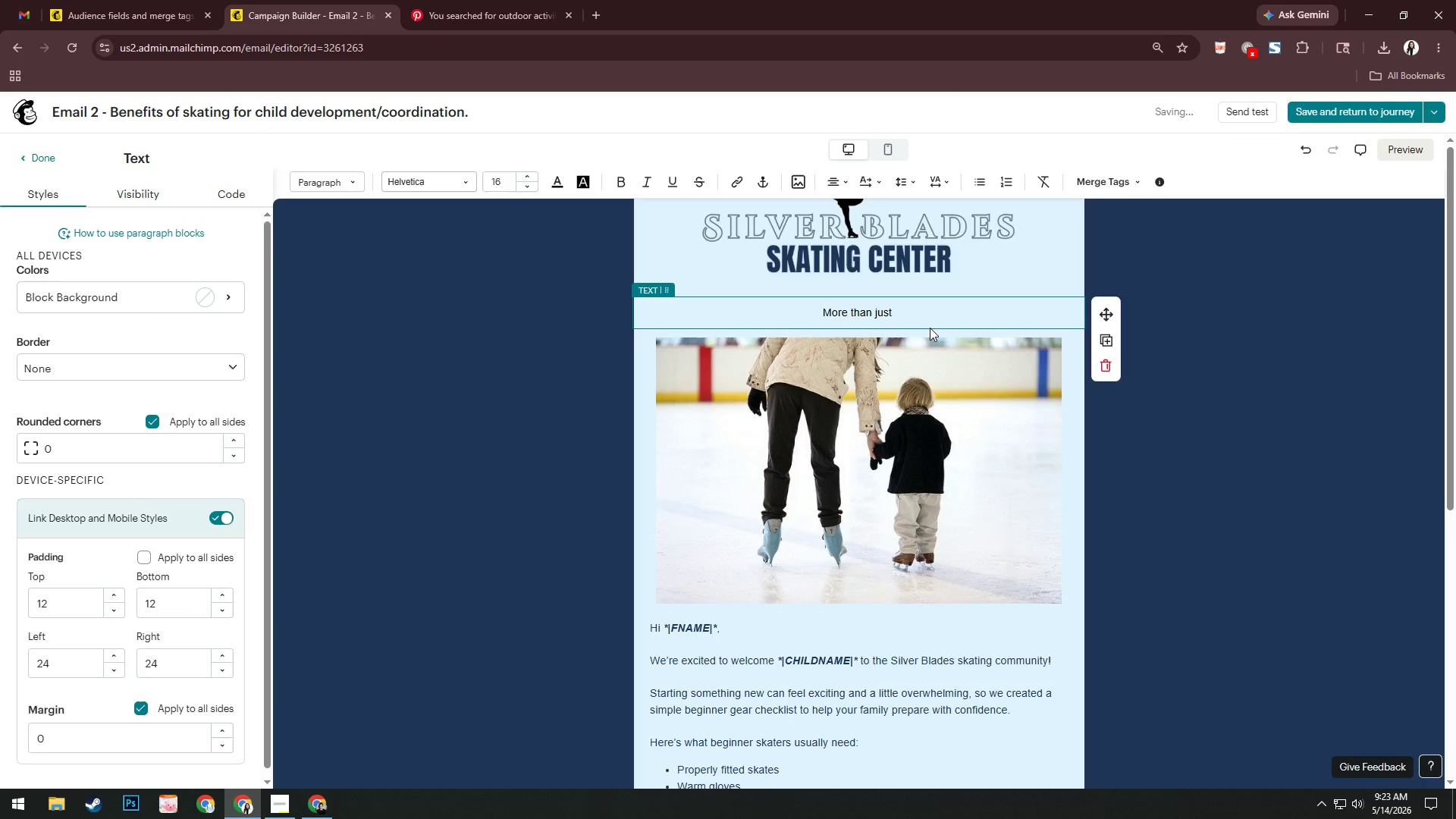 
key(Control+A)
 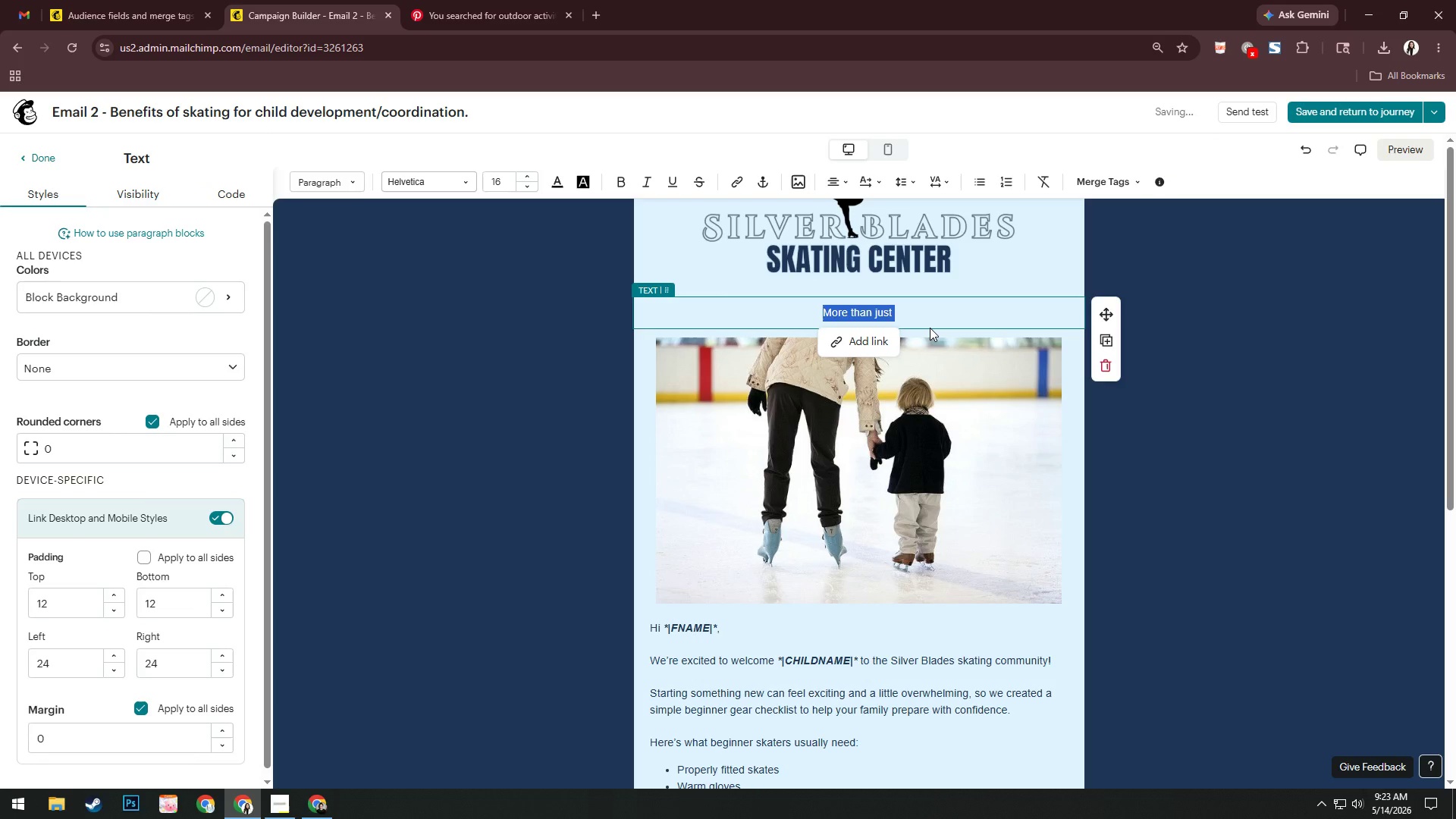 
key(Control+Z)
 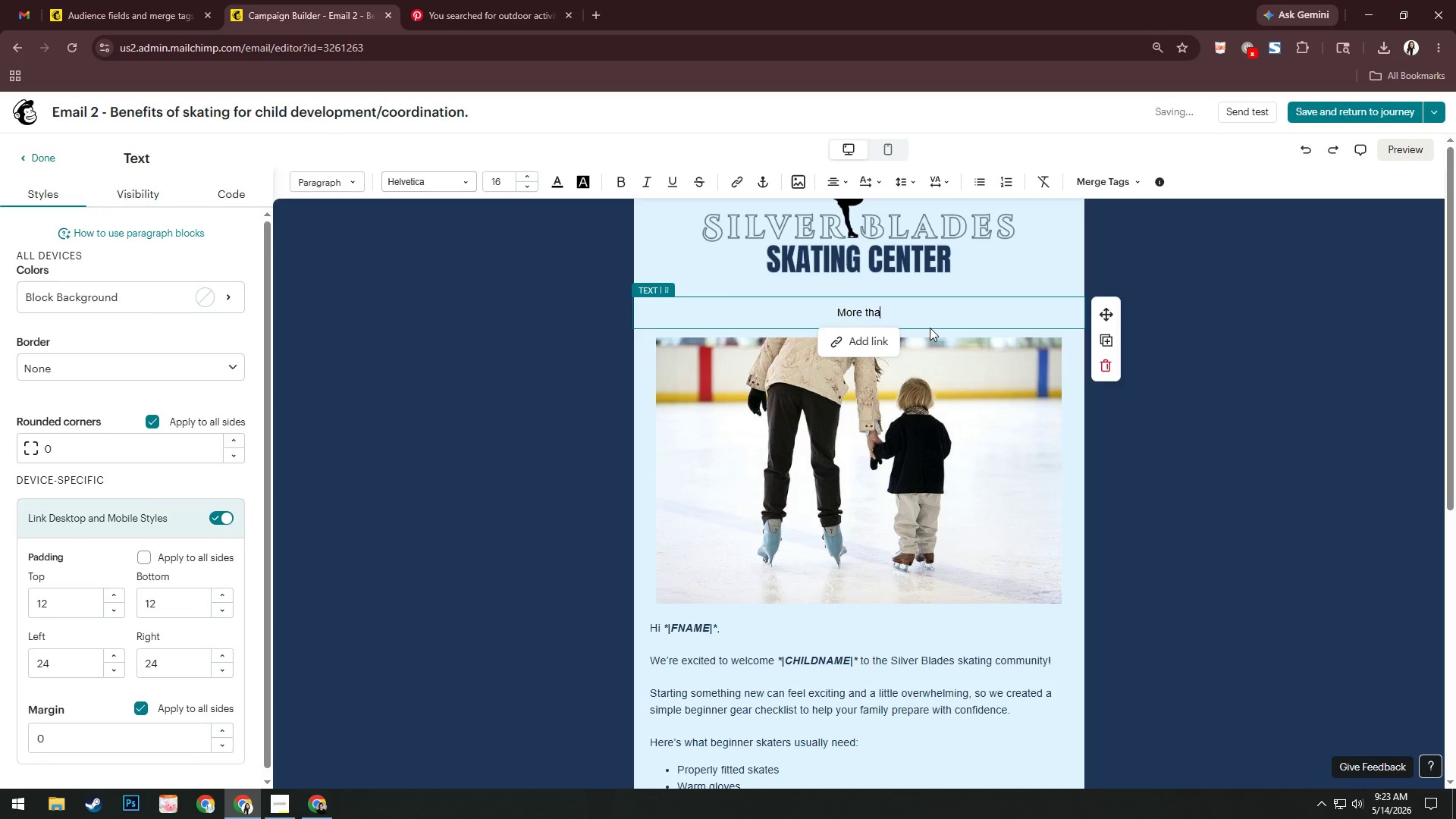 
key(Control+Z)
 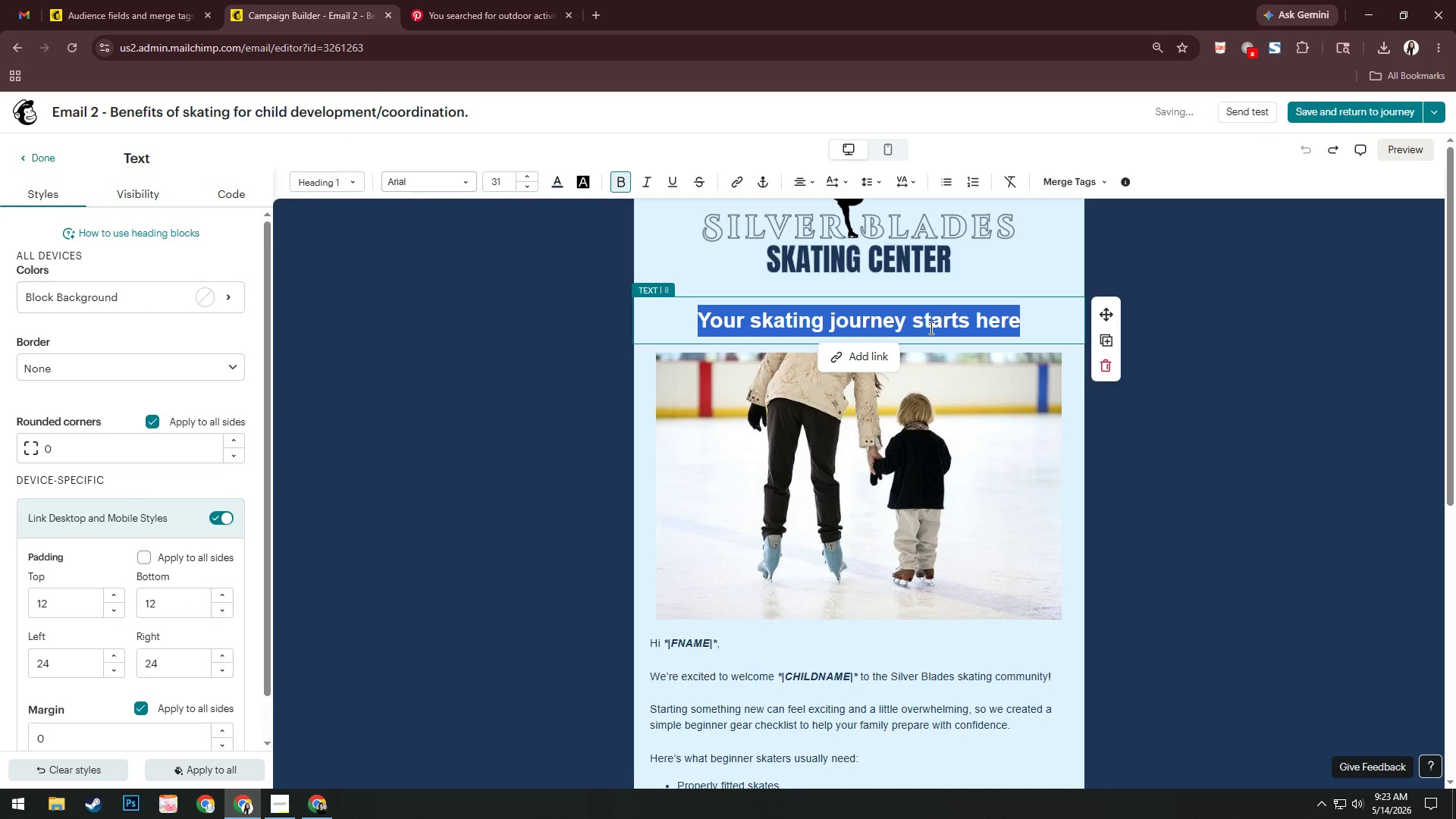 
left_click([930, 328])
 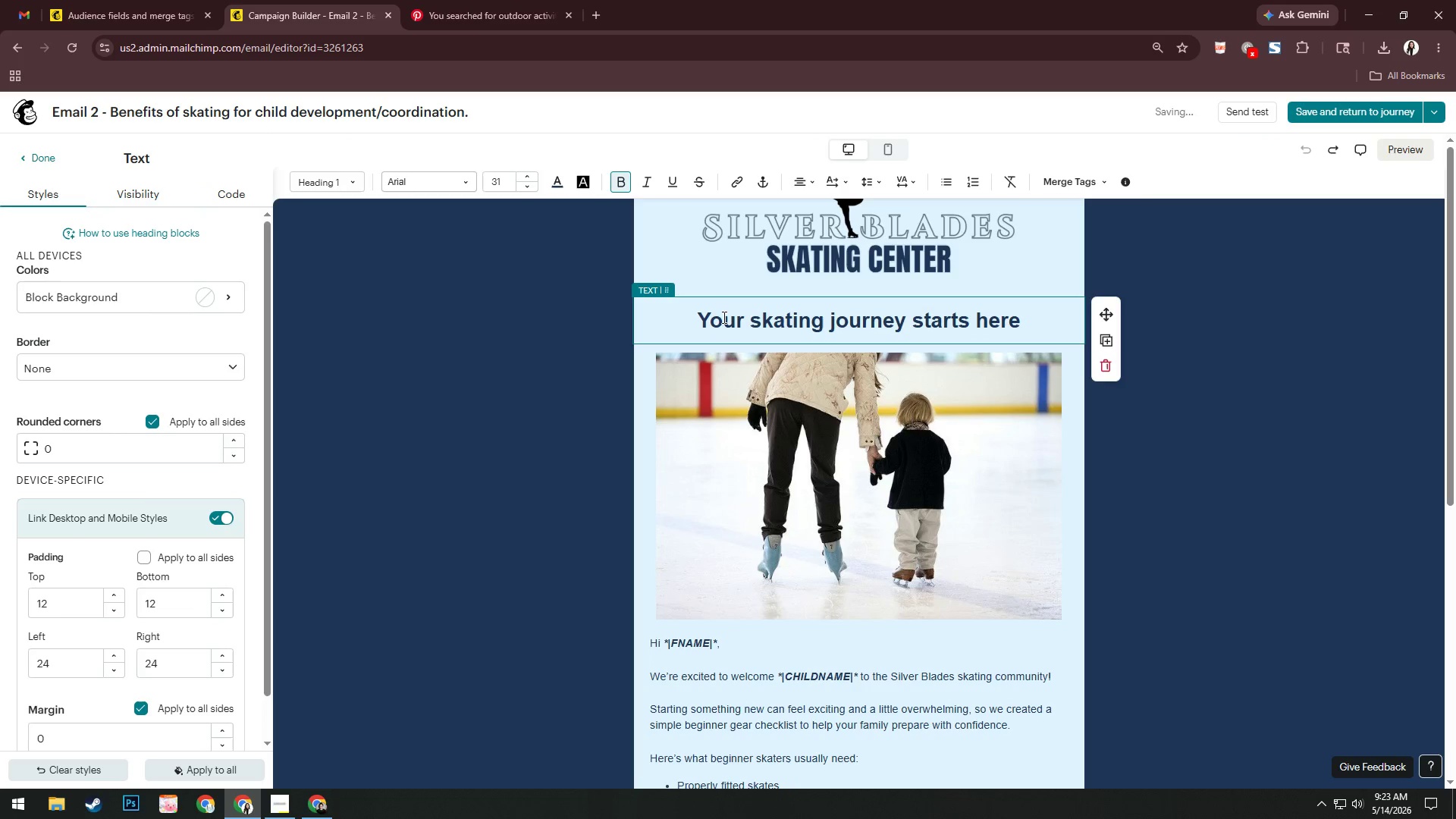 
left_click_drag(start_coordinate=[708, 320], to_coordinate=[1037, 317])
 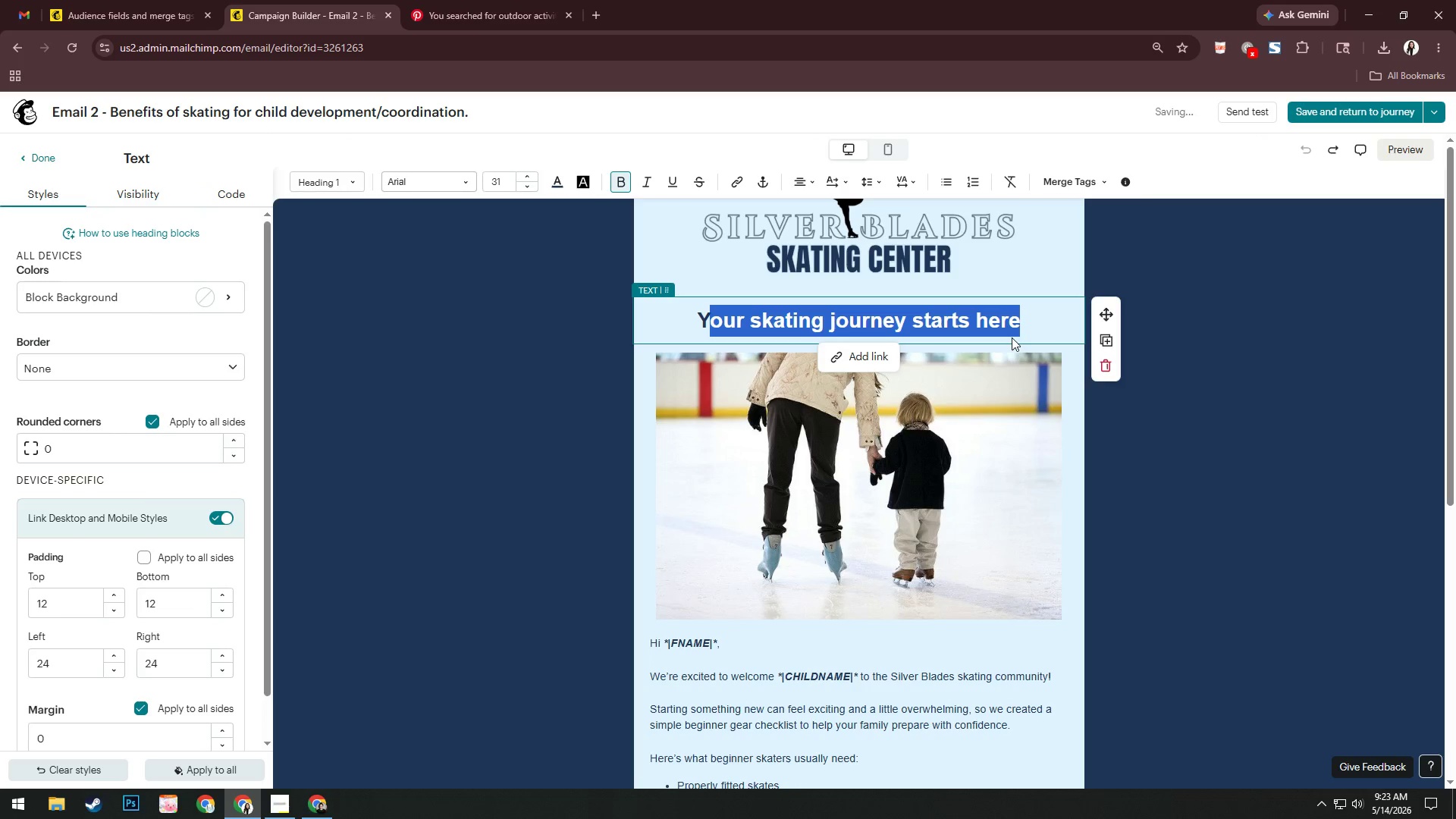 
key(Backspace)
key(Backspace)
type(More than just skating)
 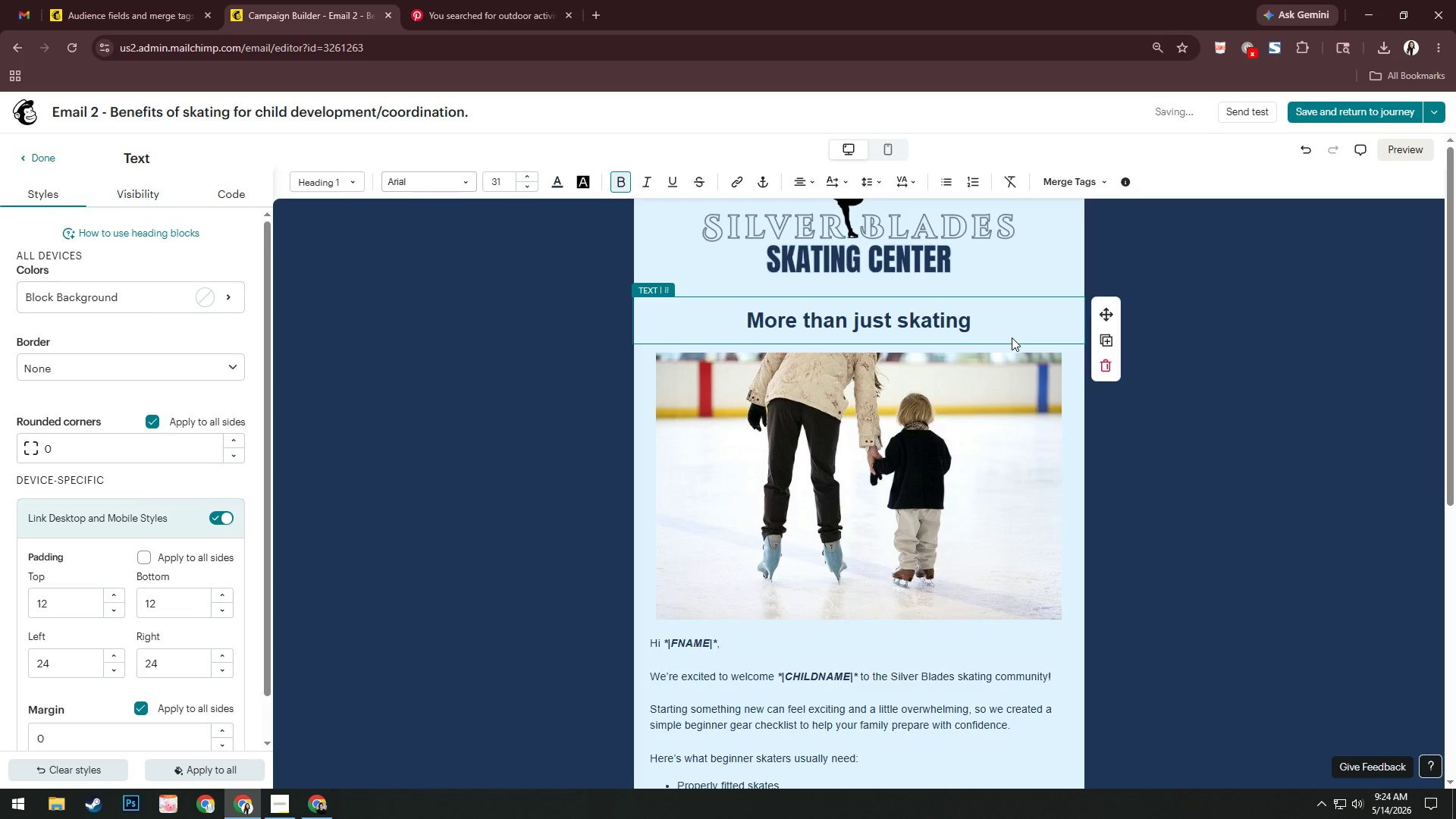 
left_click([952, 483])
 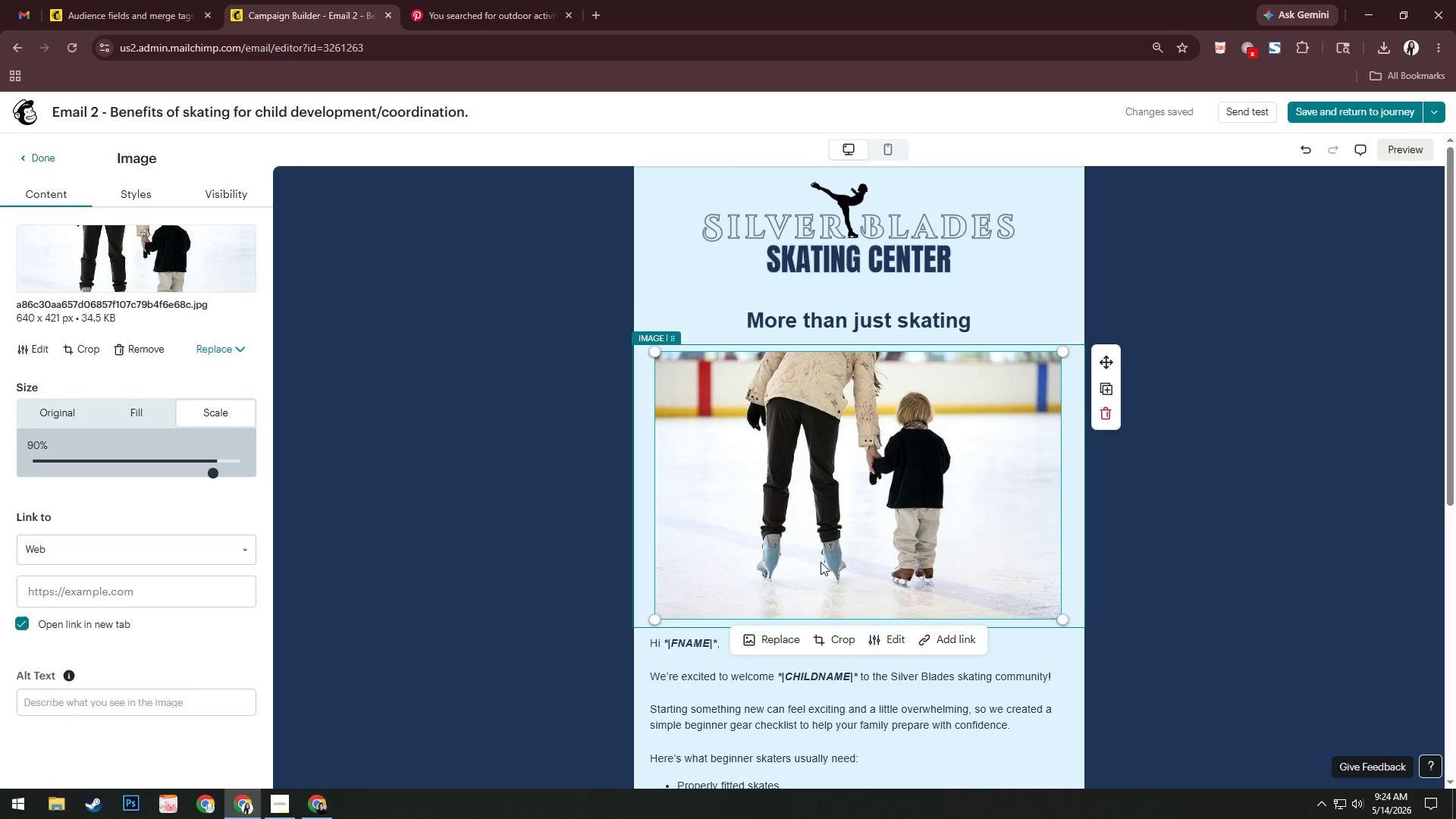 
wait(6.67)
 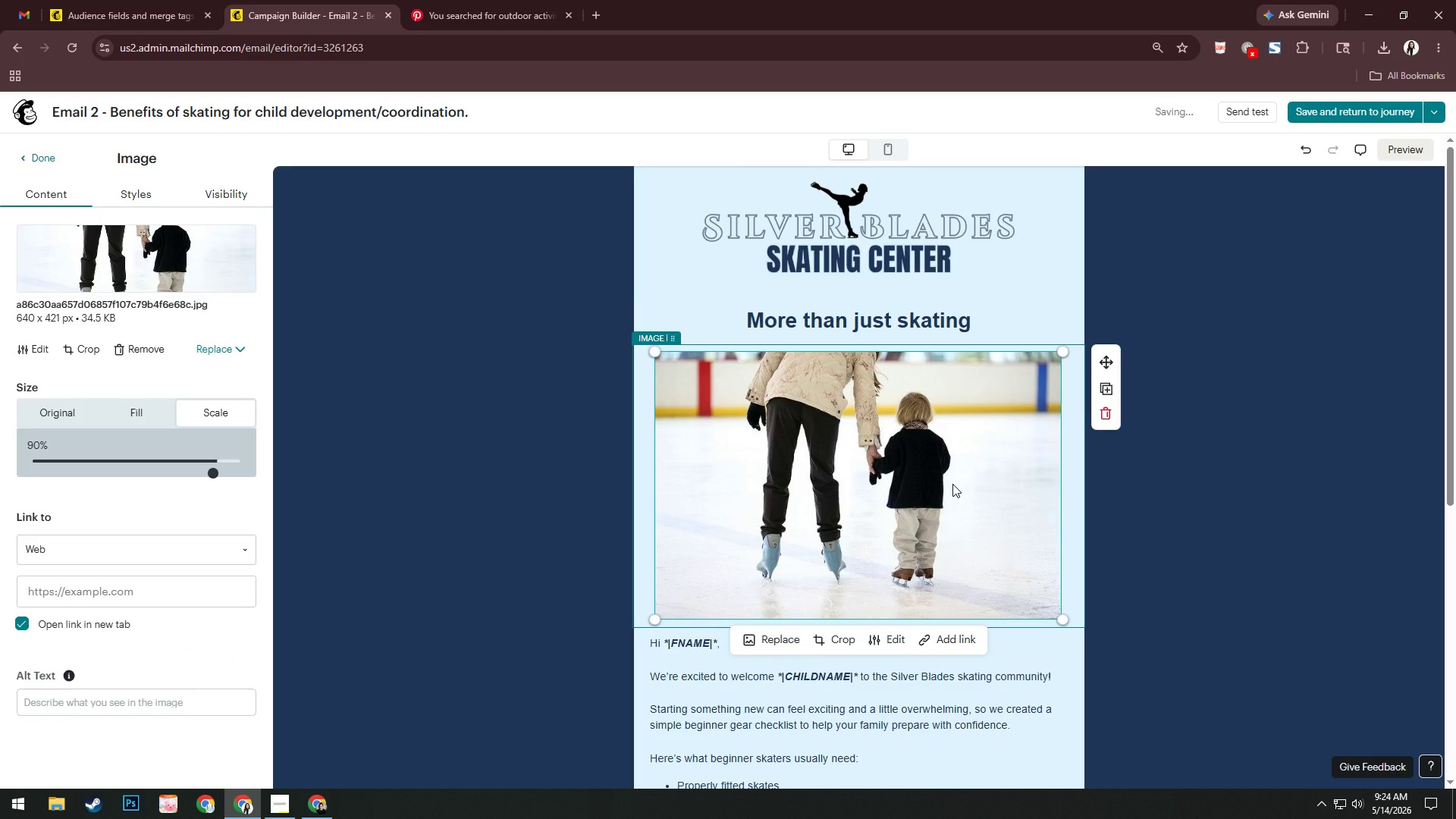 
left_click([764, 635])
 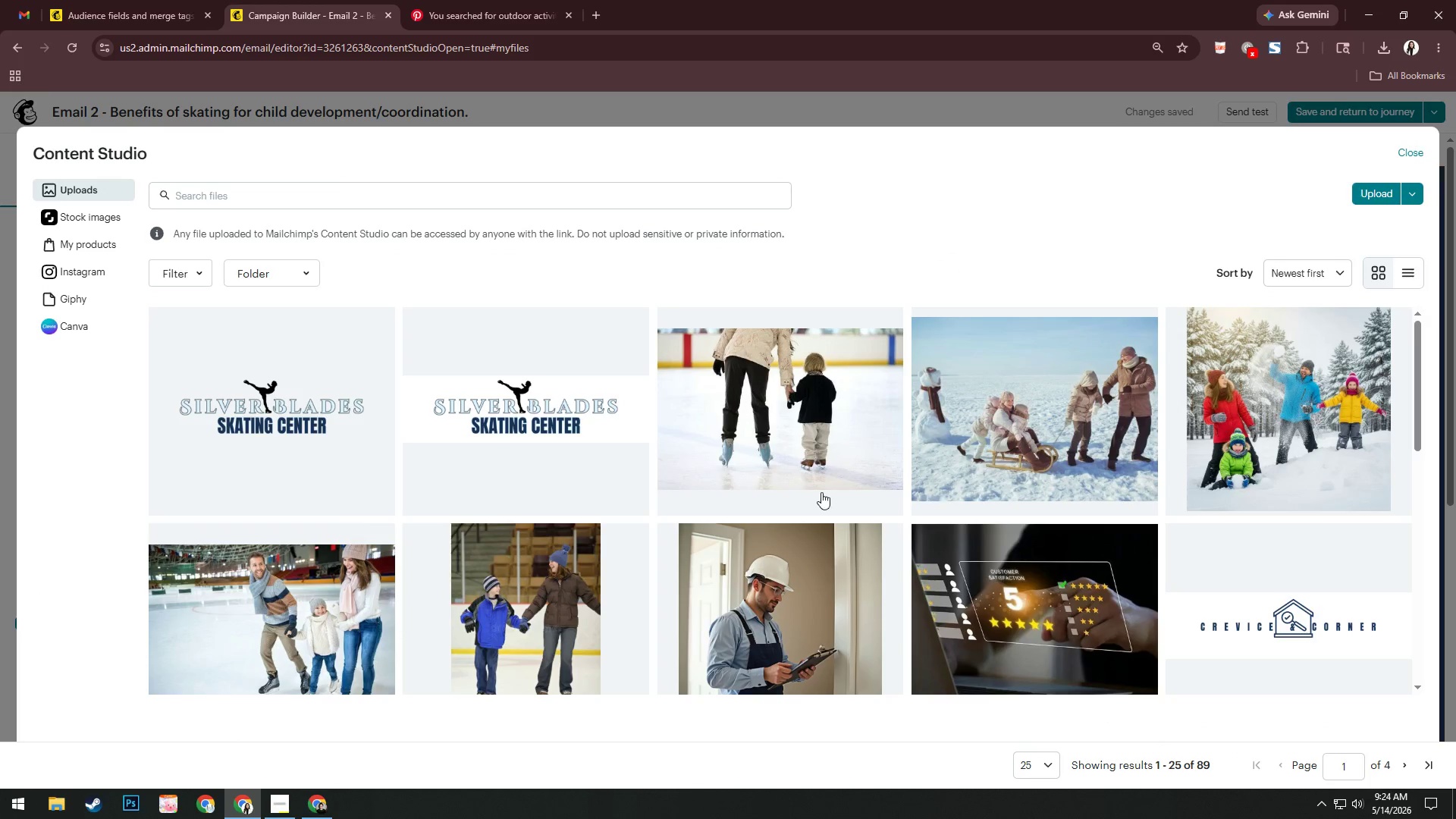 
scroll: coordinate [820, 491], scroll_direction: up, amount: 3.0
 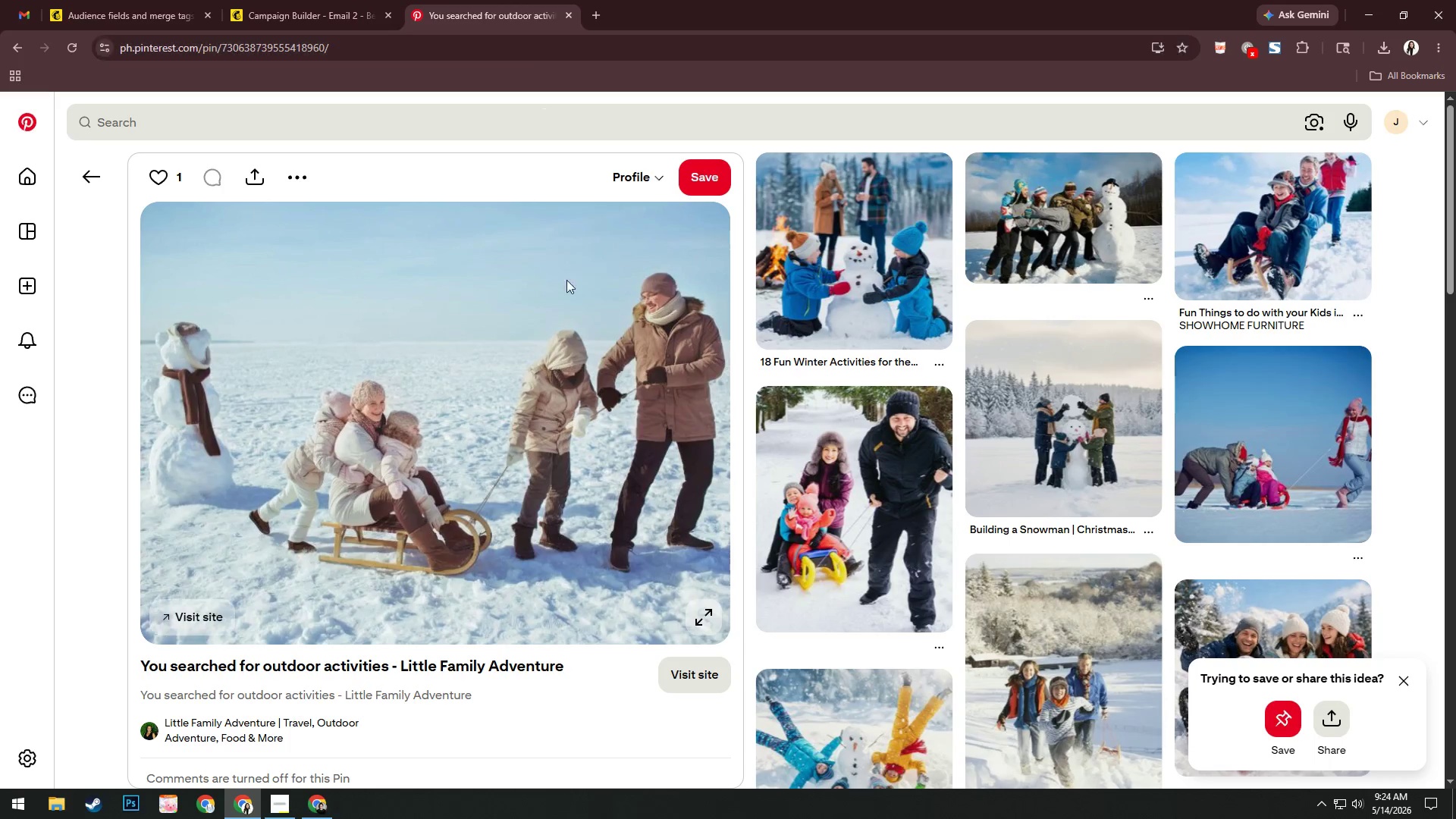 
left_click([397, 118])
 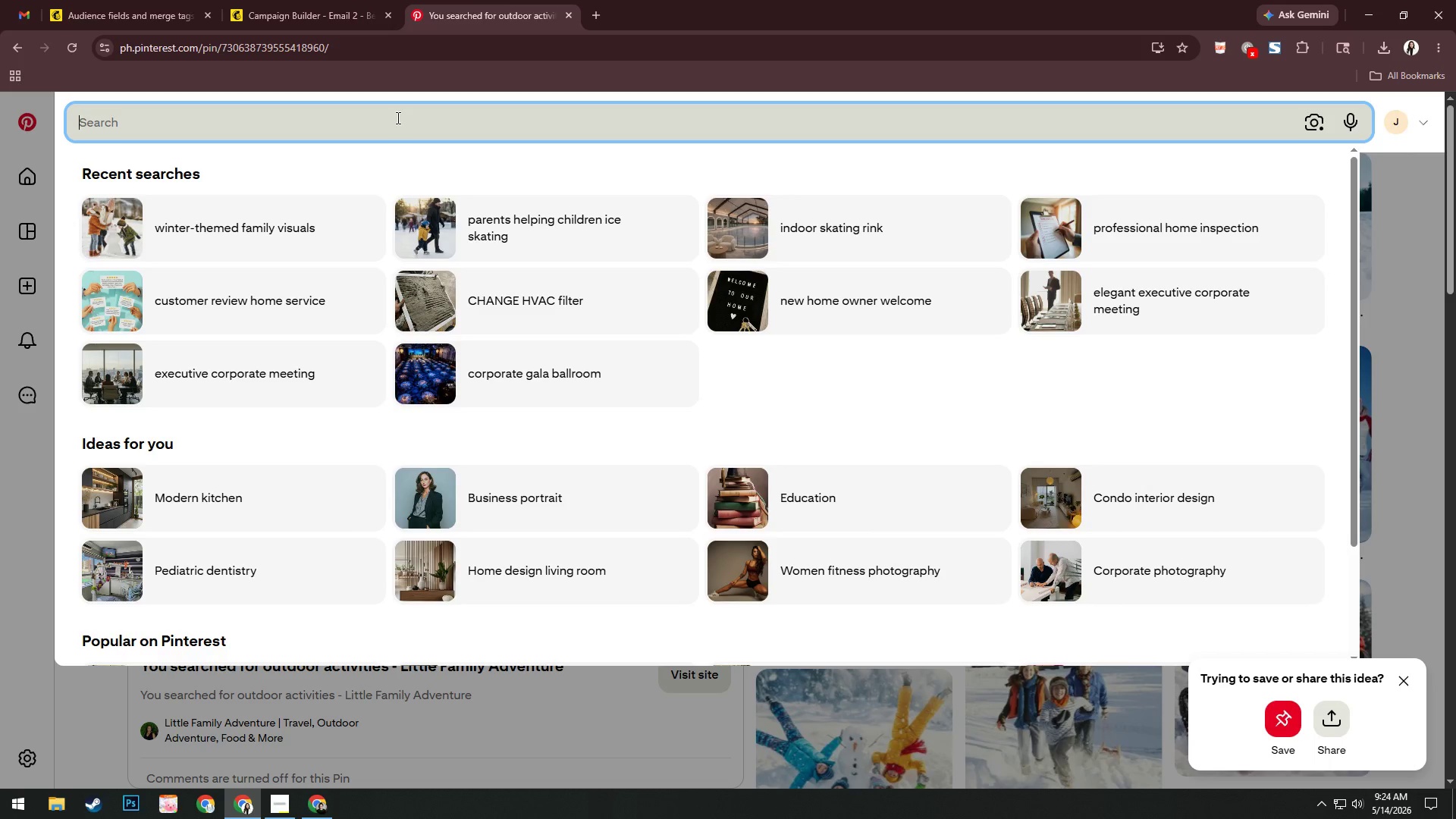 
type(young skATER )
key(Backspace)
key(Backspace)
key(Backspace)
key(Backspace)
key(Backspace)
type(ater smiling during lesson)
 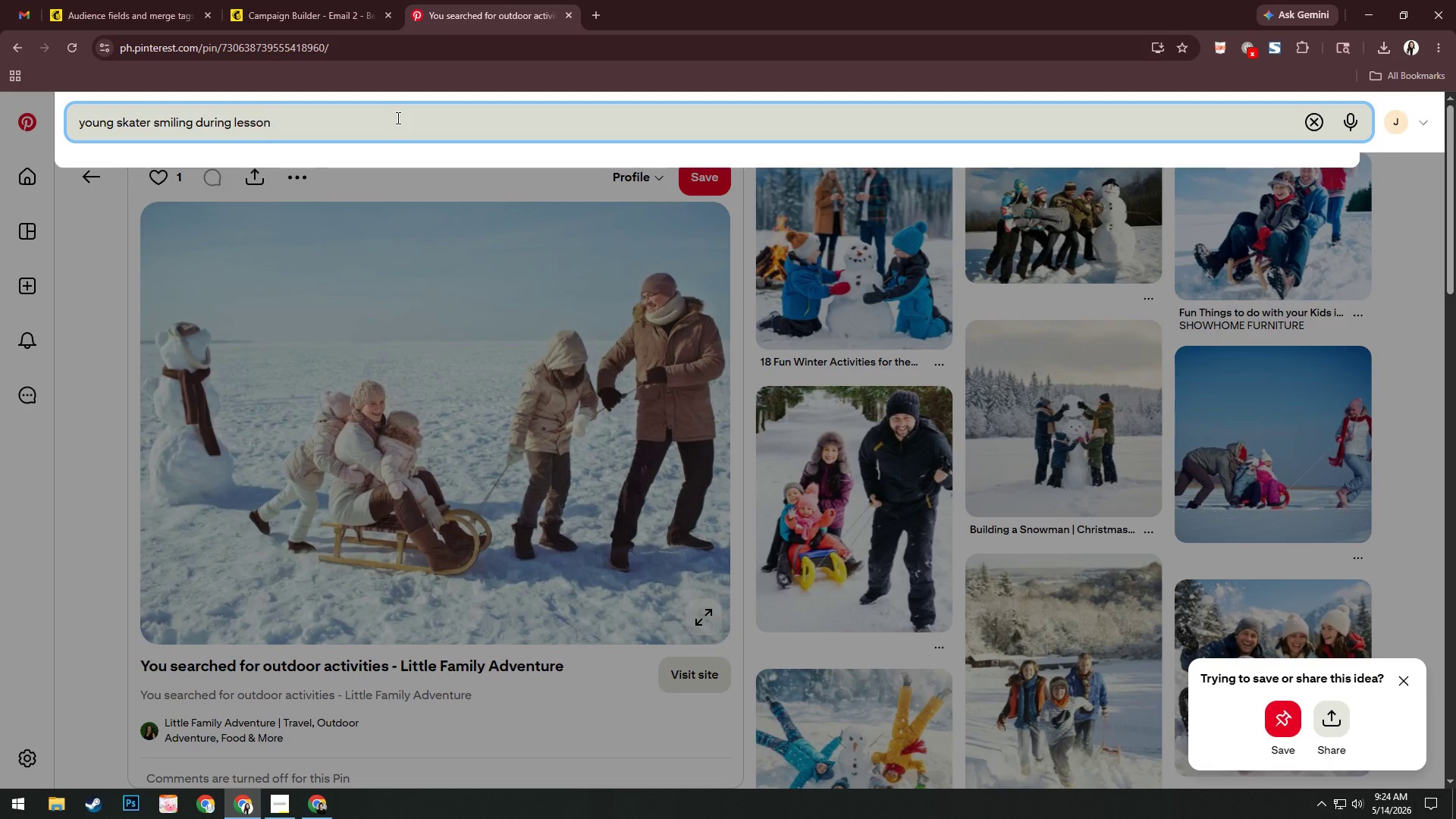 
key(Enter)
 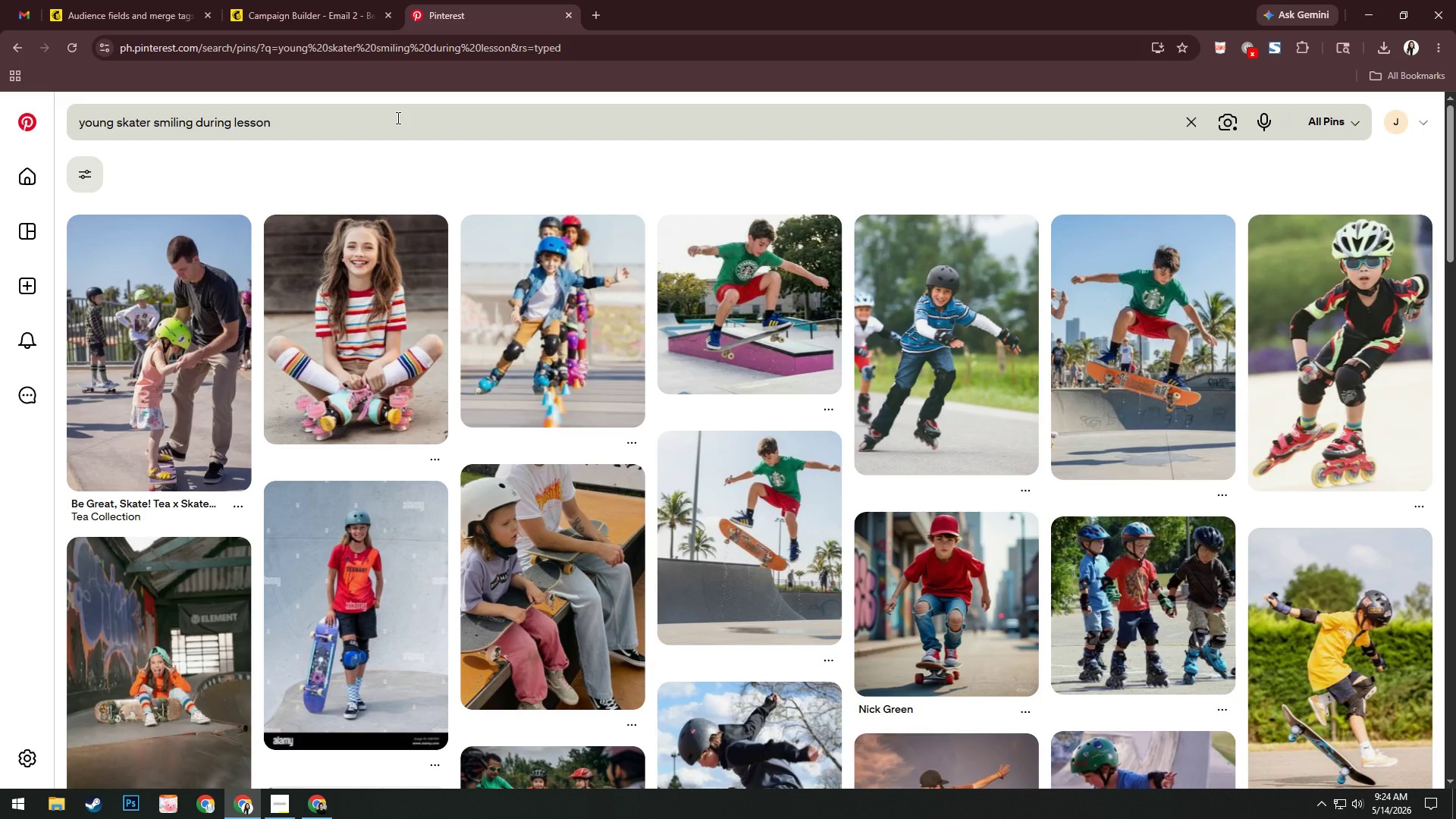 
wait(6.94)
 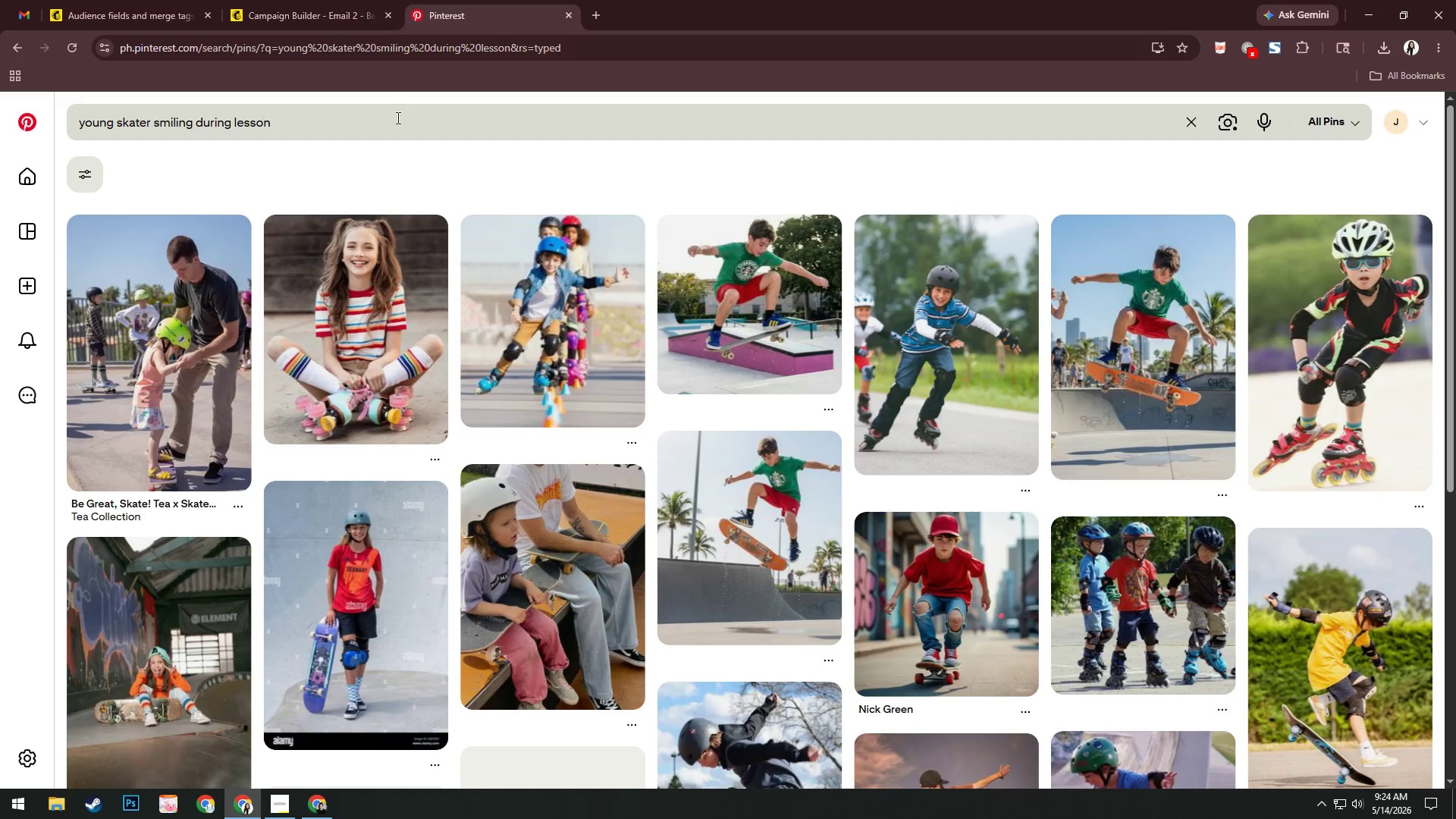 
left_click([118, 121])
 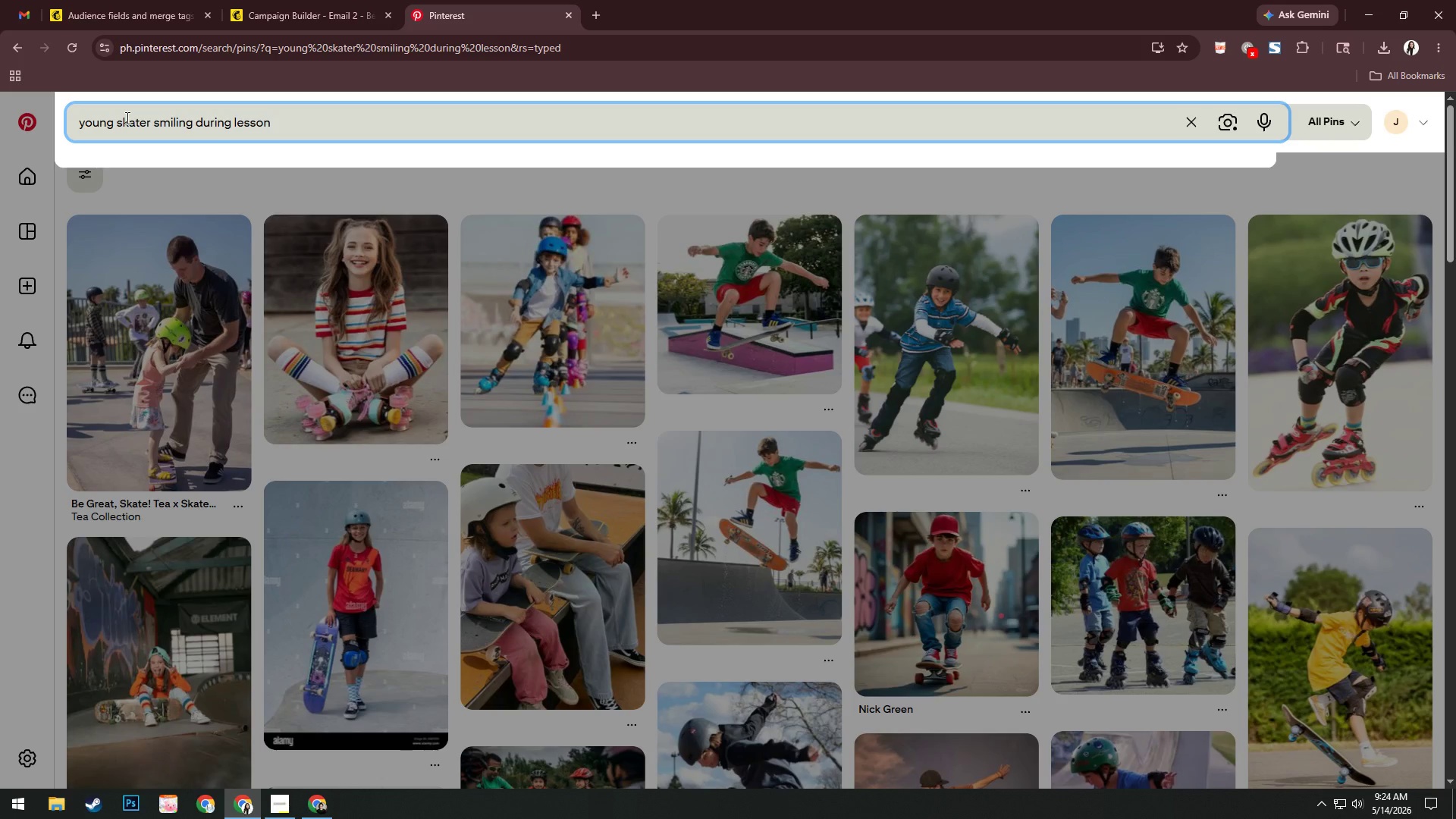 
type(ice )
 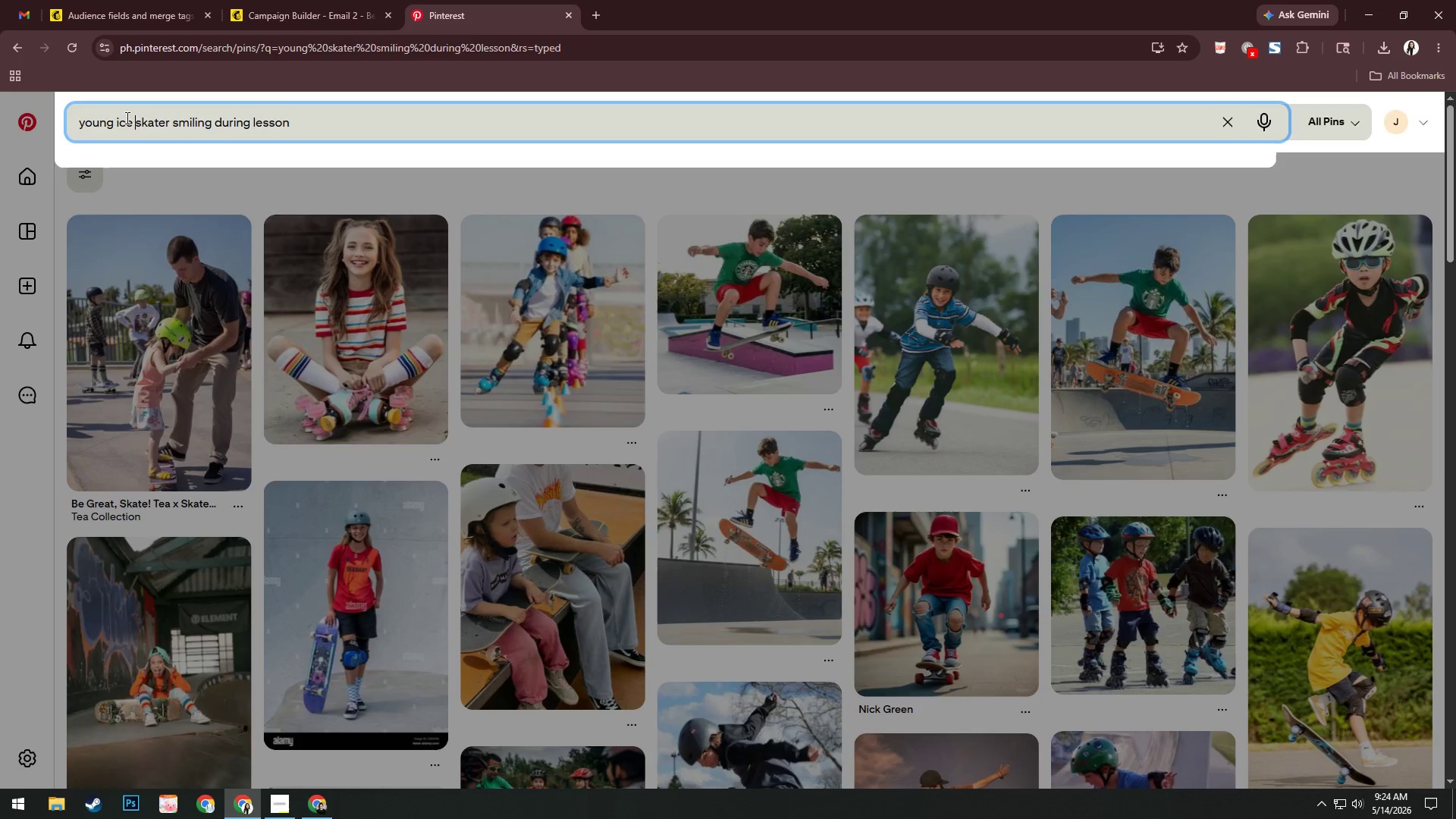 
key(Enter)
 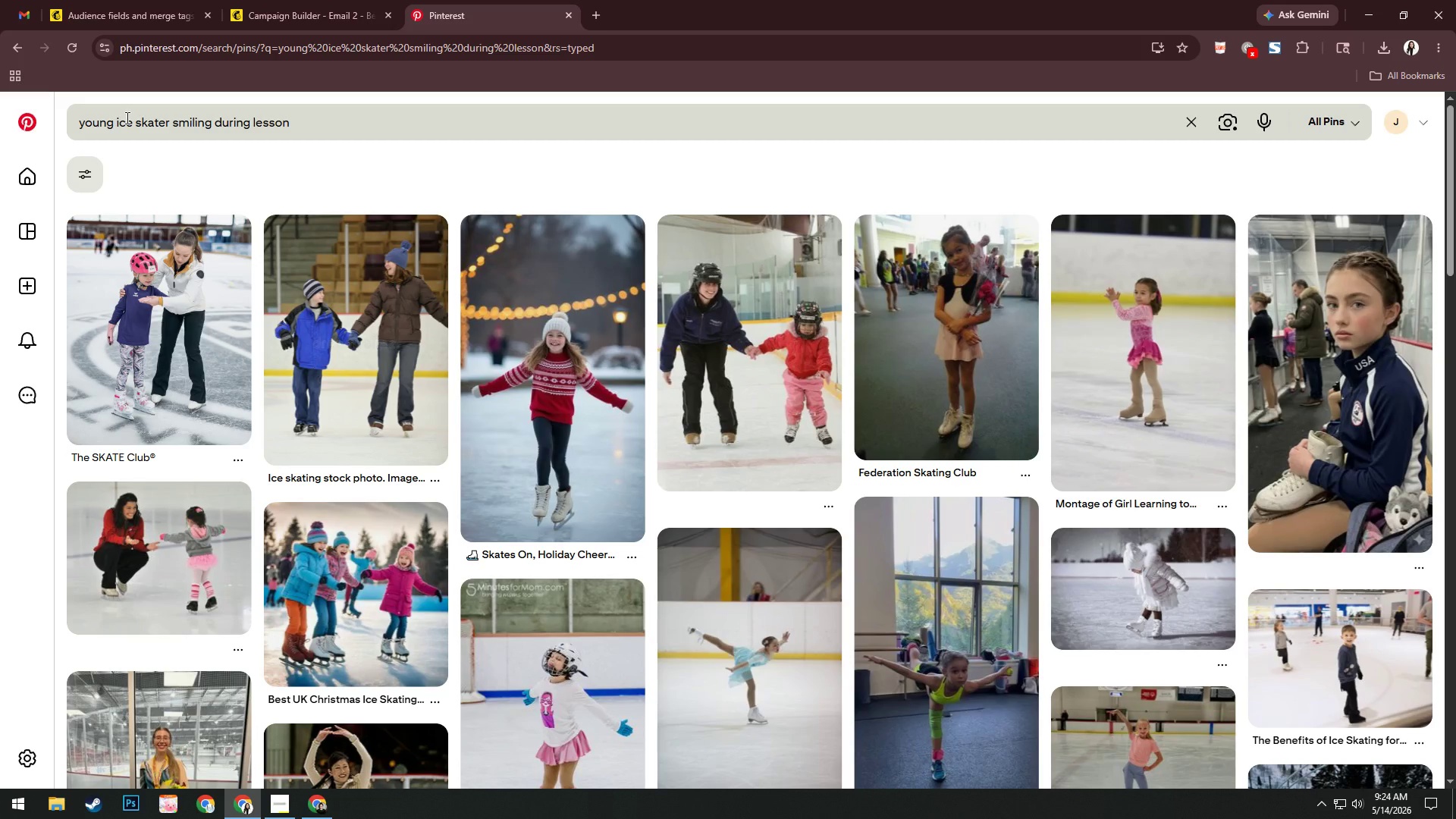 
wait(7.31)
 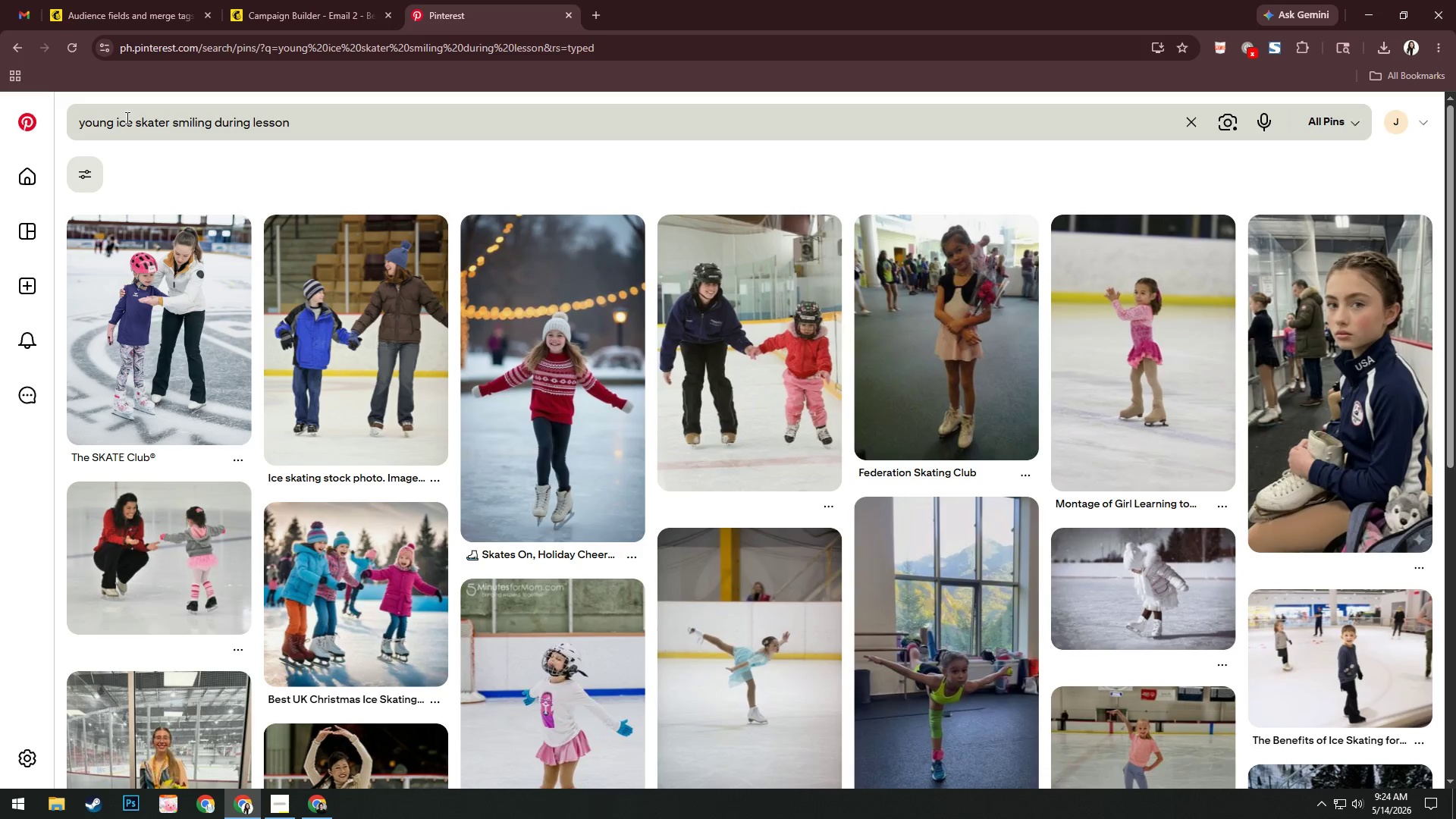 
scroll: coordinate [447, 423], scroll_direction: down, amount: 2.0
 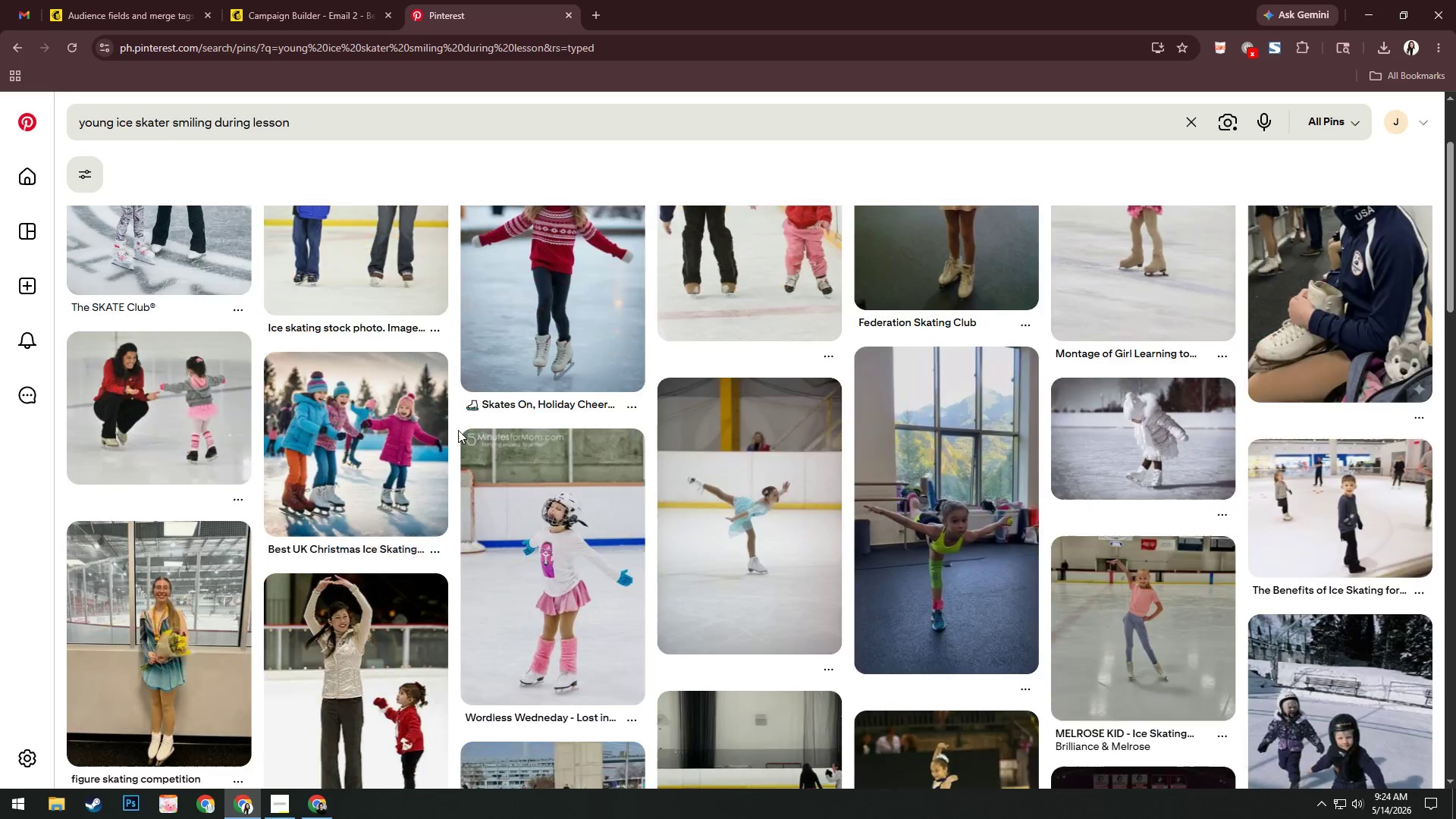 
mouse_move([468, 445])
 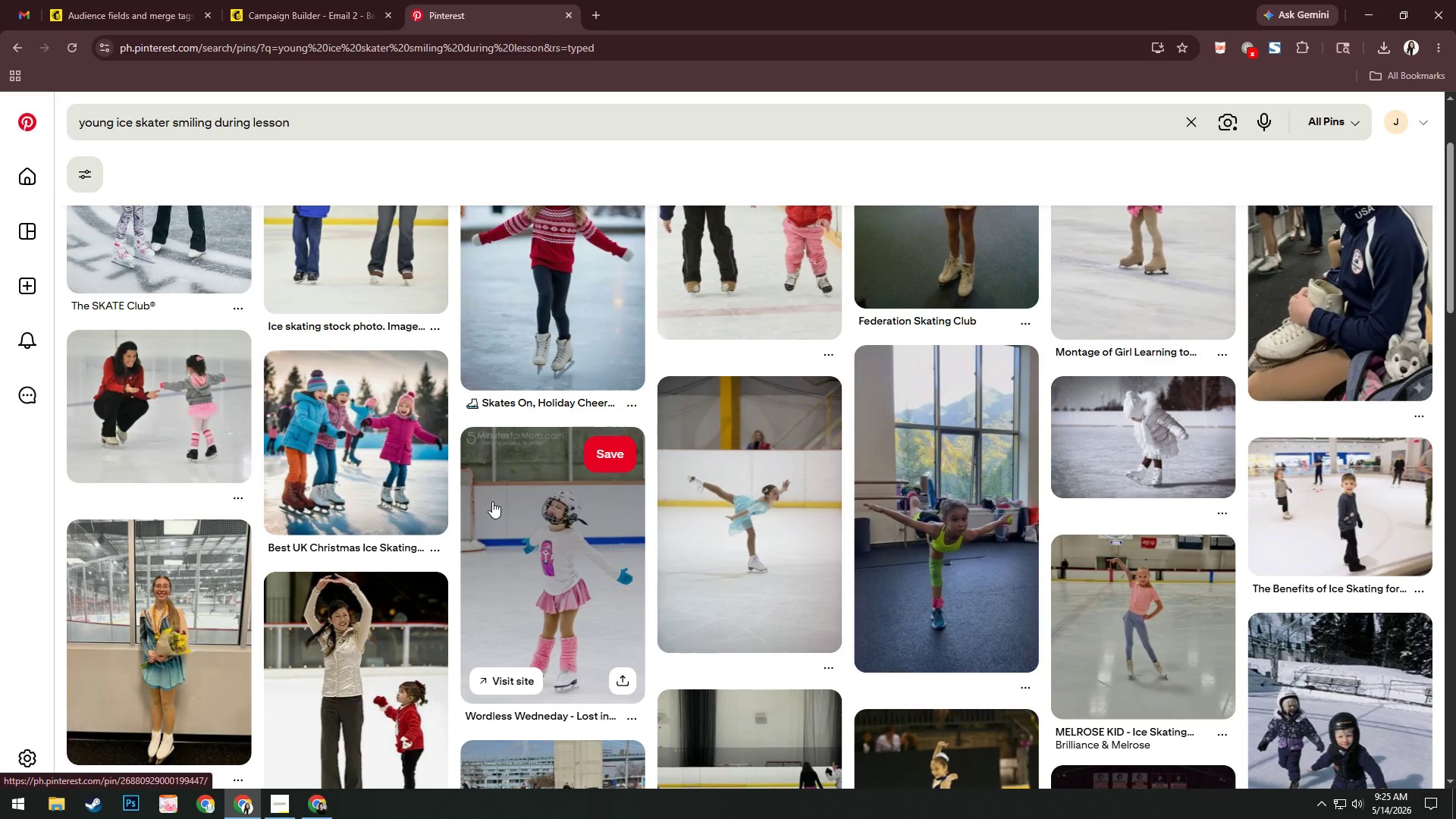 
scroll: coordinate [883, 557], scroll_direction: down, amount: 5.0
 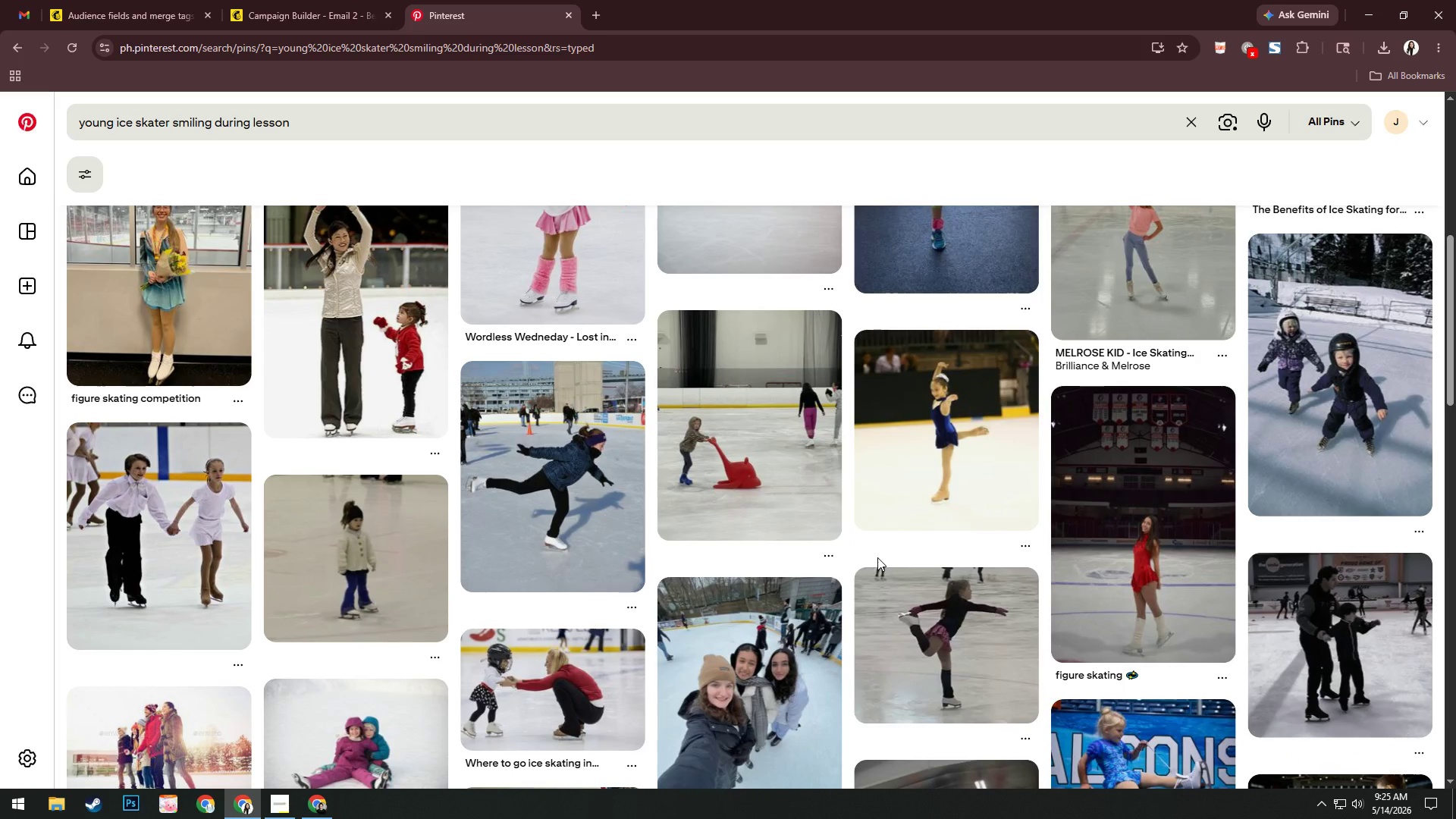 
left_click([551, 678])
 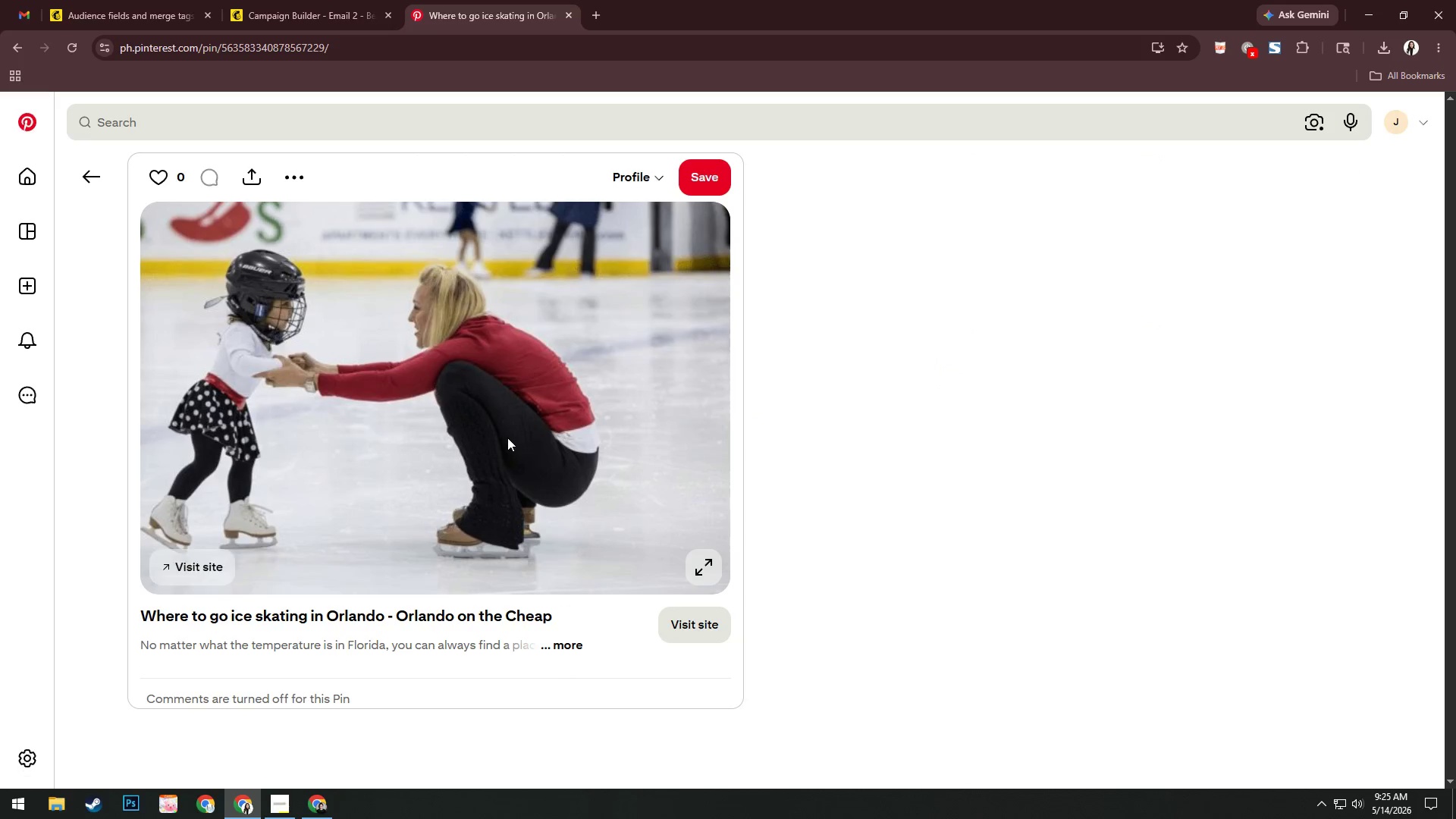 
right_click([484, 388])
 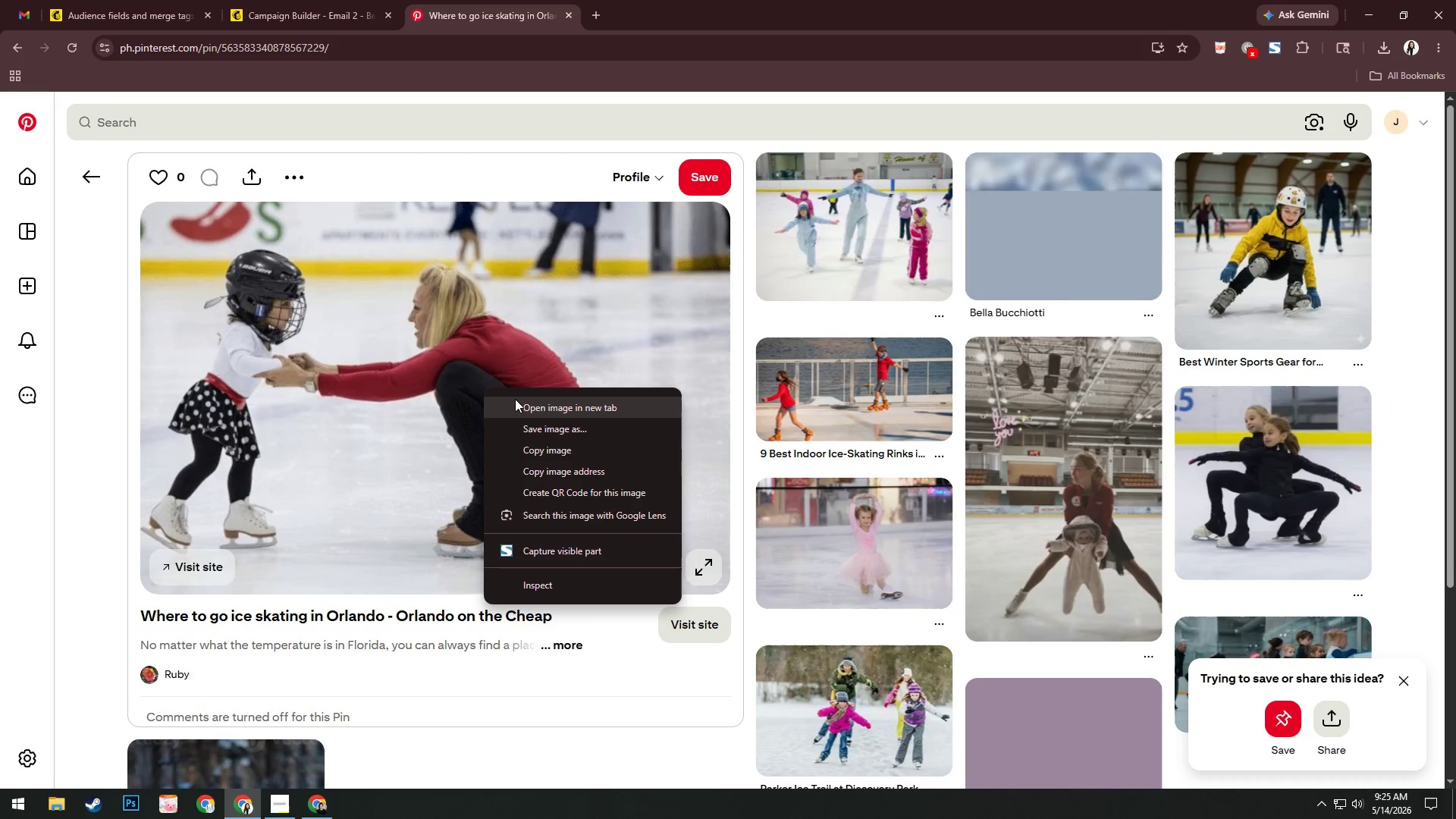 
left_click([518, 403])
 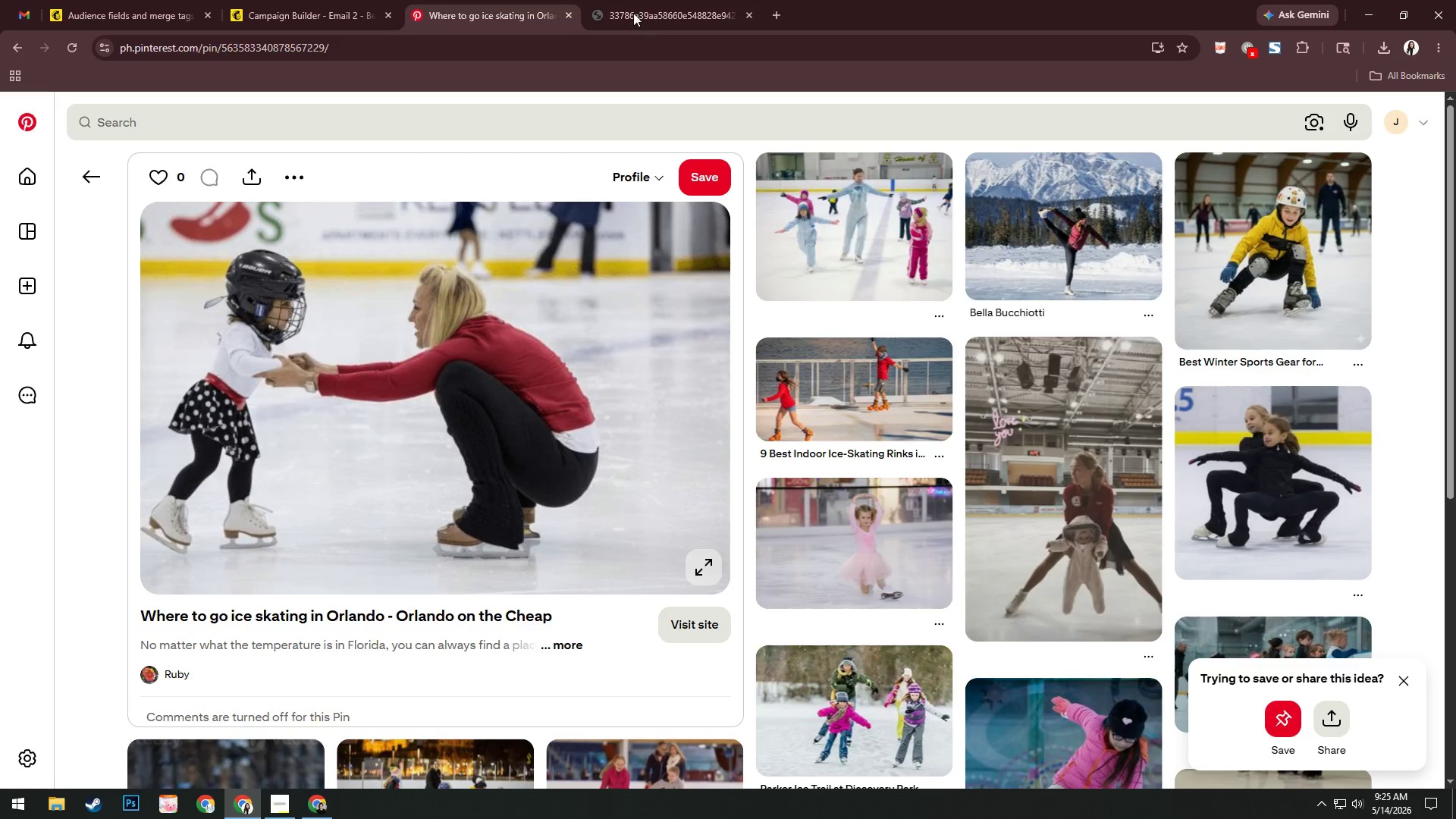 
left_click_drag(start_coordinate=[620, 0], to_coordinate=[620, 5])
 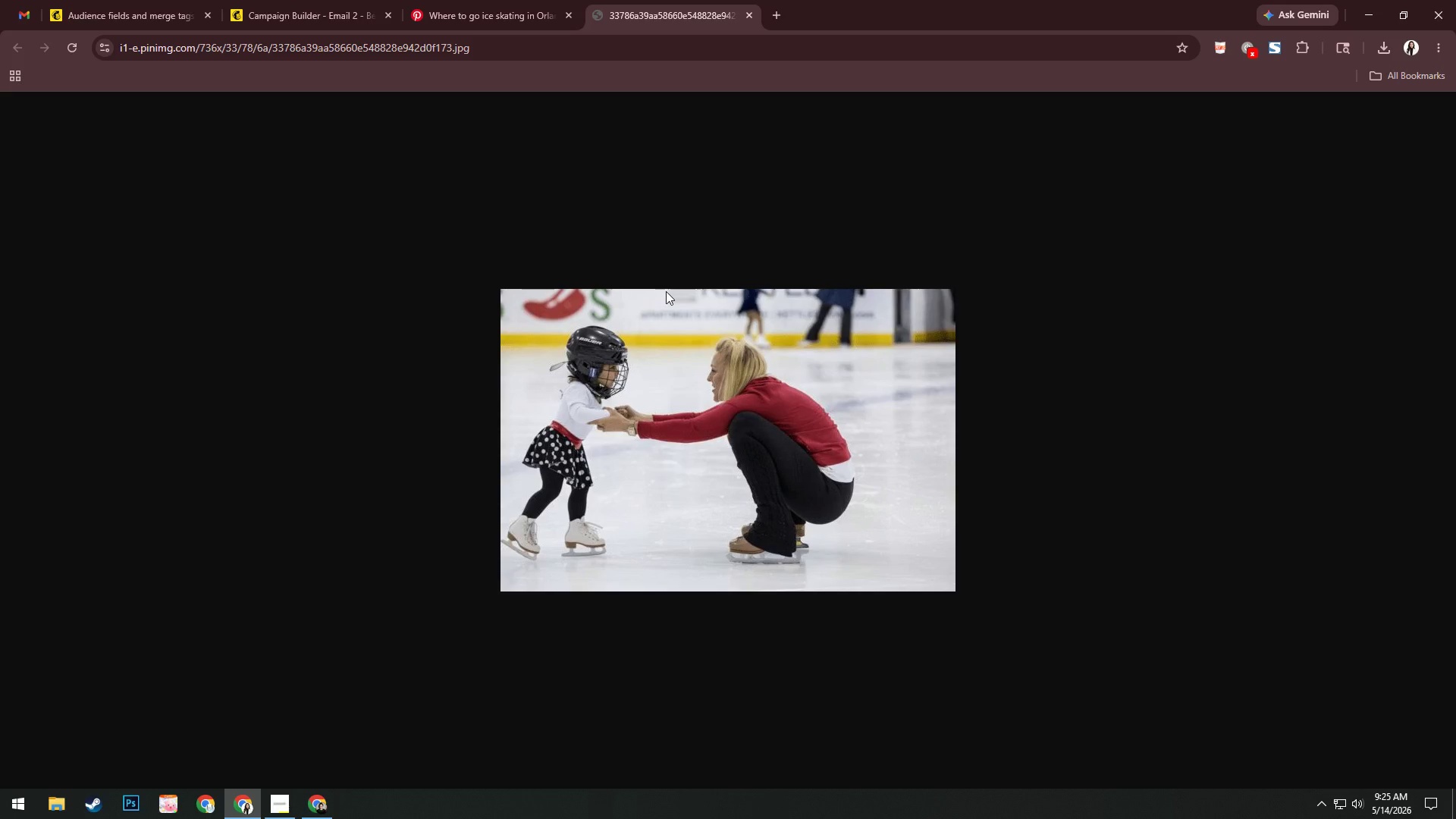 
right_click([666, 291])
 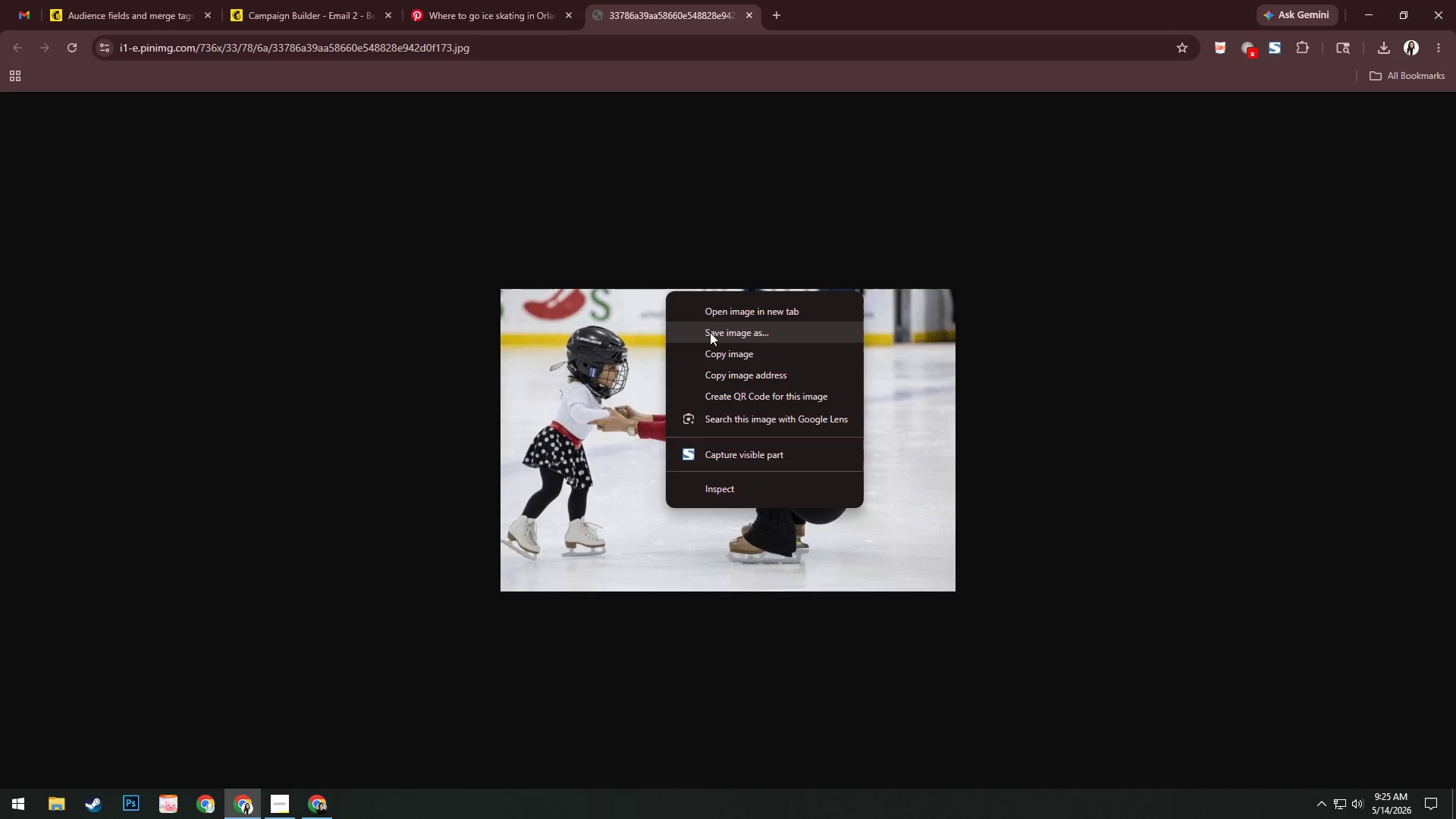 
left_click([710, 330])
 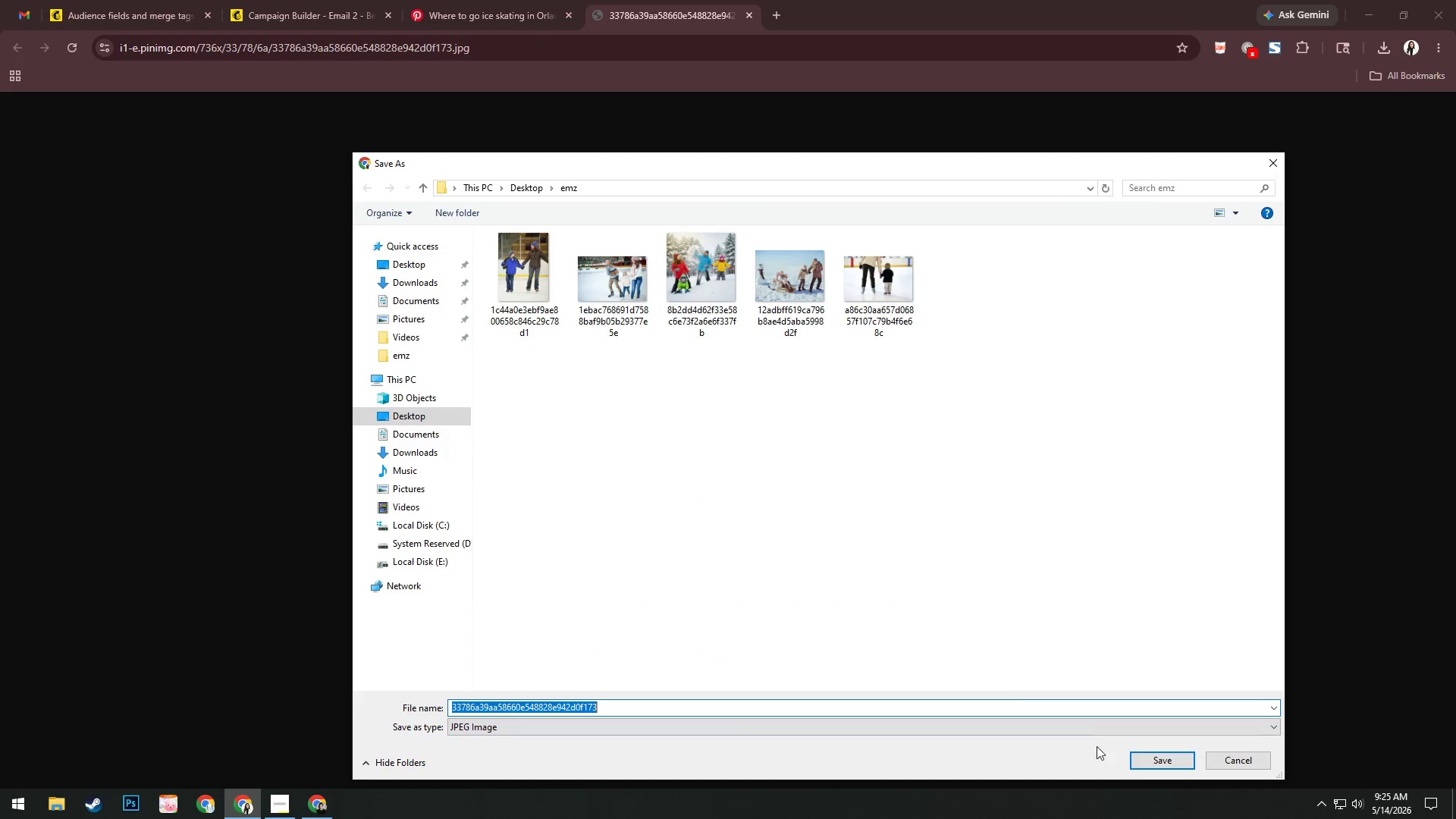 
left_click([1147, 759])
 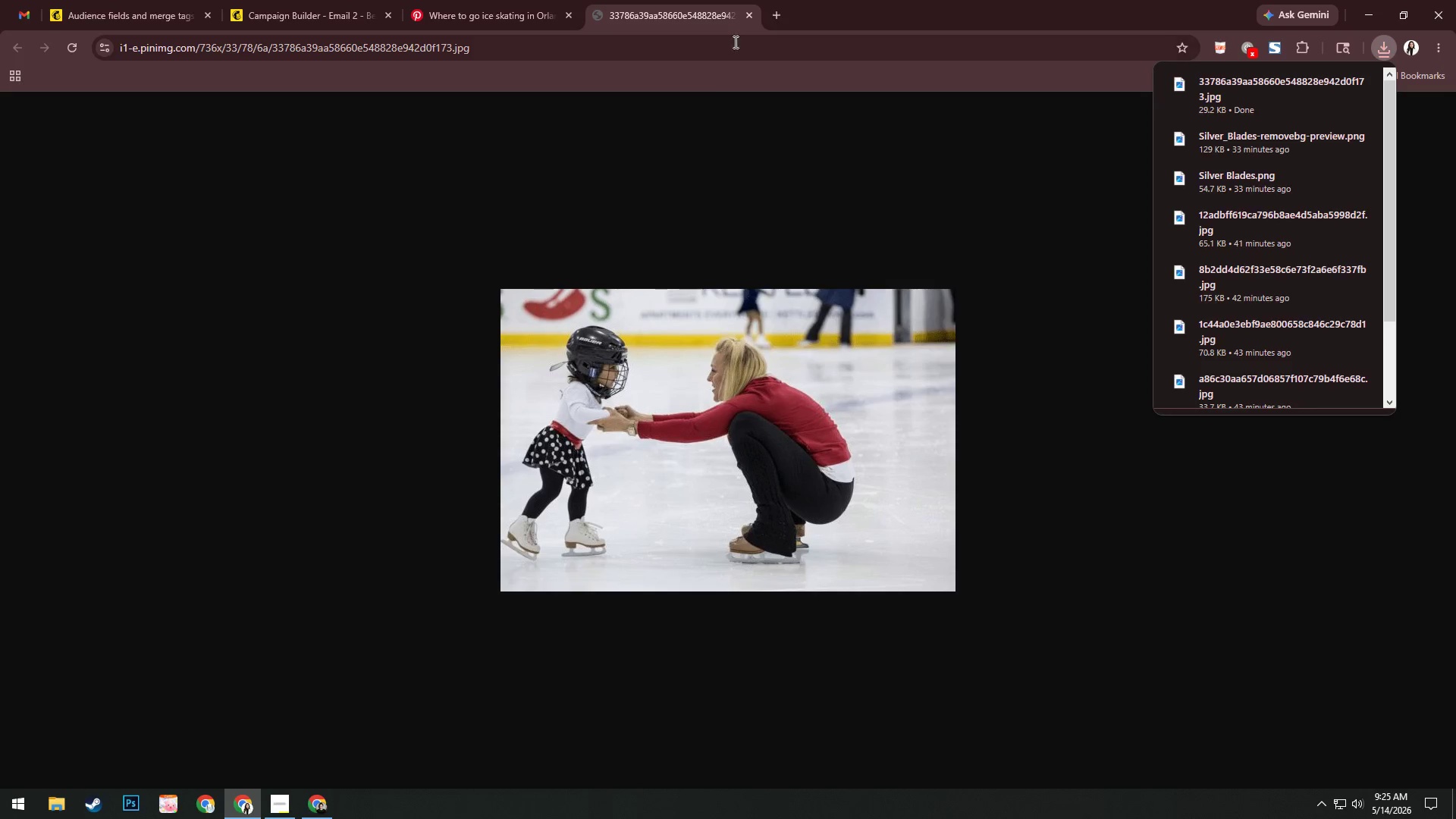 
left_click([752, 11])
 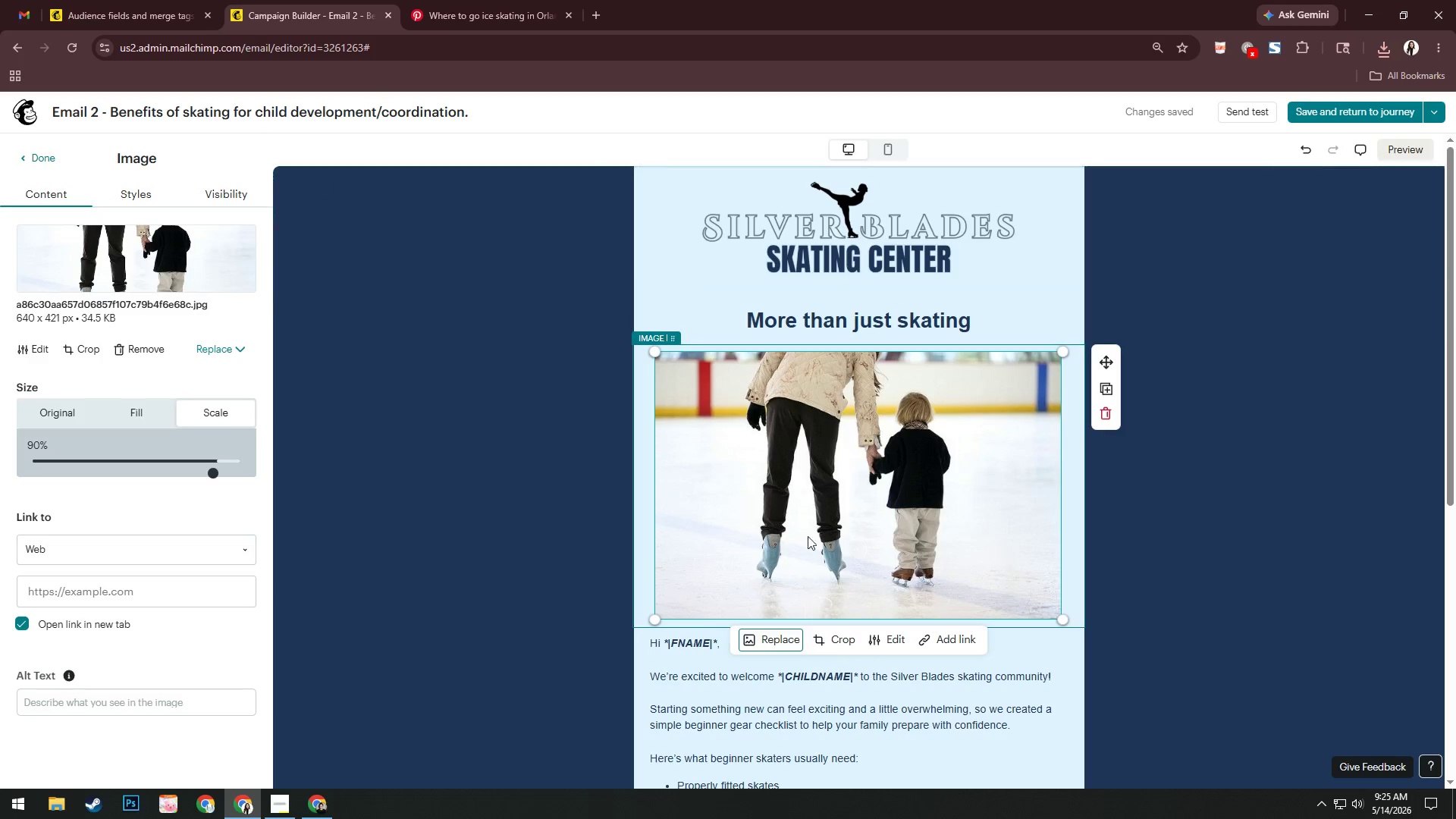 
left_click([776, 635])
 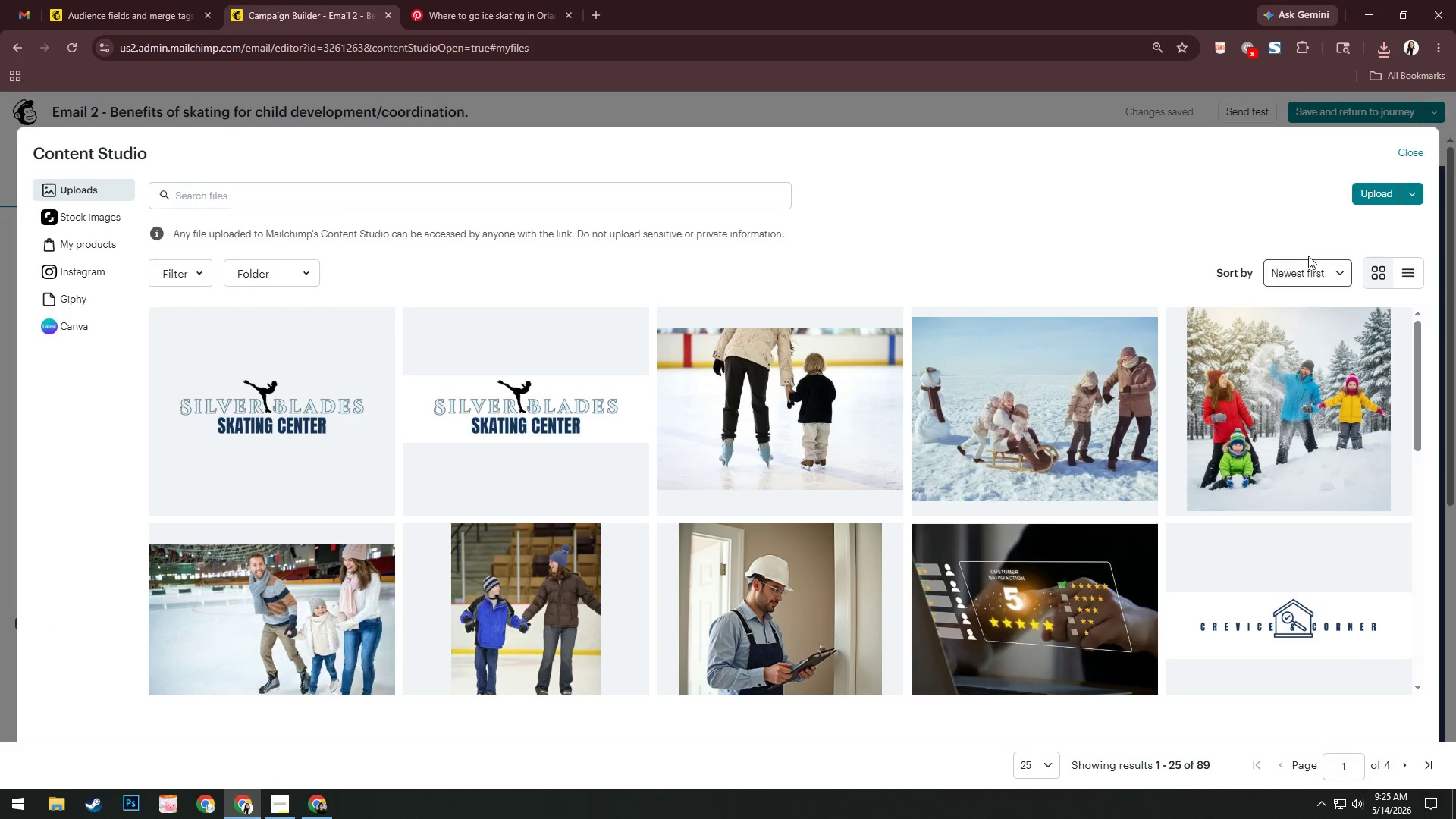 
left_click([1384, 189])
 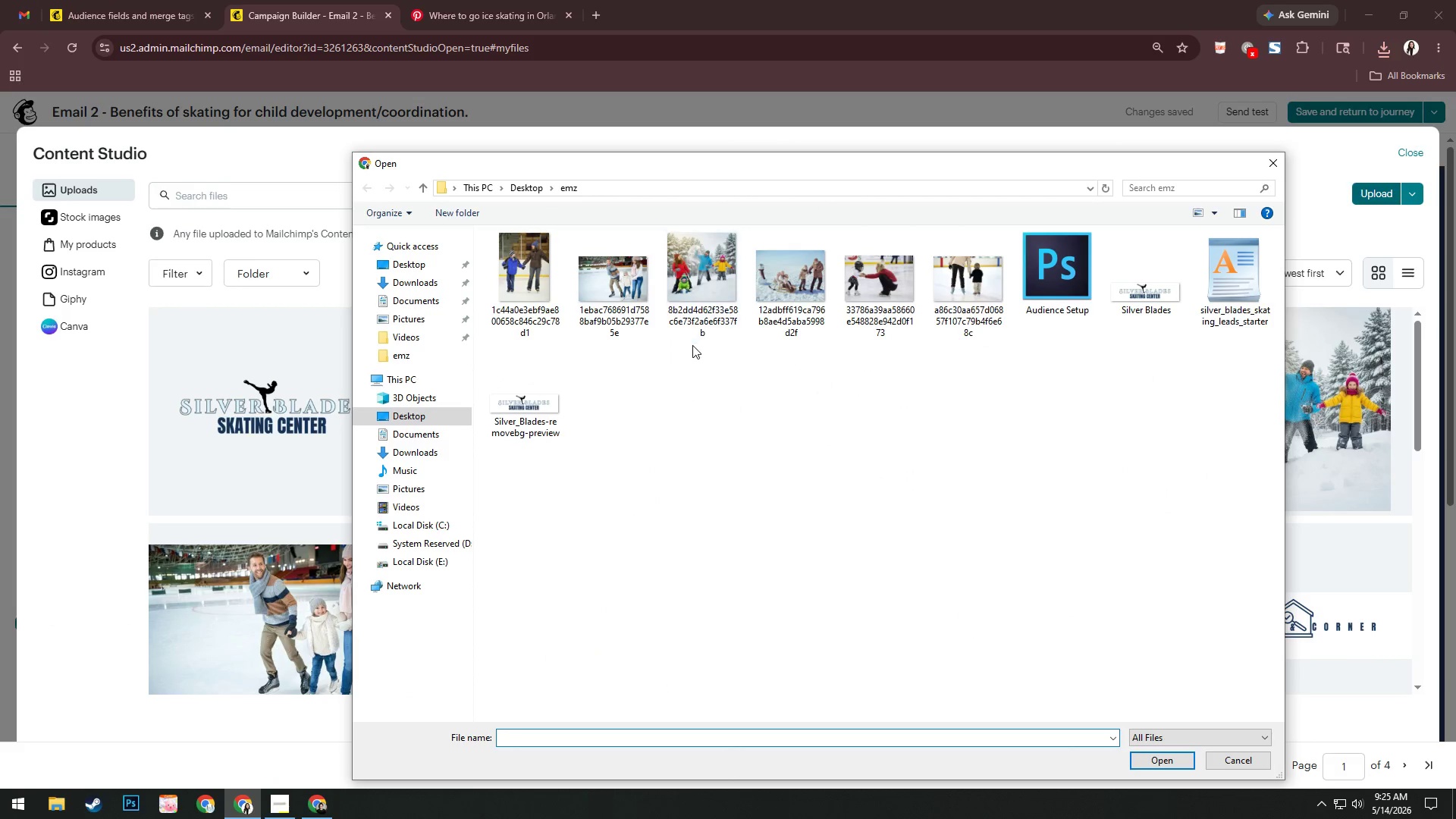 
left_click([871, 290])
 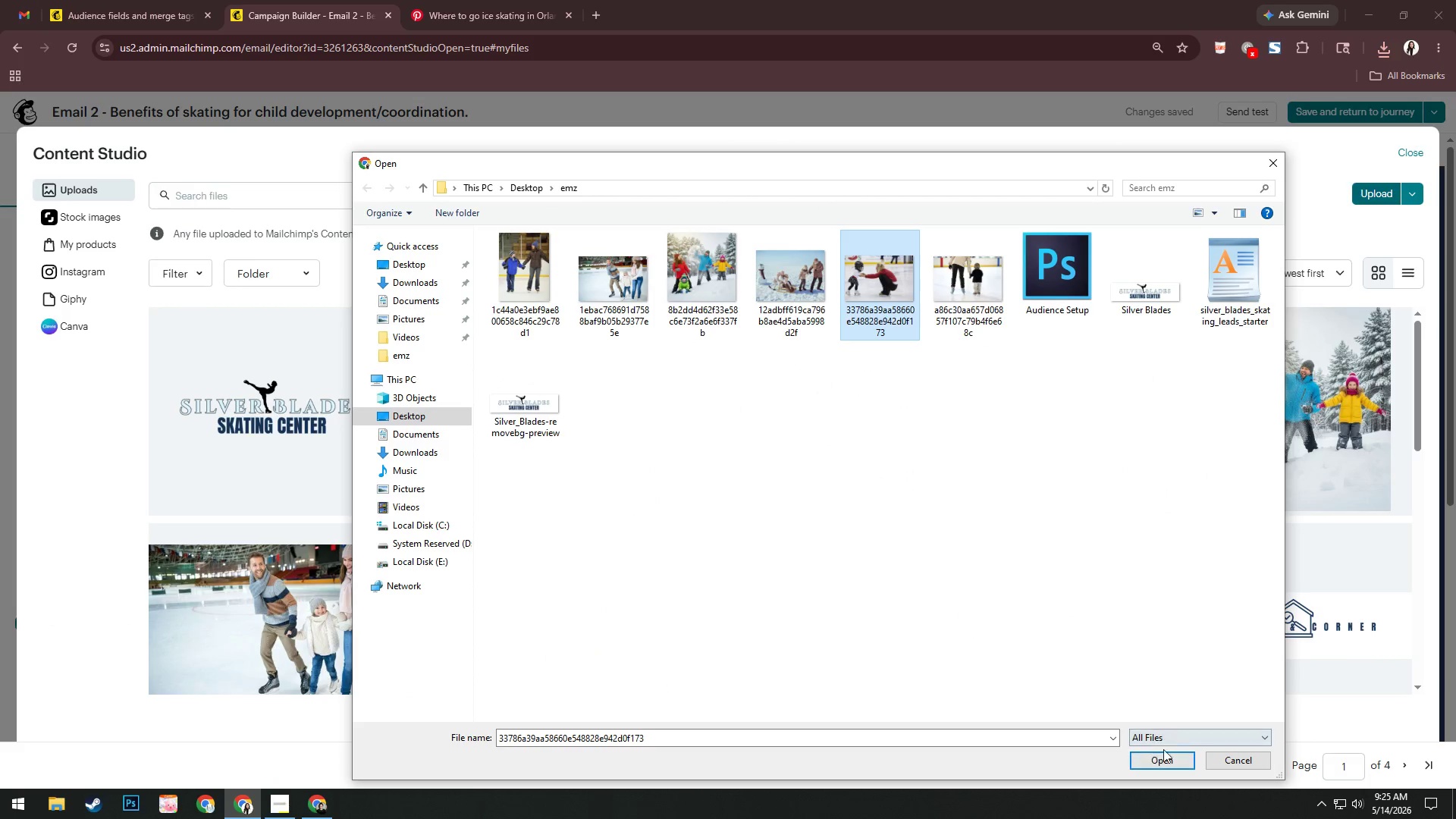 
left_click([1162, 761])
 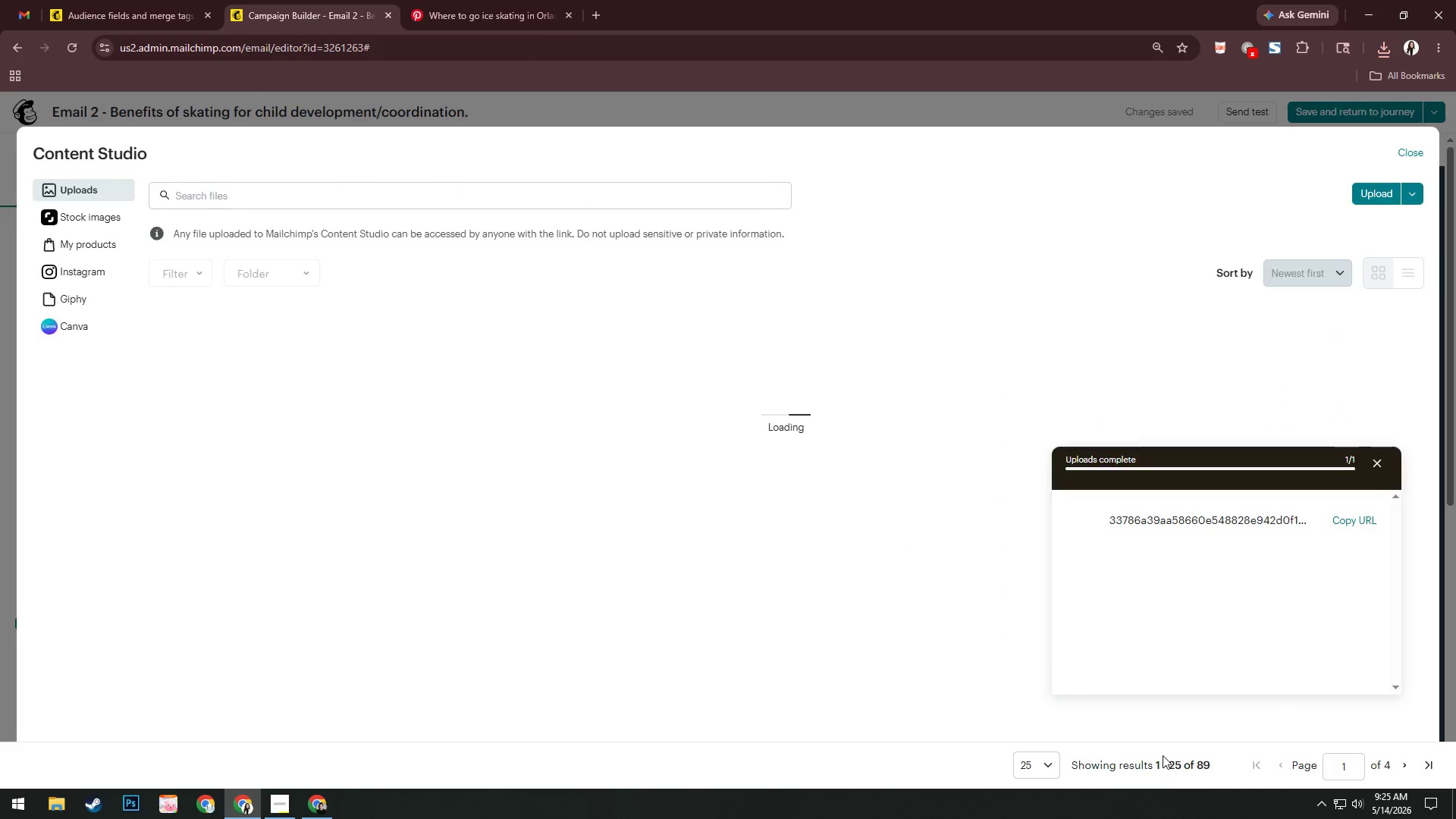 
wait(8.47)
 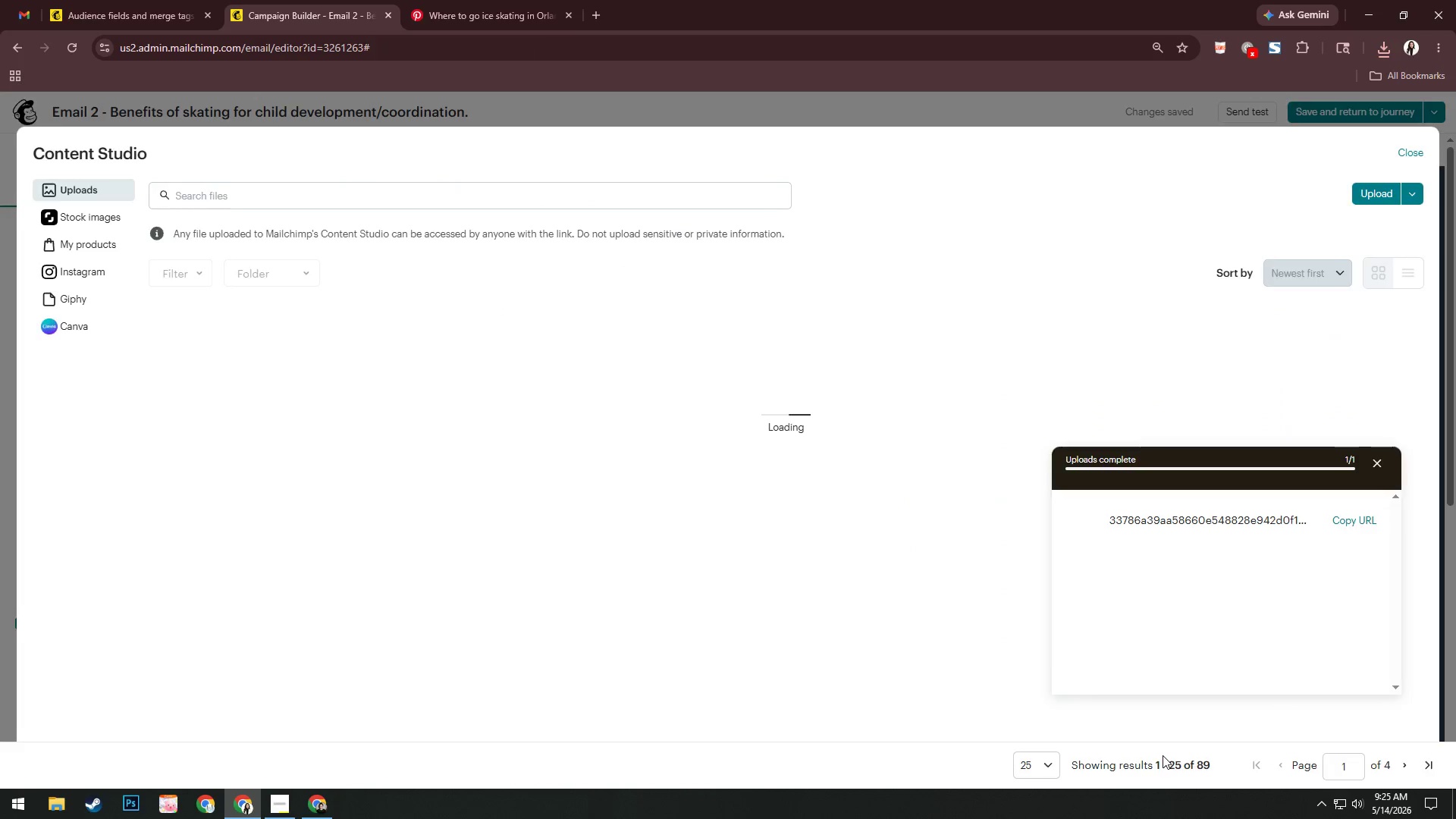 
scroll: coordinate [1250, 558], scroll_direction: down, amount: 4.0
 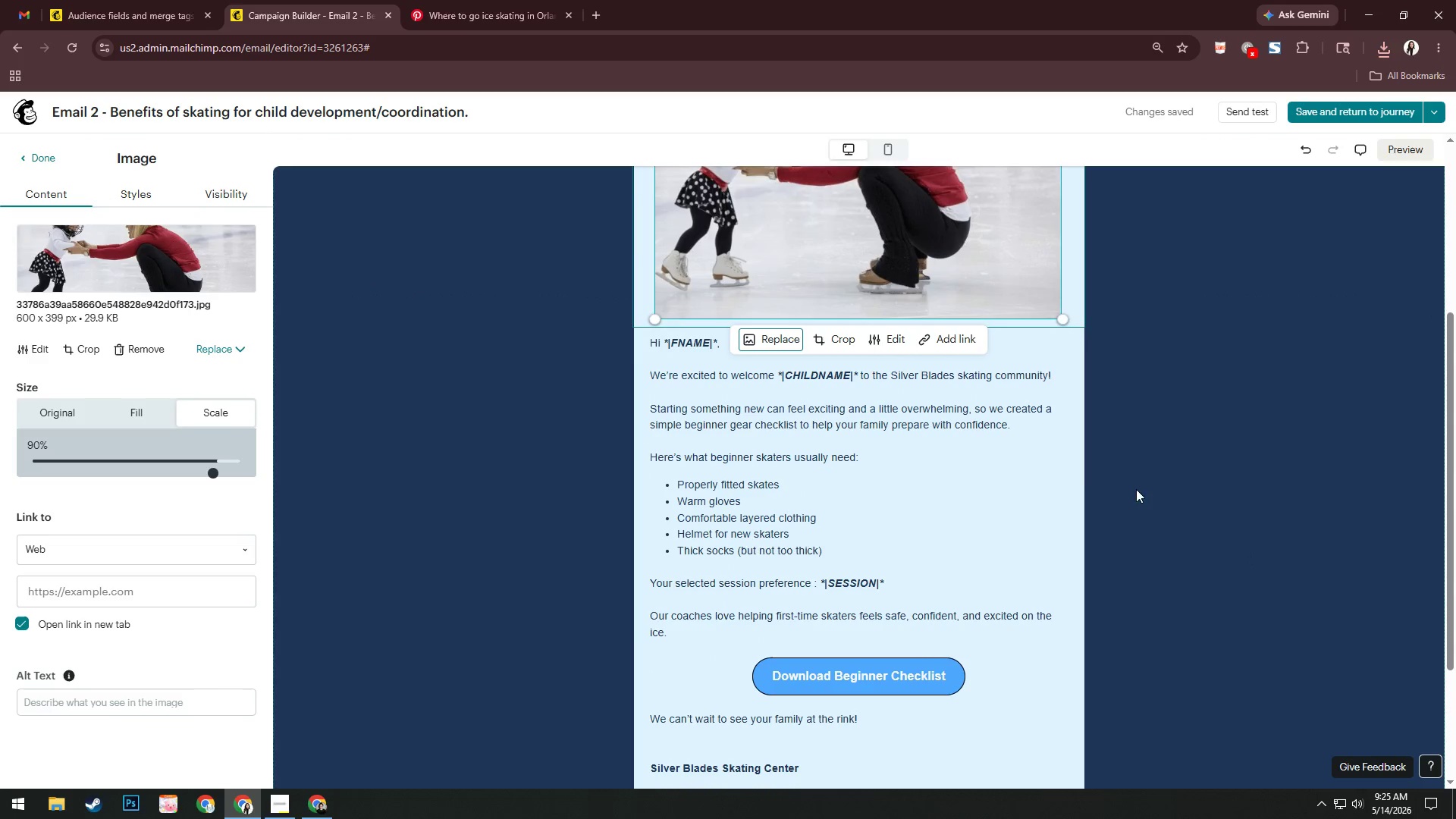 
left_click([1045, 457])
 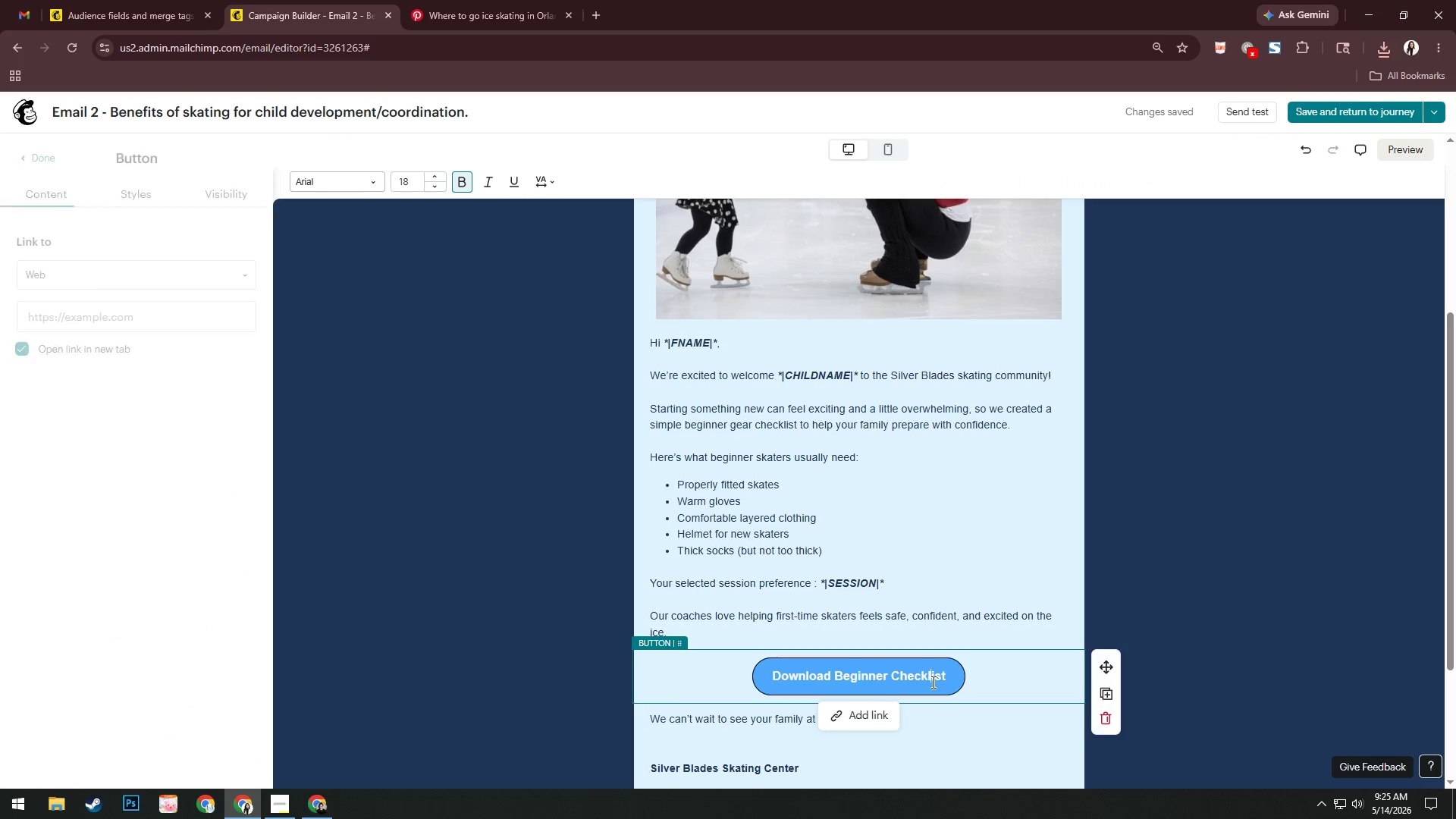 
wait(6.61)
 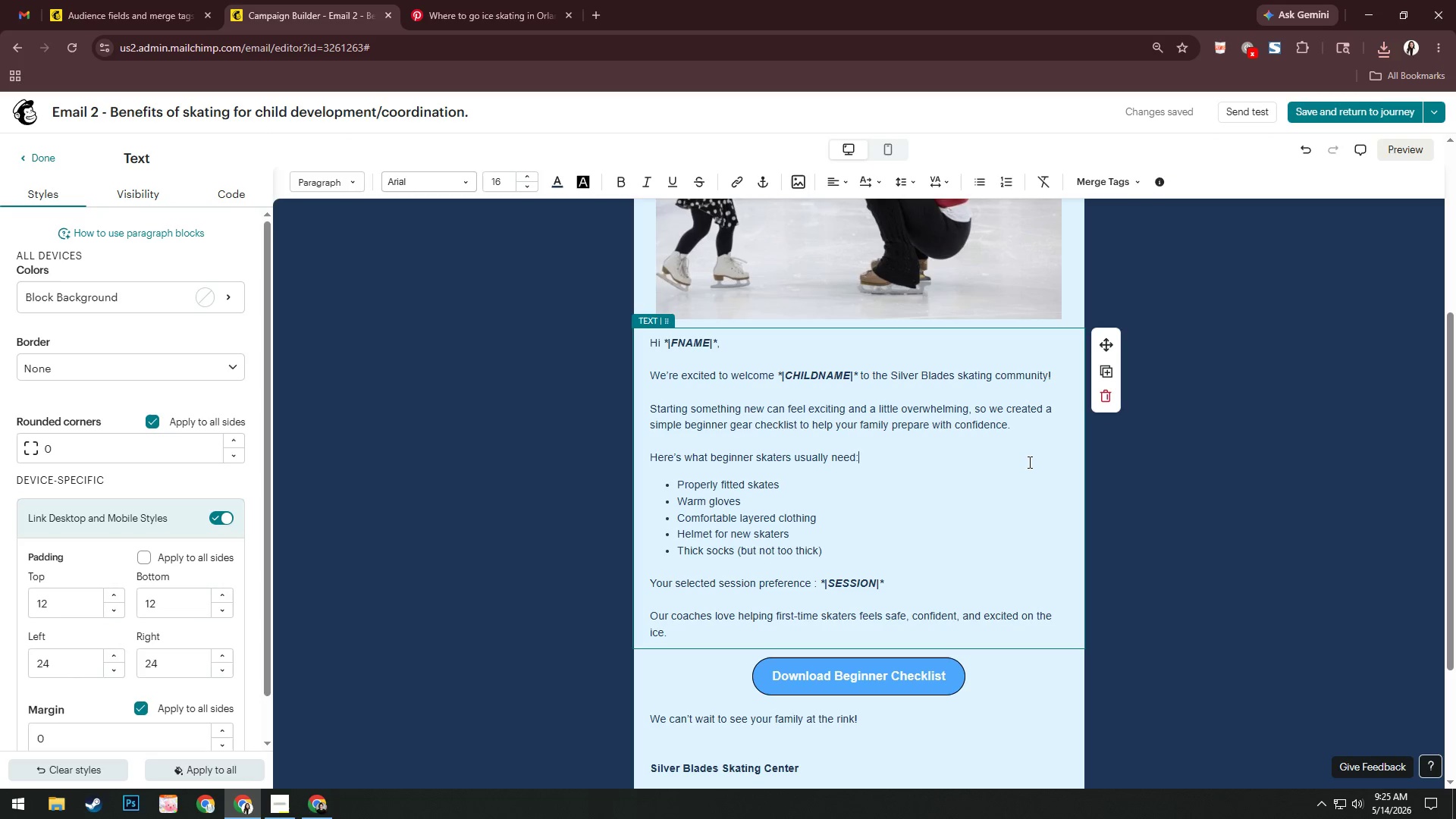 
key(Control+ControlLeft)
 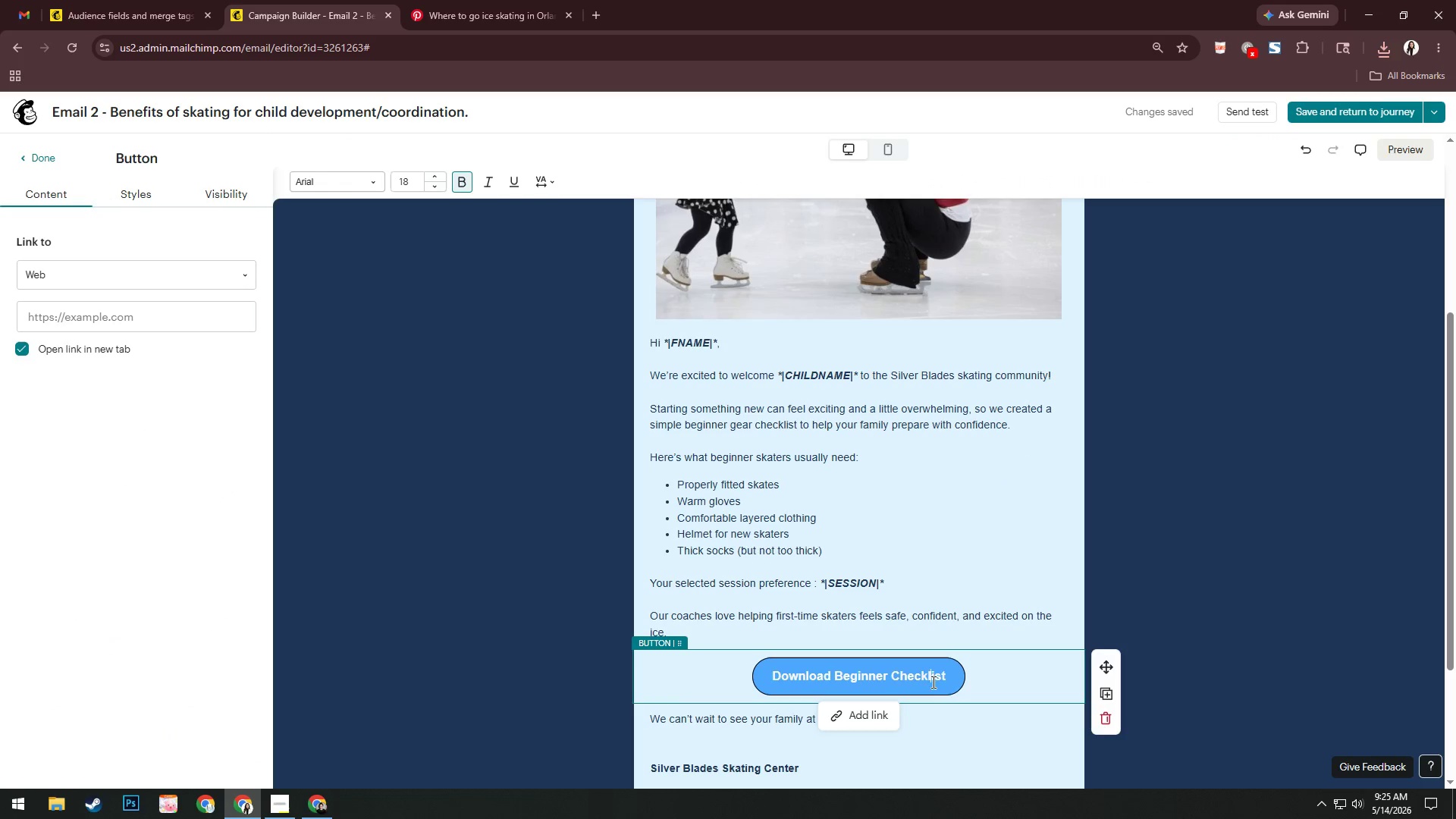 
key(Control+A)
 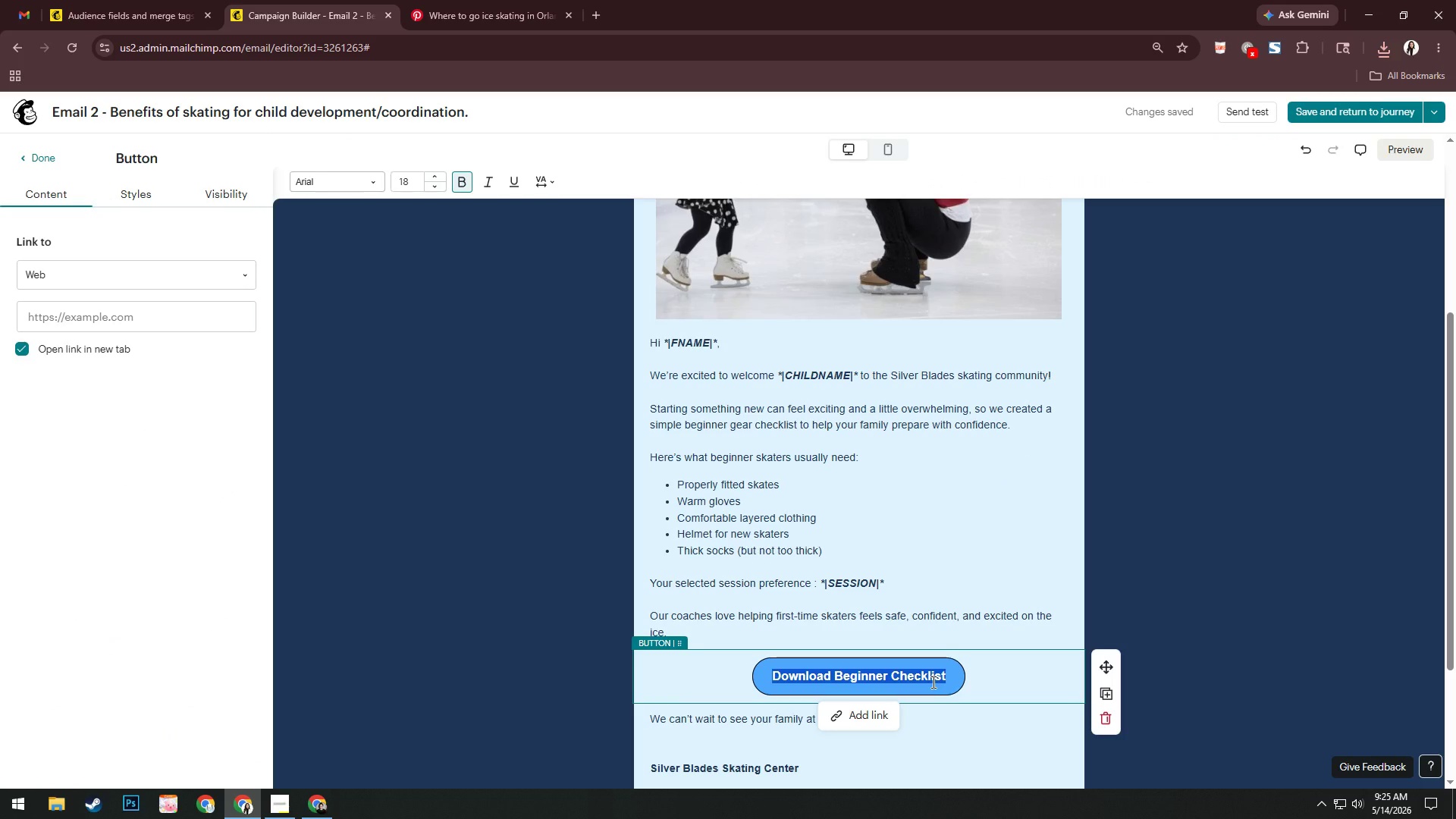 
type(See)
 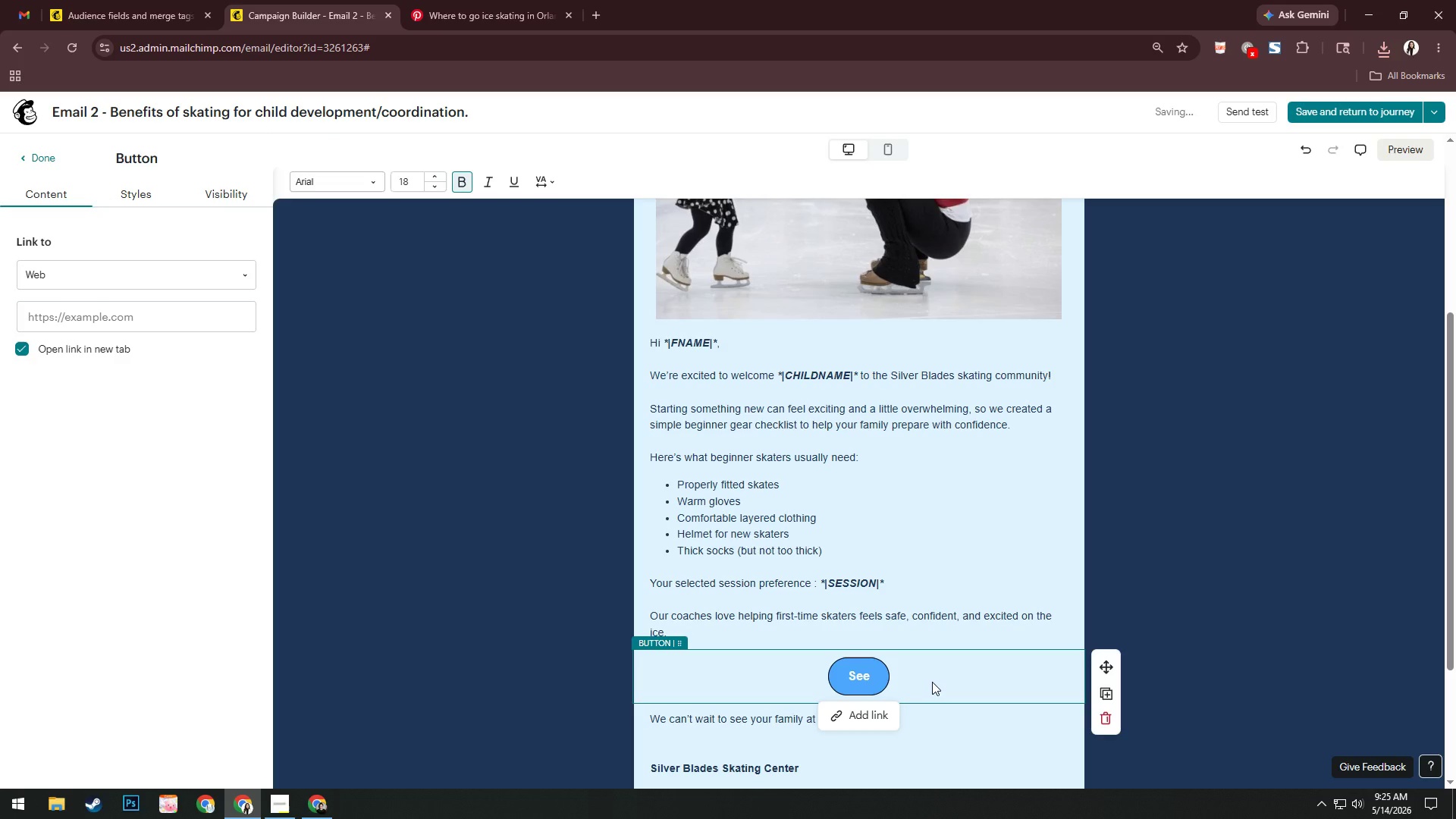 
type( Class s)
key(Backspace)
type(Sches)
key(Backspace)
type(dule)
 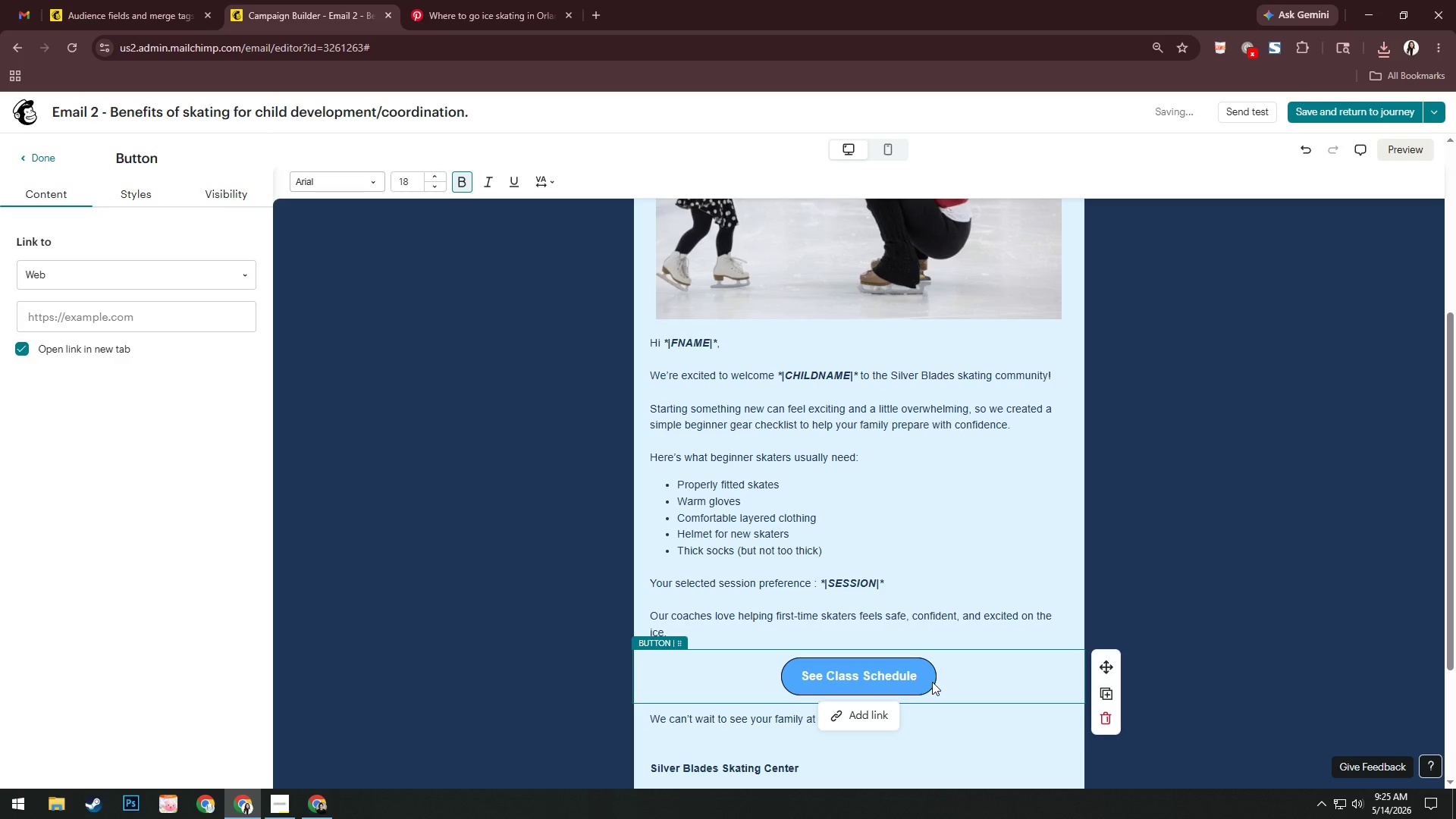 
key(Enter)
 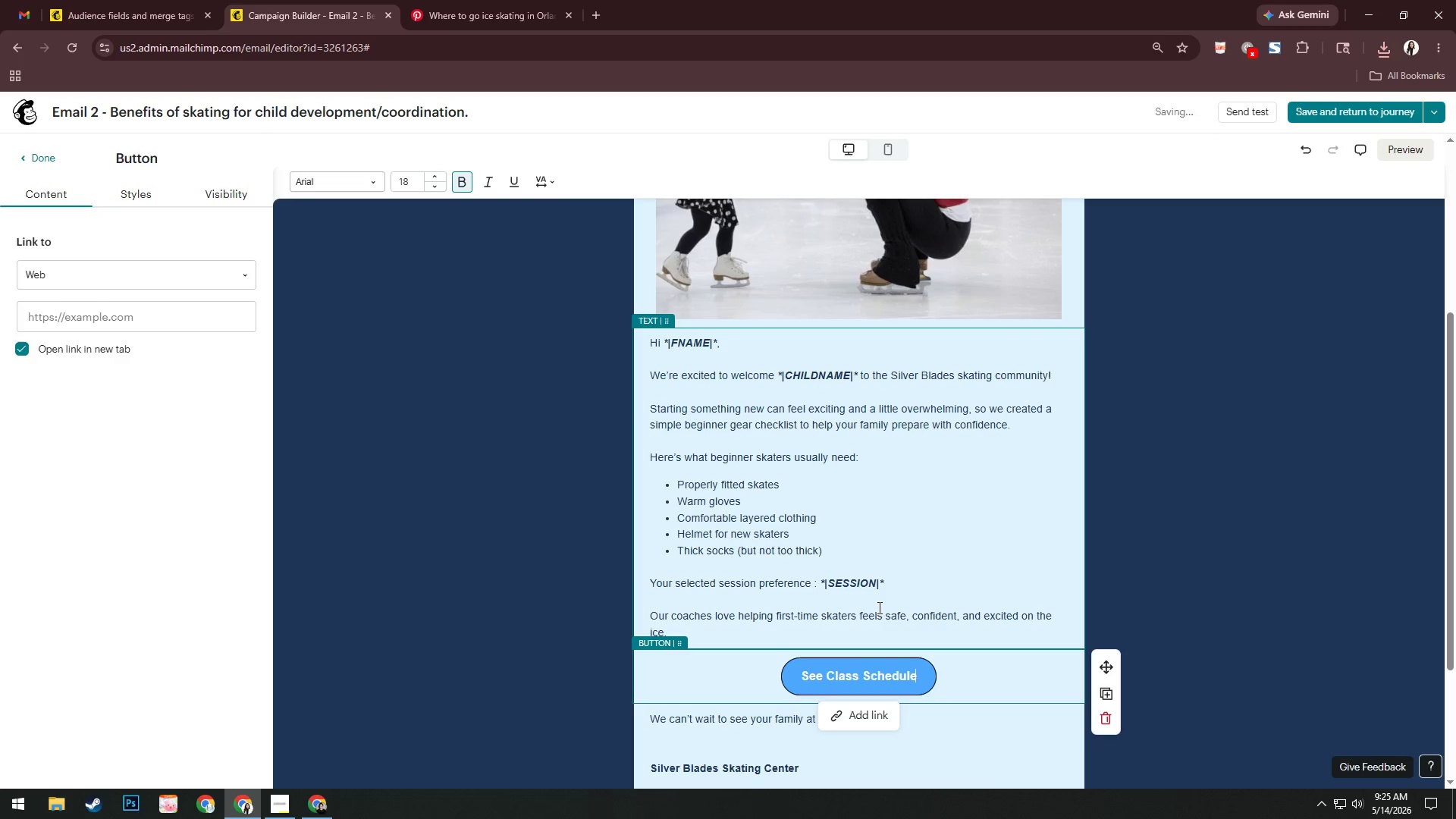 
scroll: coordinate [879, 598], scroll_direction: up, amount: 1.0
 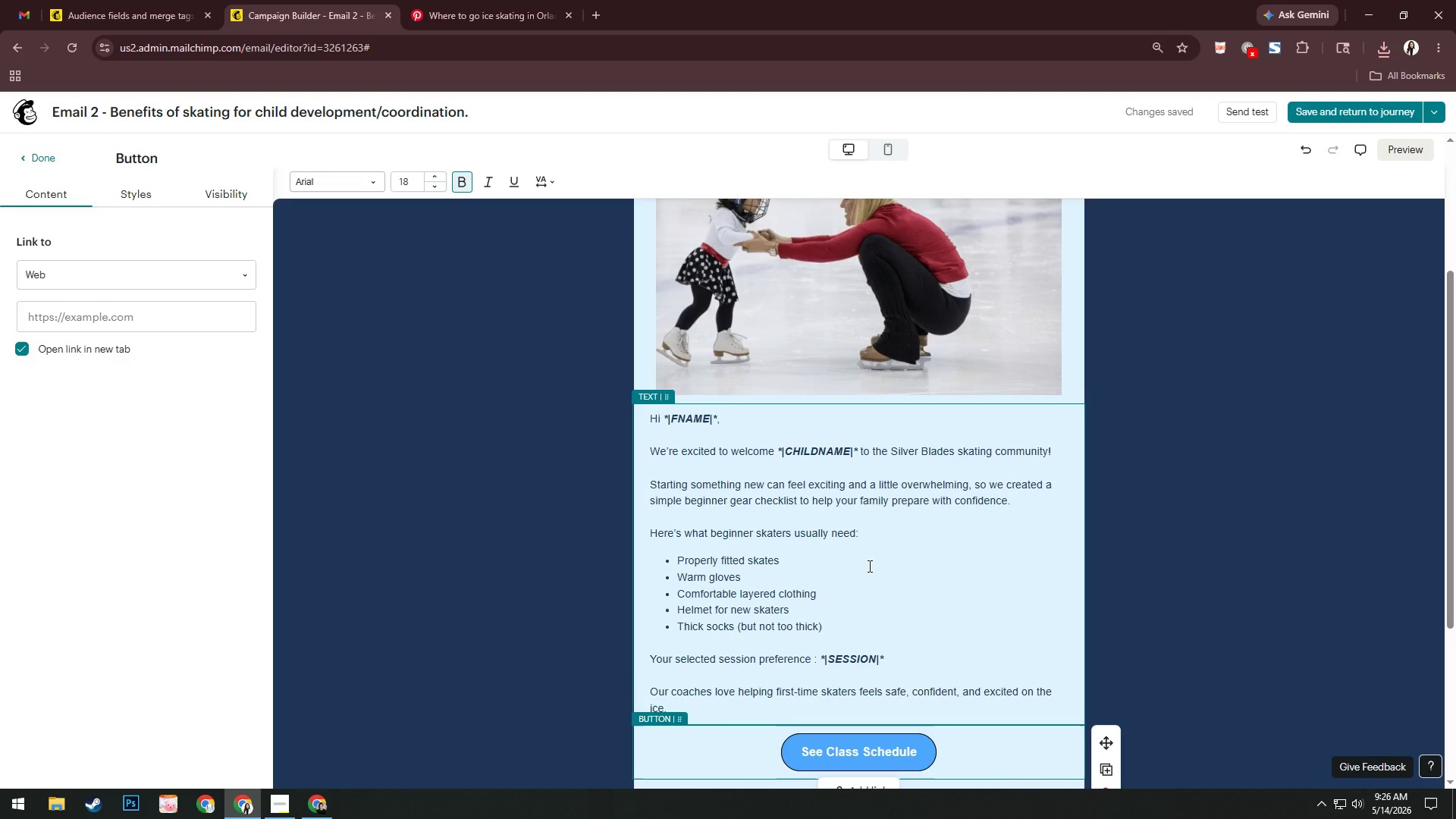 
wait(5.24)
 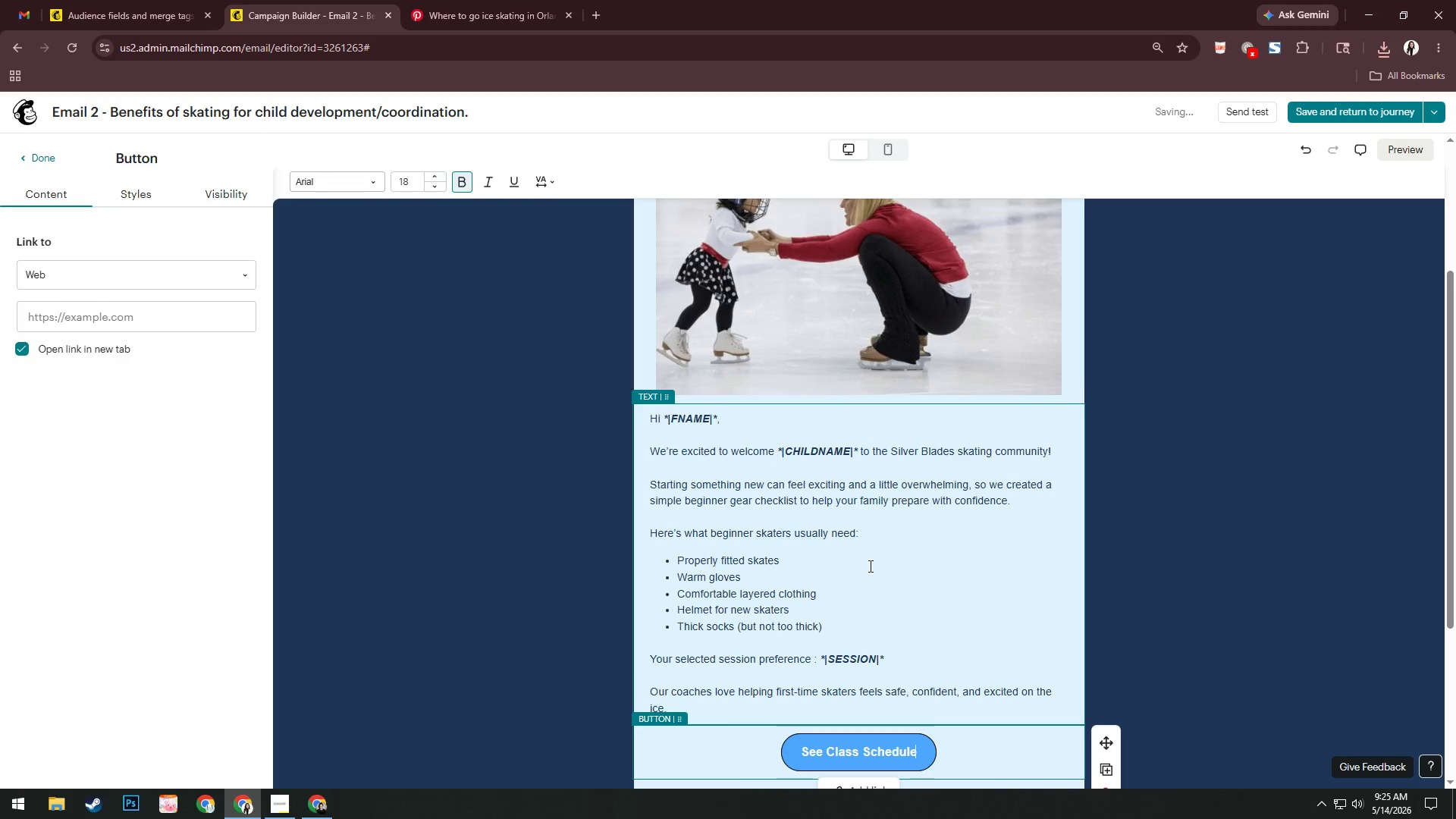 
left_click_drag(start_coordinate=[994, 714], to_coordinate=[665, 453])
 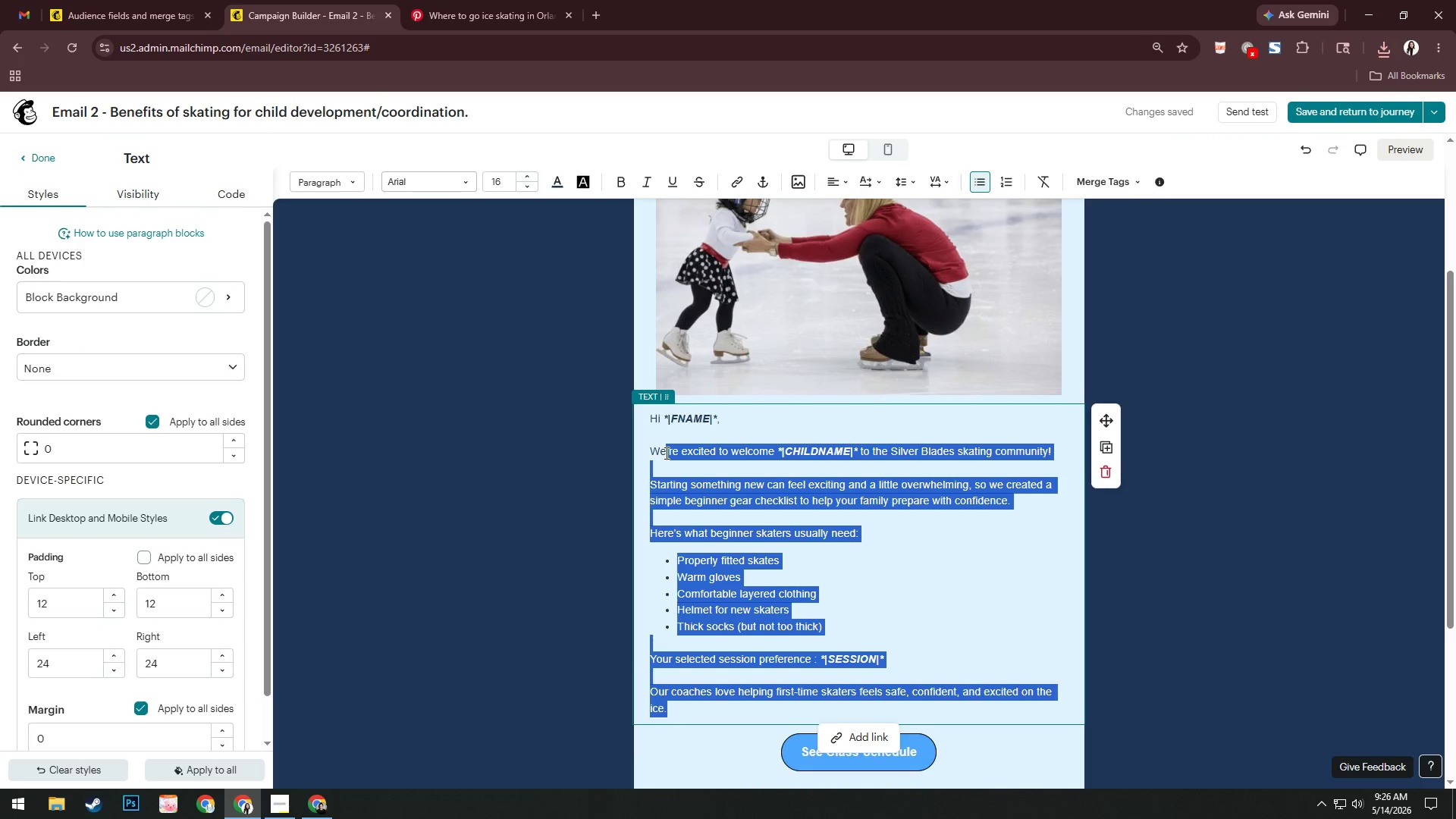 
key(Backspace)
key(Backspace)
key(Backspace)
type(Did you know skai)
key(Backspace)
type(tin )
key(Backspace)
type(g helps children develop balabce)
key(Backspace)
key(Backspace)
key(Backspace)
type(nce, coordination, cofi)
key(Backspace)
key(Backspace)
type(nfidence )
key(Backspace)
type(, and focus?)
 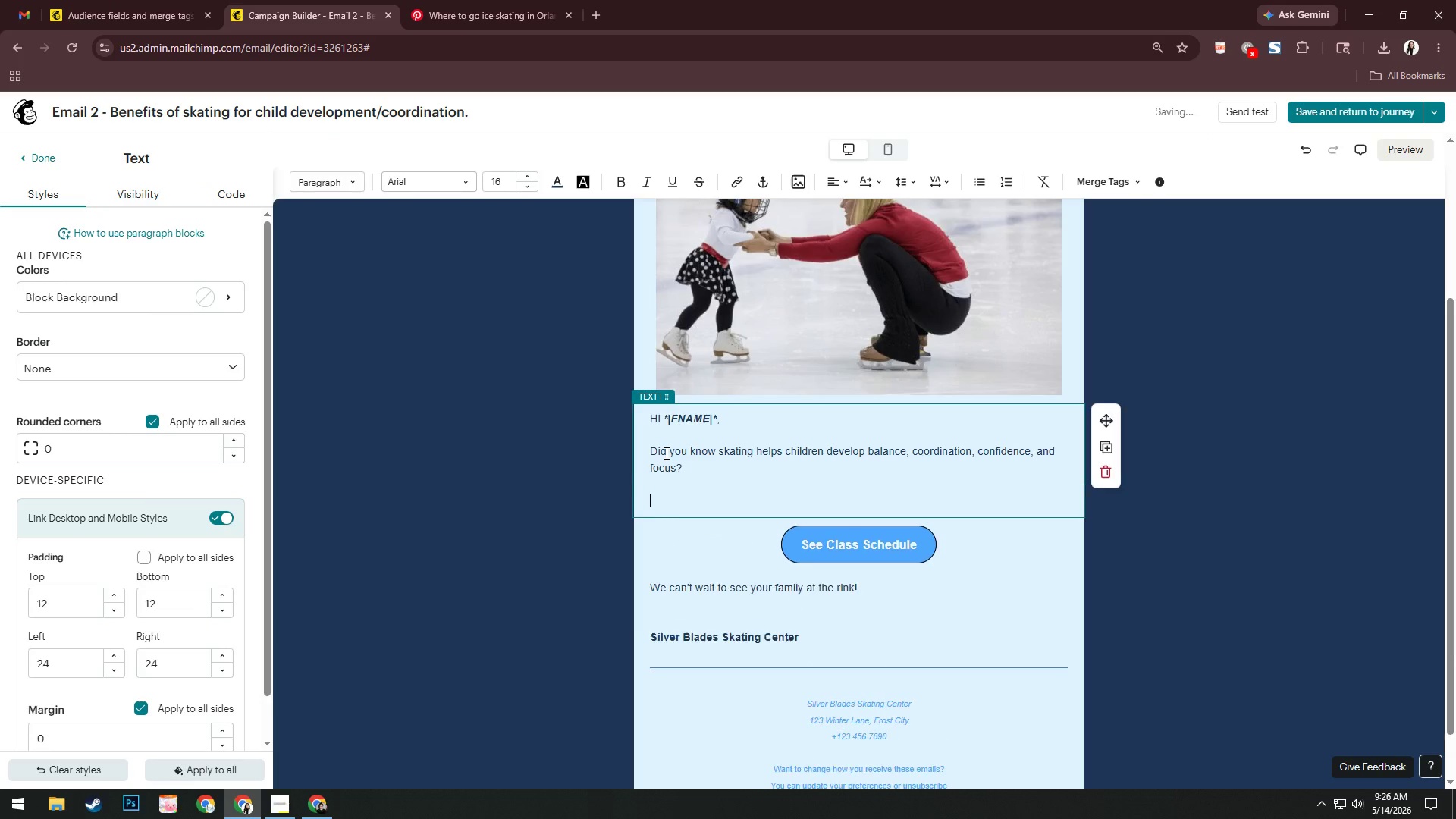 
 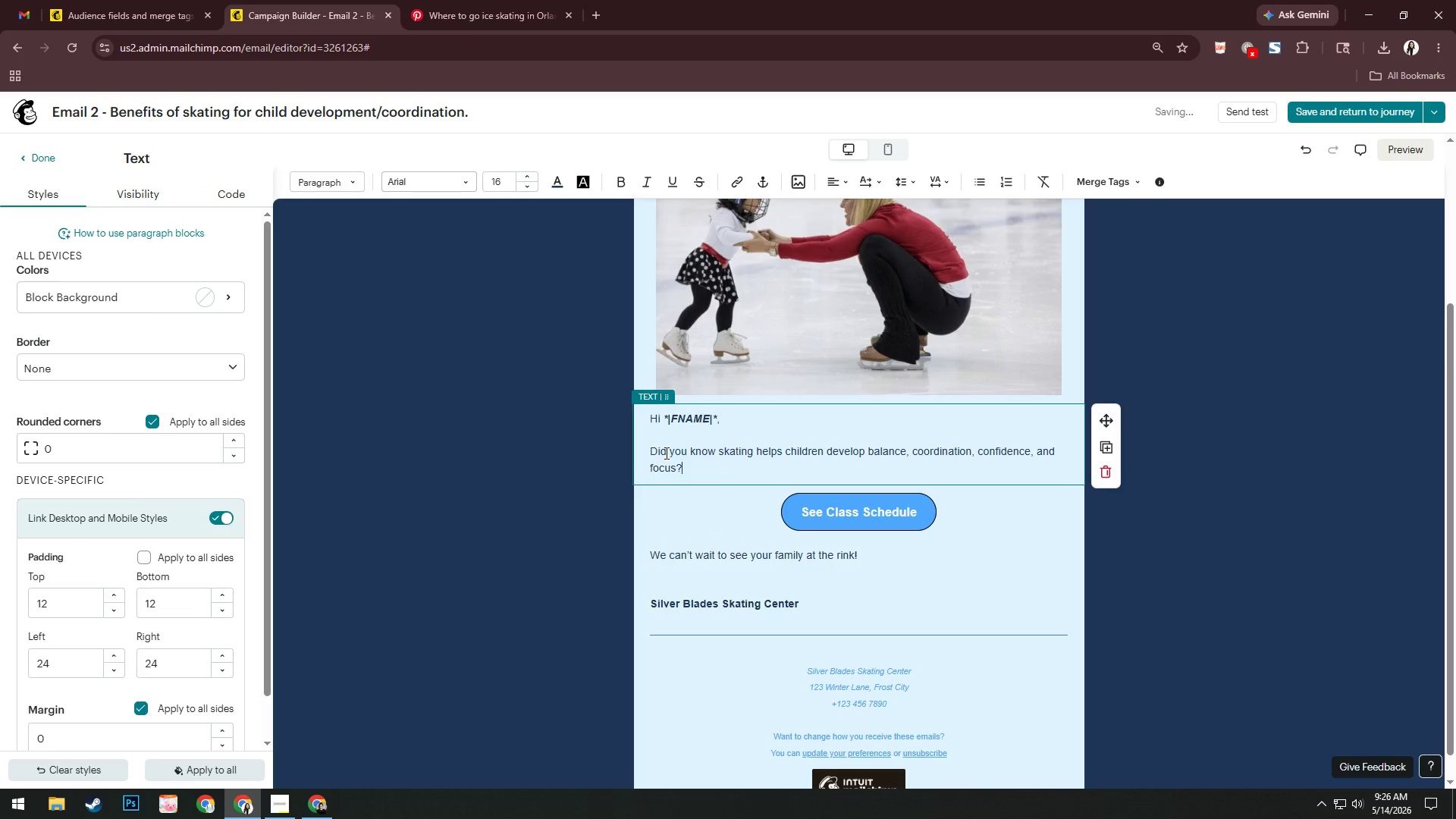 
key(Enter)
 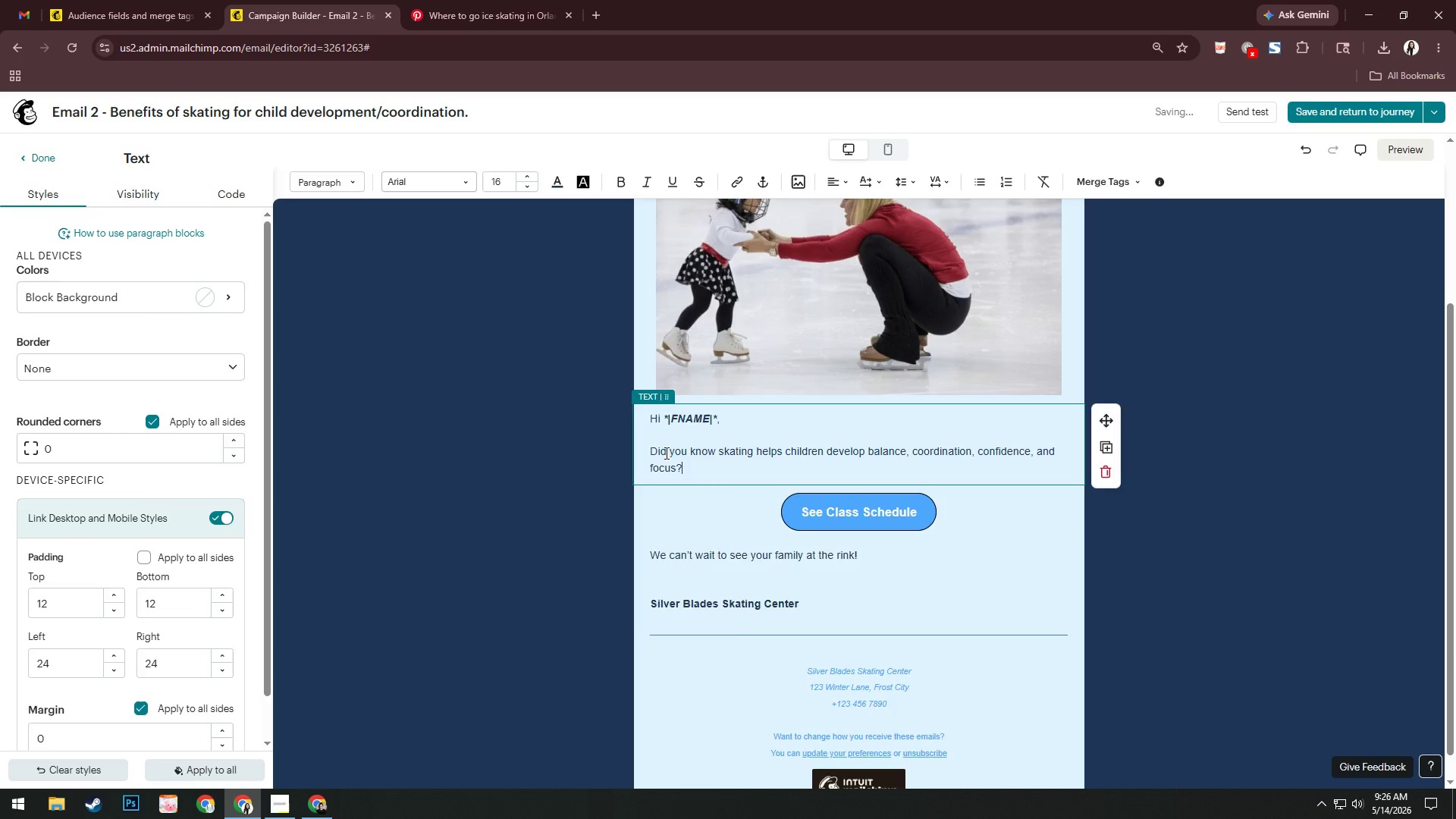 
key(Enter)
 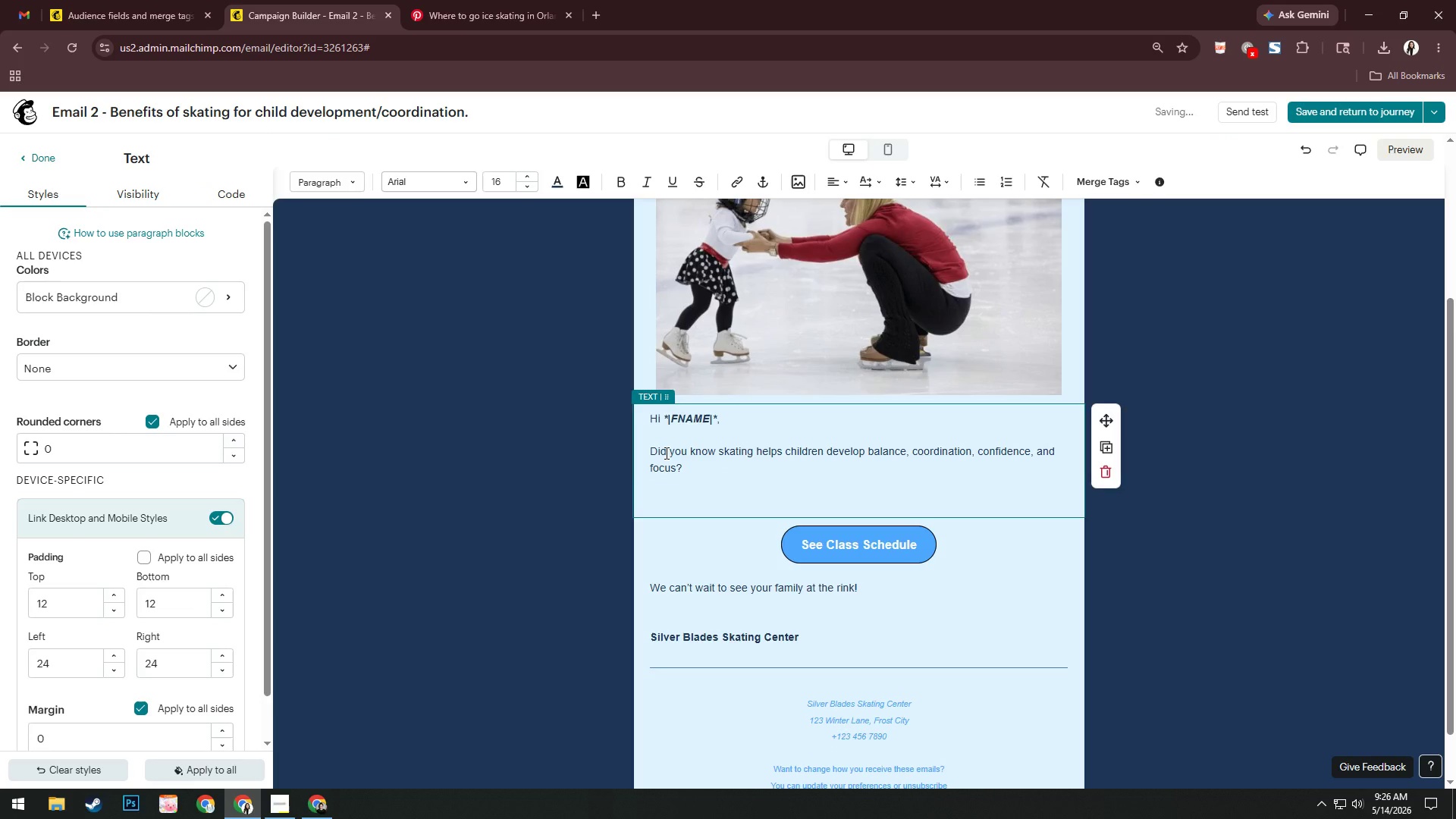 
type(At Silver N)
key(Backspace)
type(Blase)
key(Backspace)
key(Backspace)
type(s)
key(Backspace)
type(des )
 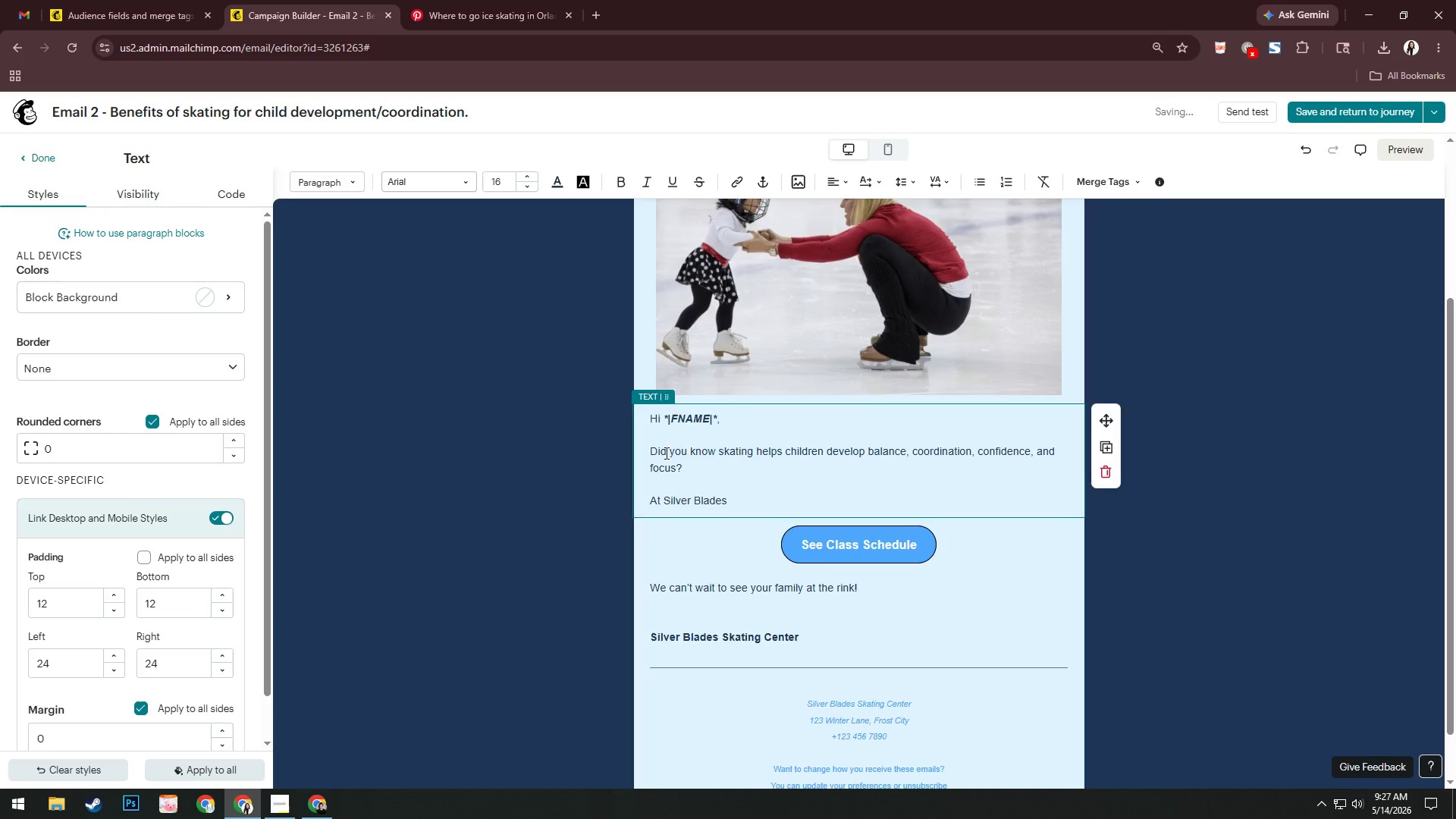 
key(Backspace)
 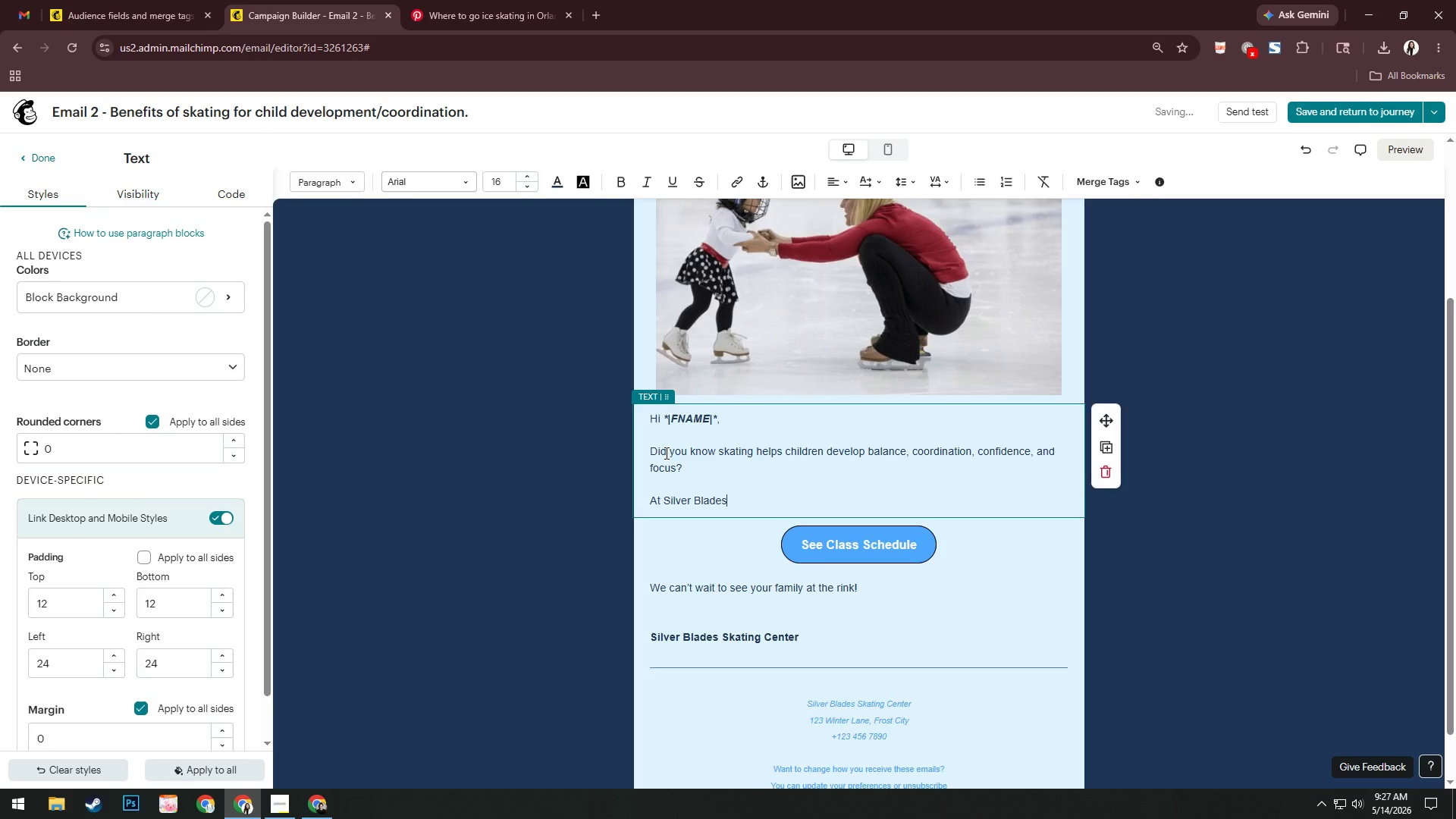 
key(Comma)
 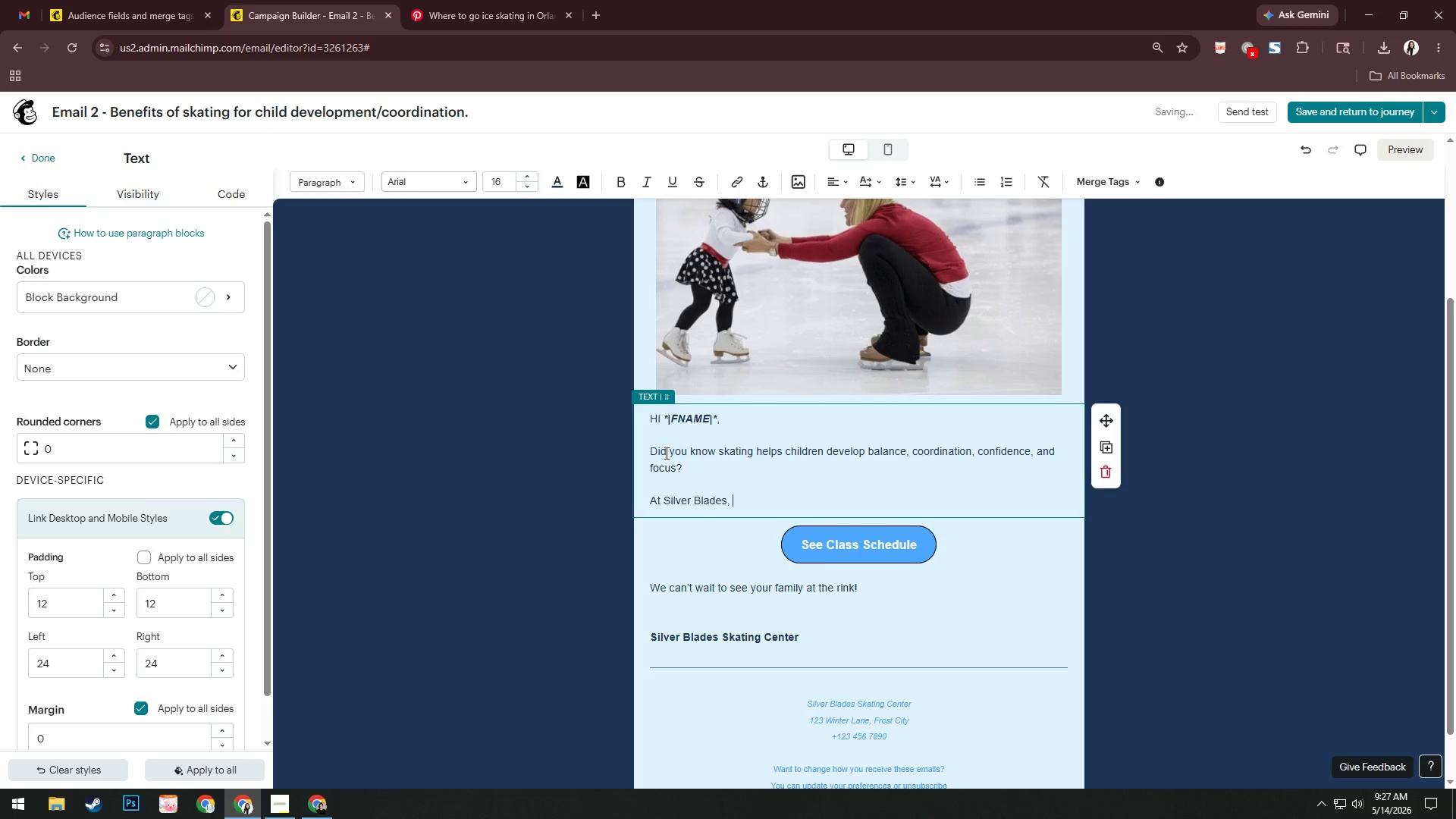 
key(Space)
 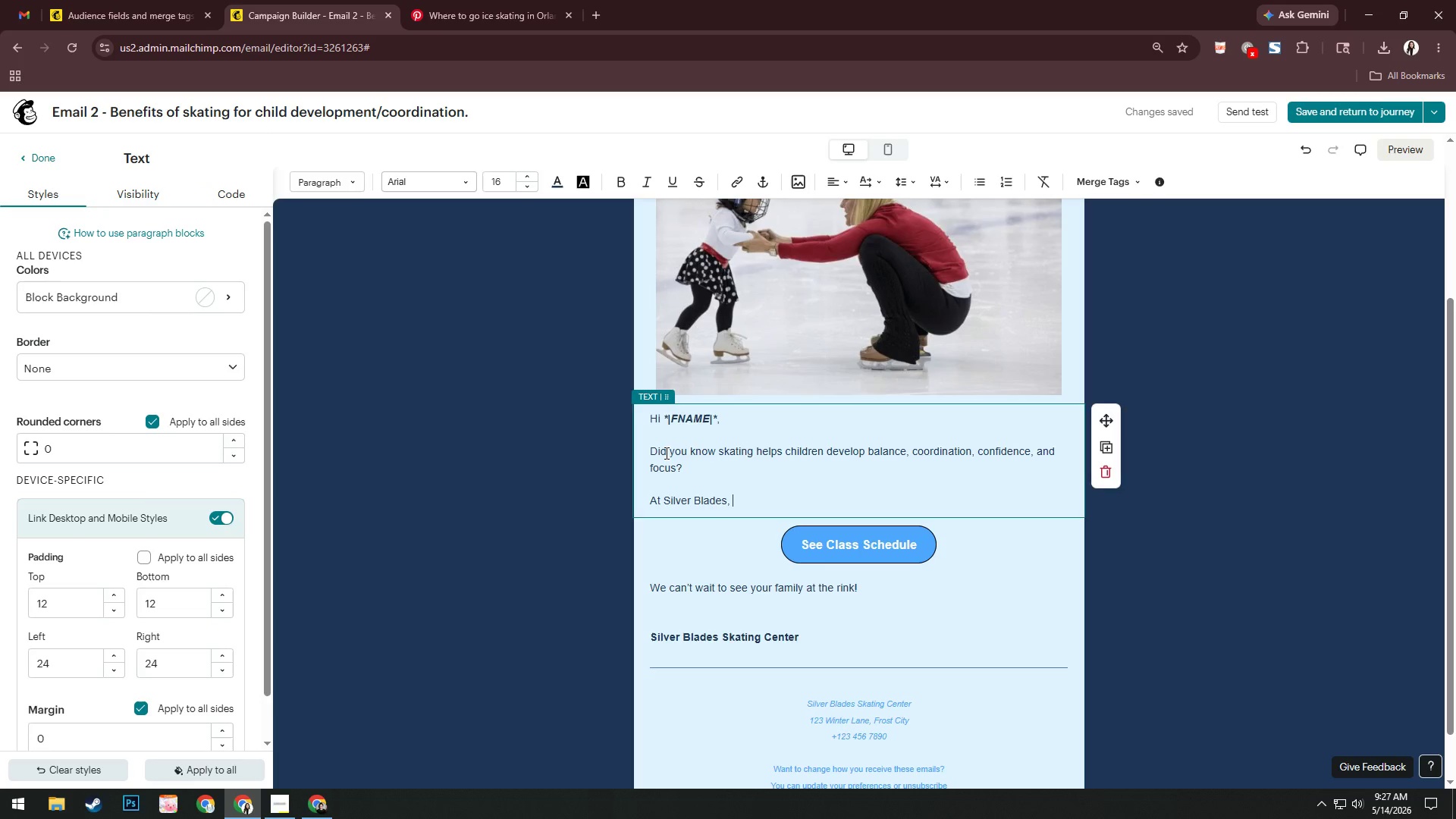 
wait(23.33)
 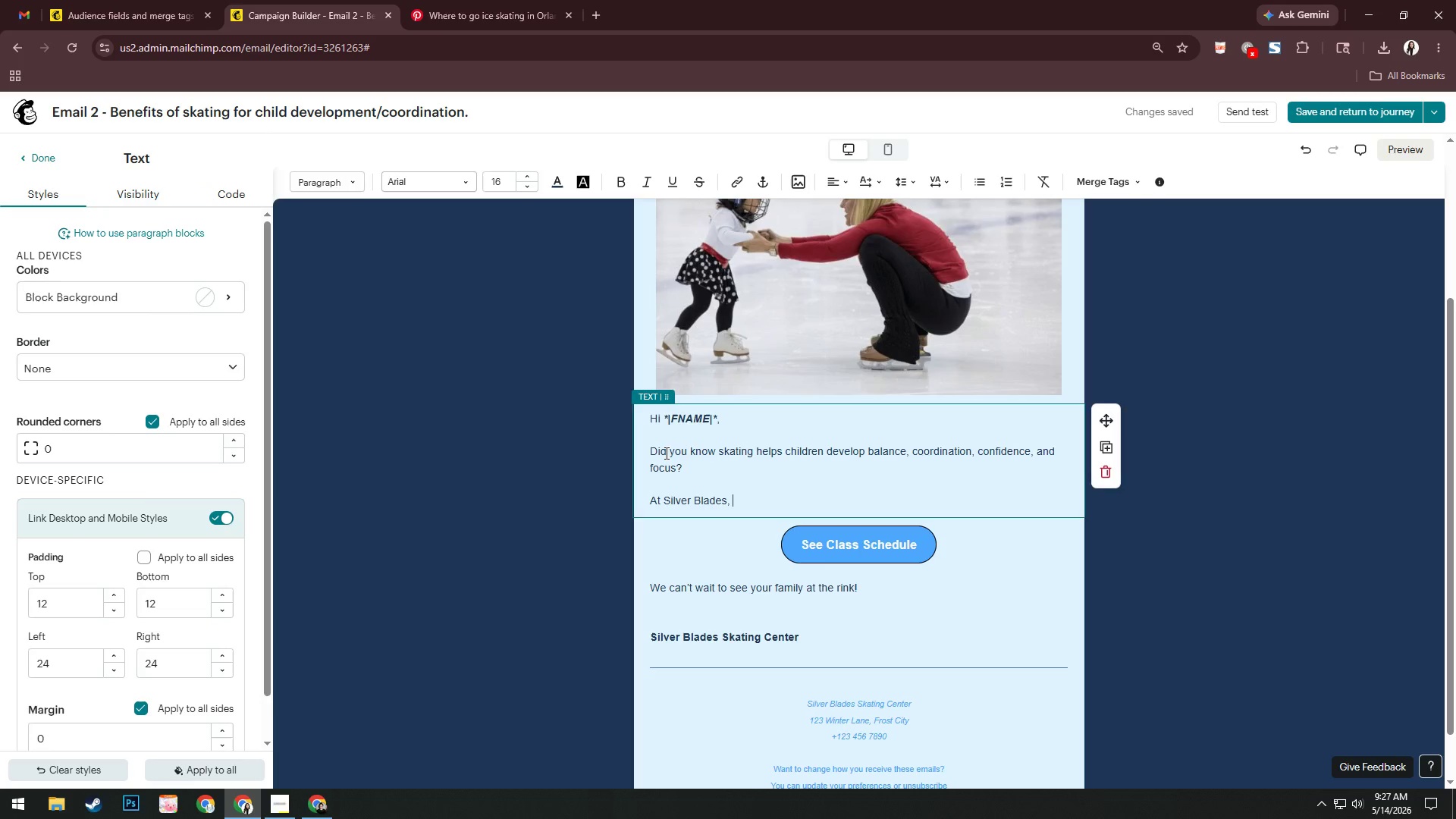 
type(we creaty)
key(Backspace)
type(ed )
 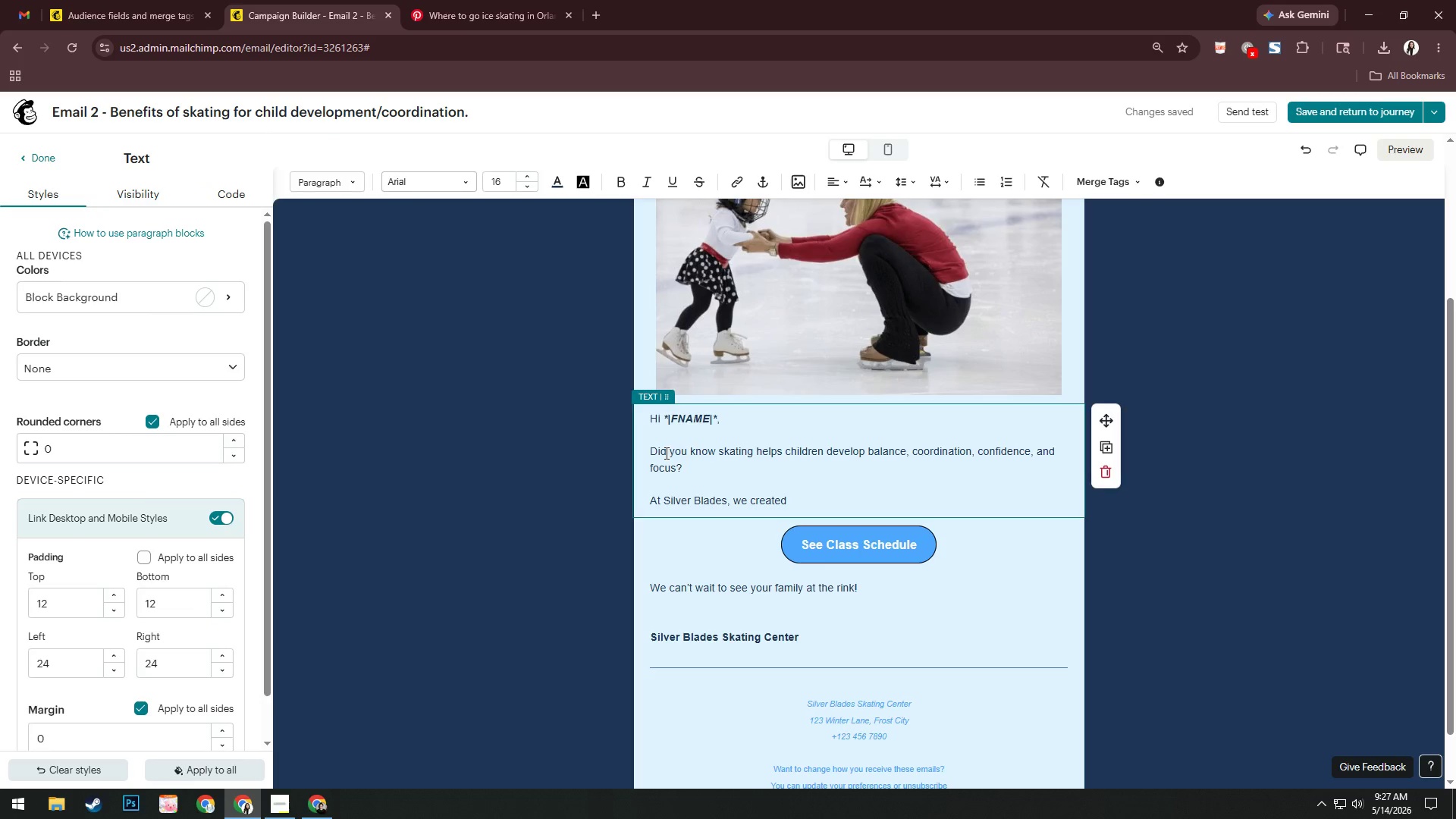 
wait(16.14)
 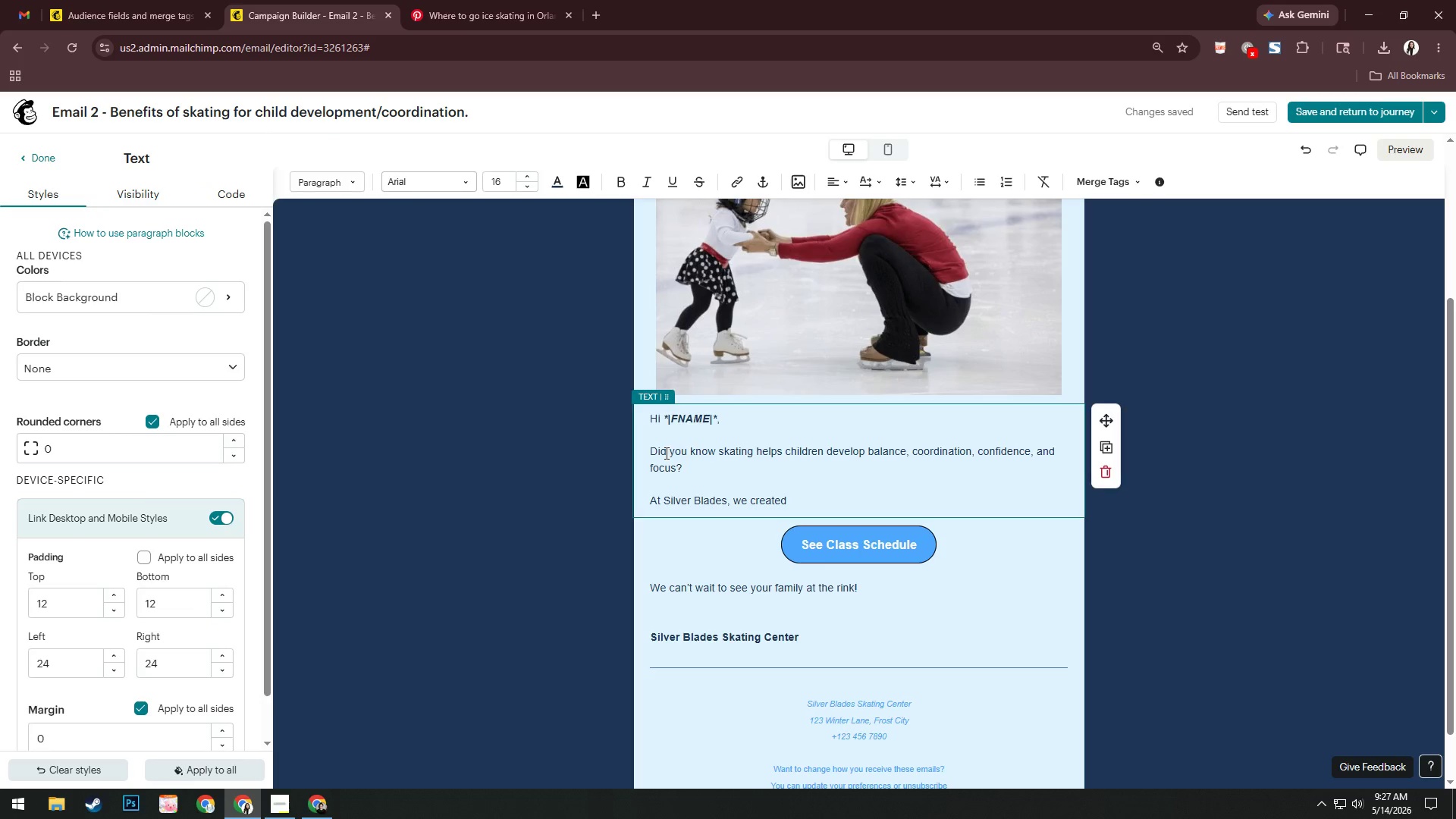 
key(A)
 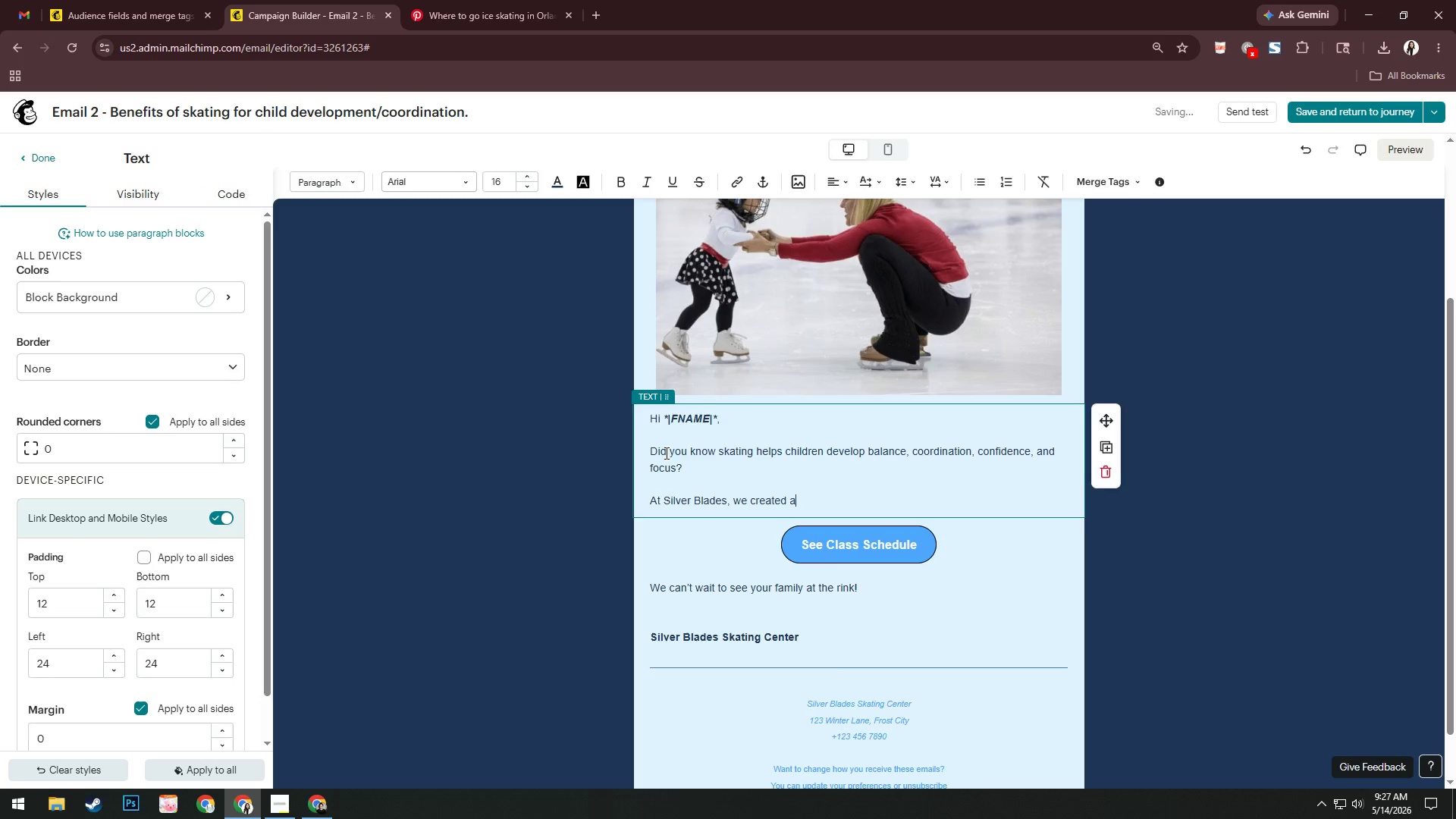 
key(Space)
 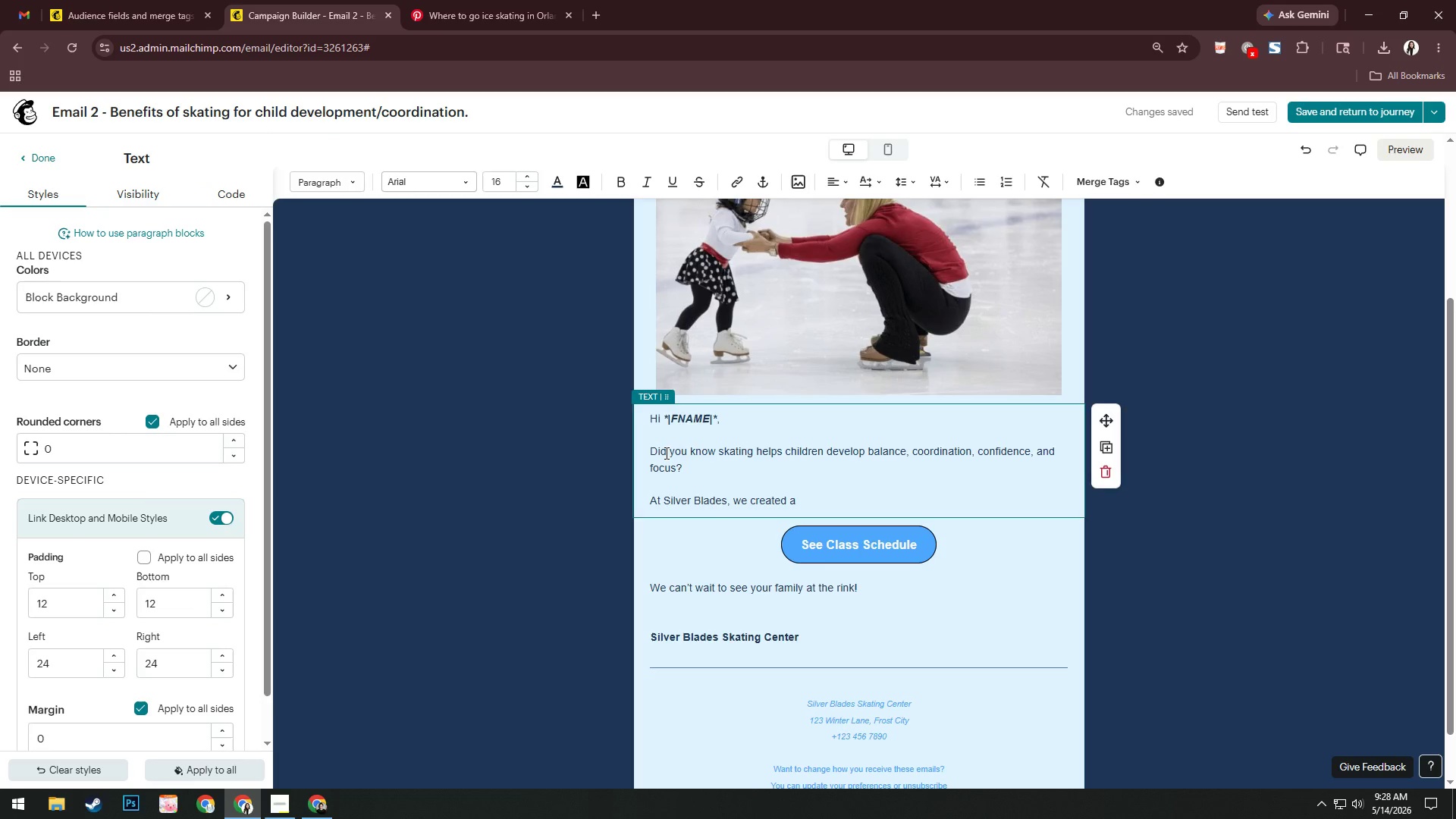 
wait(14.06)
 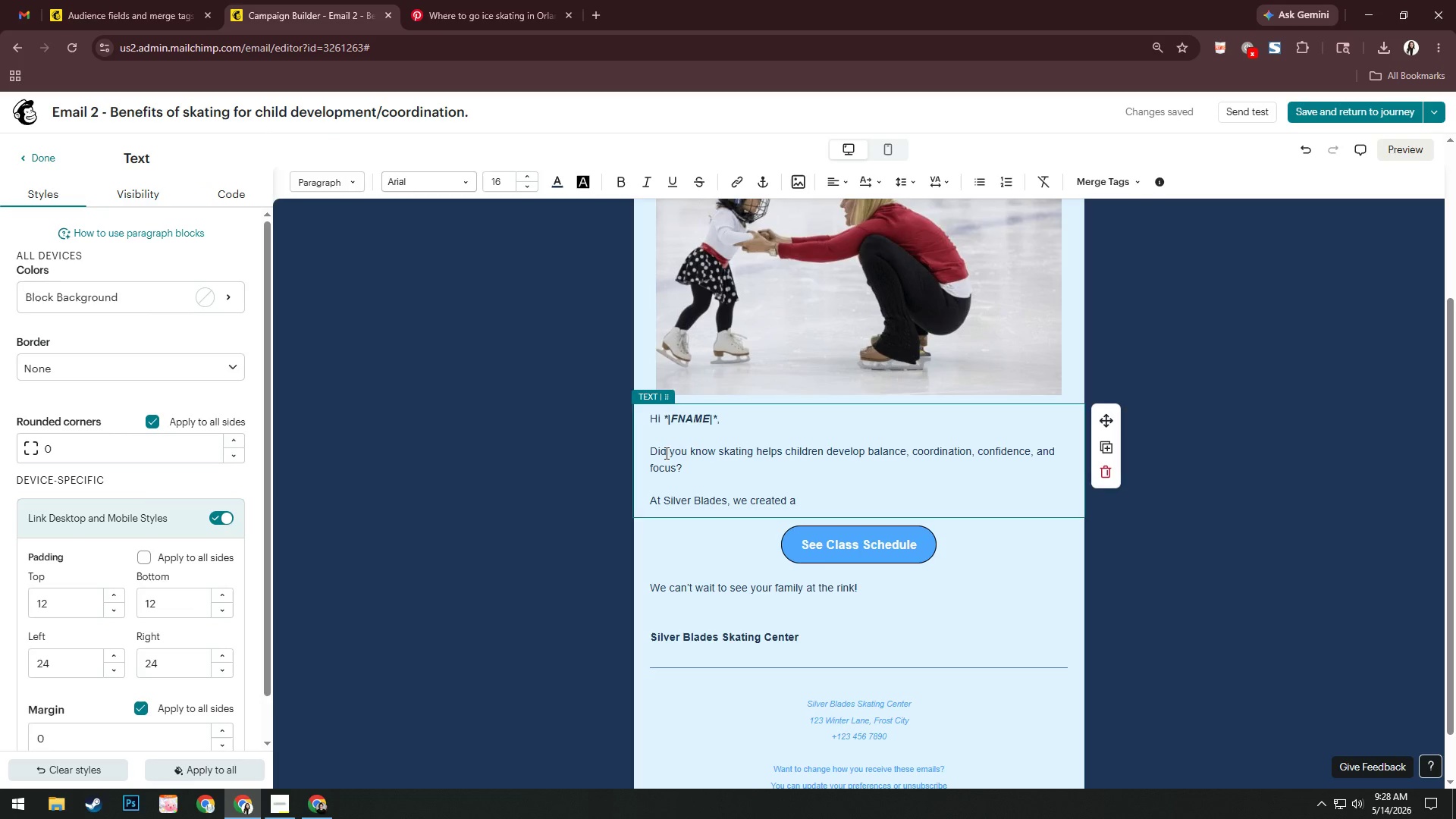 
key(S)
 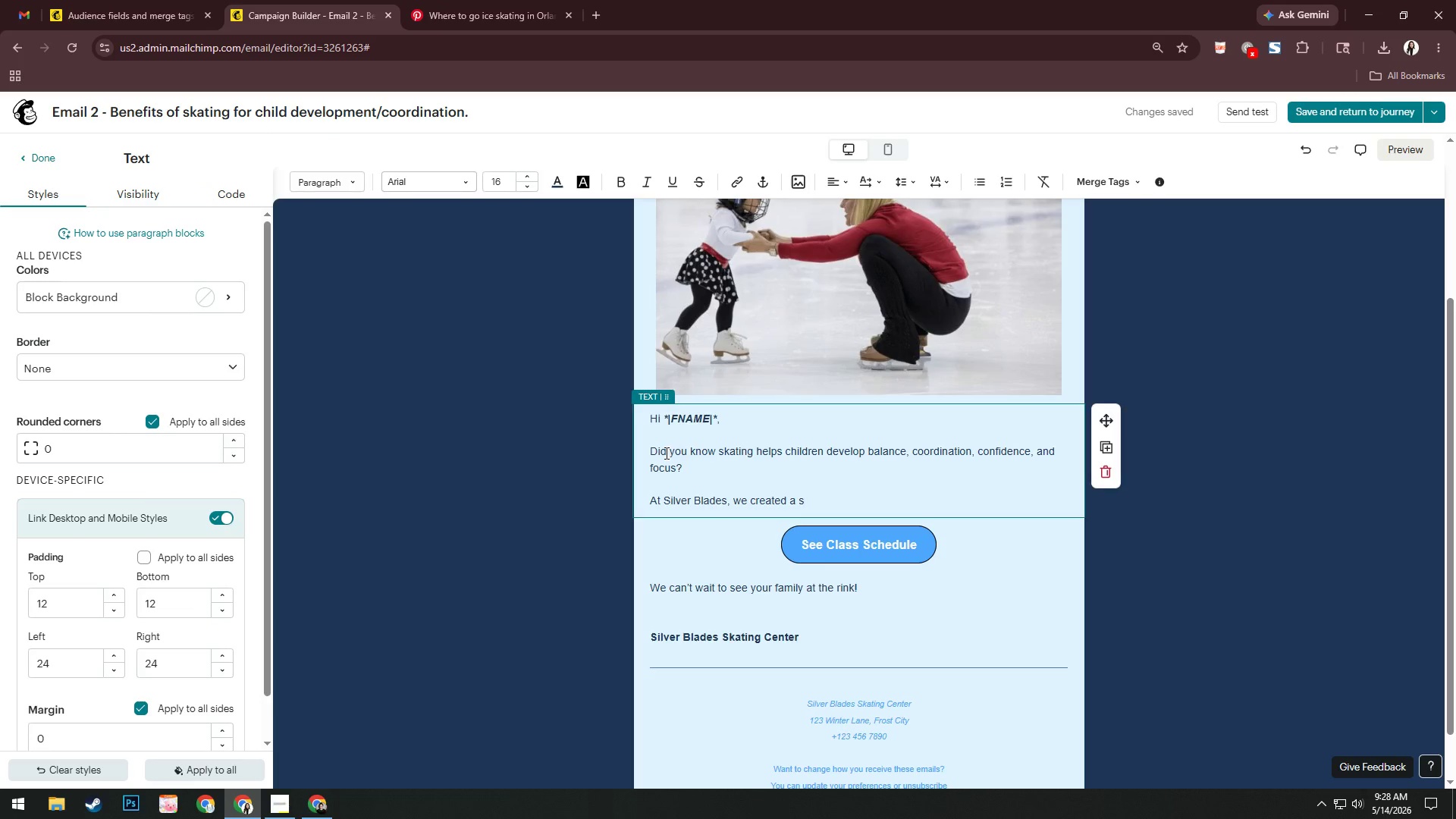 
wait(7.59)
 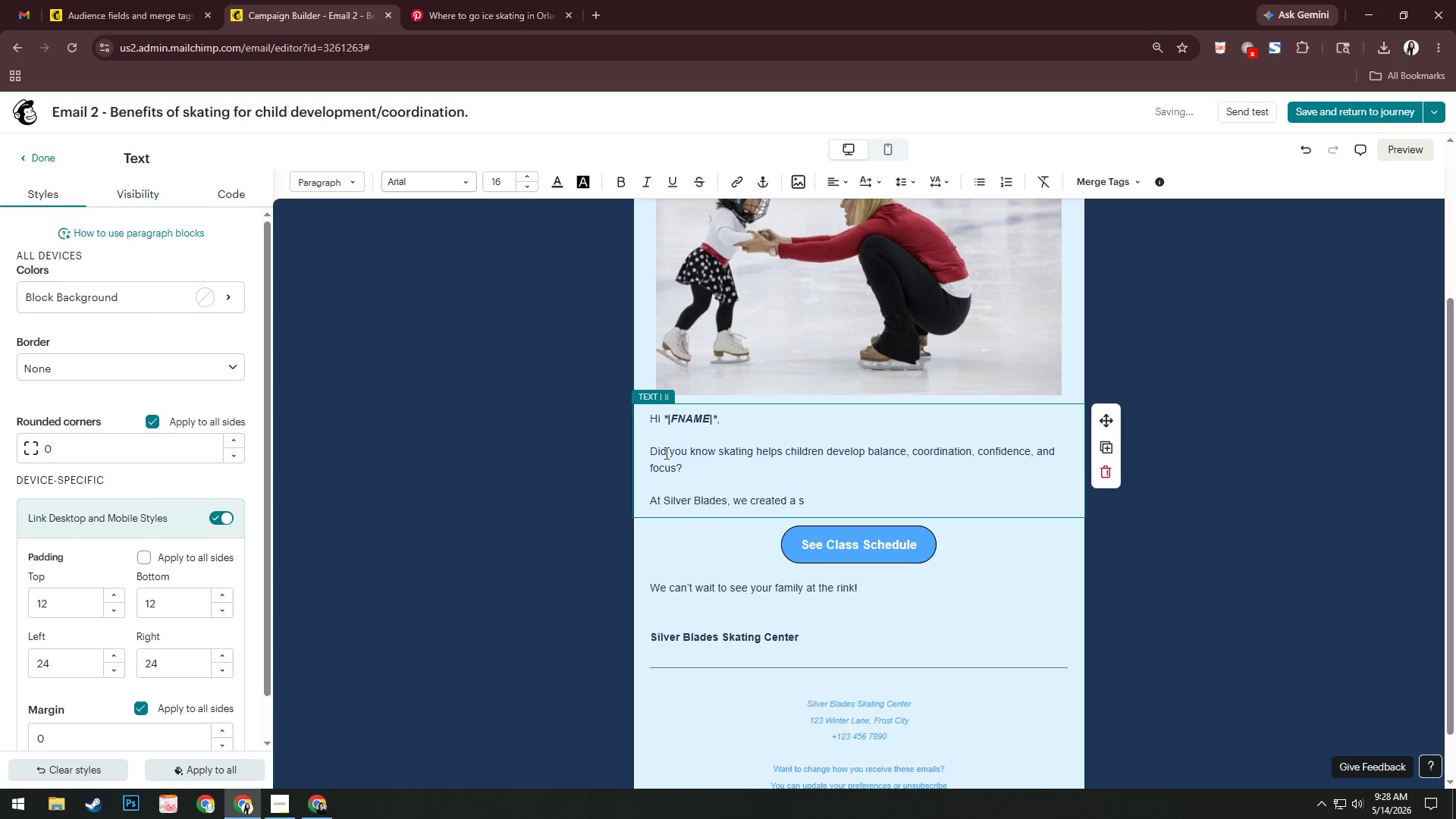 
type(upprto)
key(Backspace)
key(Backspace)
type(ort)
key(Backspace)
key(Backspace)
key(Backspace)
key(Backspace)
type(ortive environment where kids can learn at thre)
key(Backspace)
key(Backspace)
type(eir own pe)
key(Backspace)
type(a)
key(Backspace)
type(ce)
key(Backspace)
key(Backspace)
key(Backspace)
type(ace while building )
 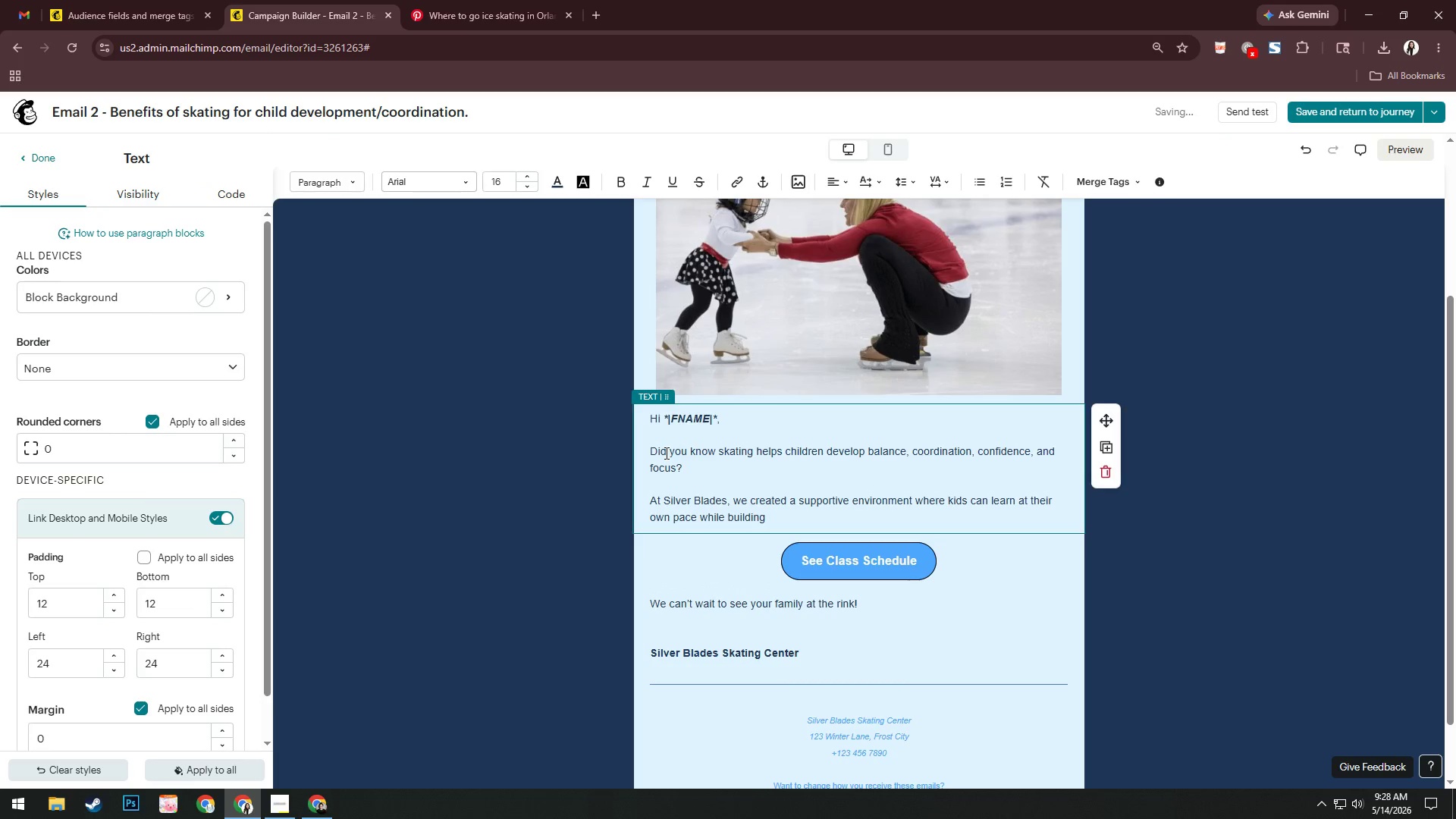 
type( )
key(Backspace)
type(real-life confidence on and off the ice.)
 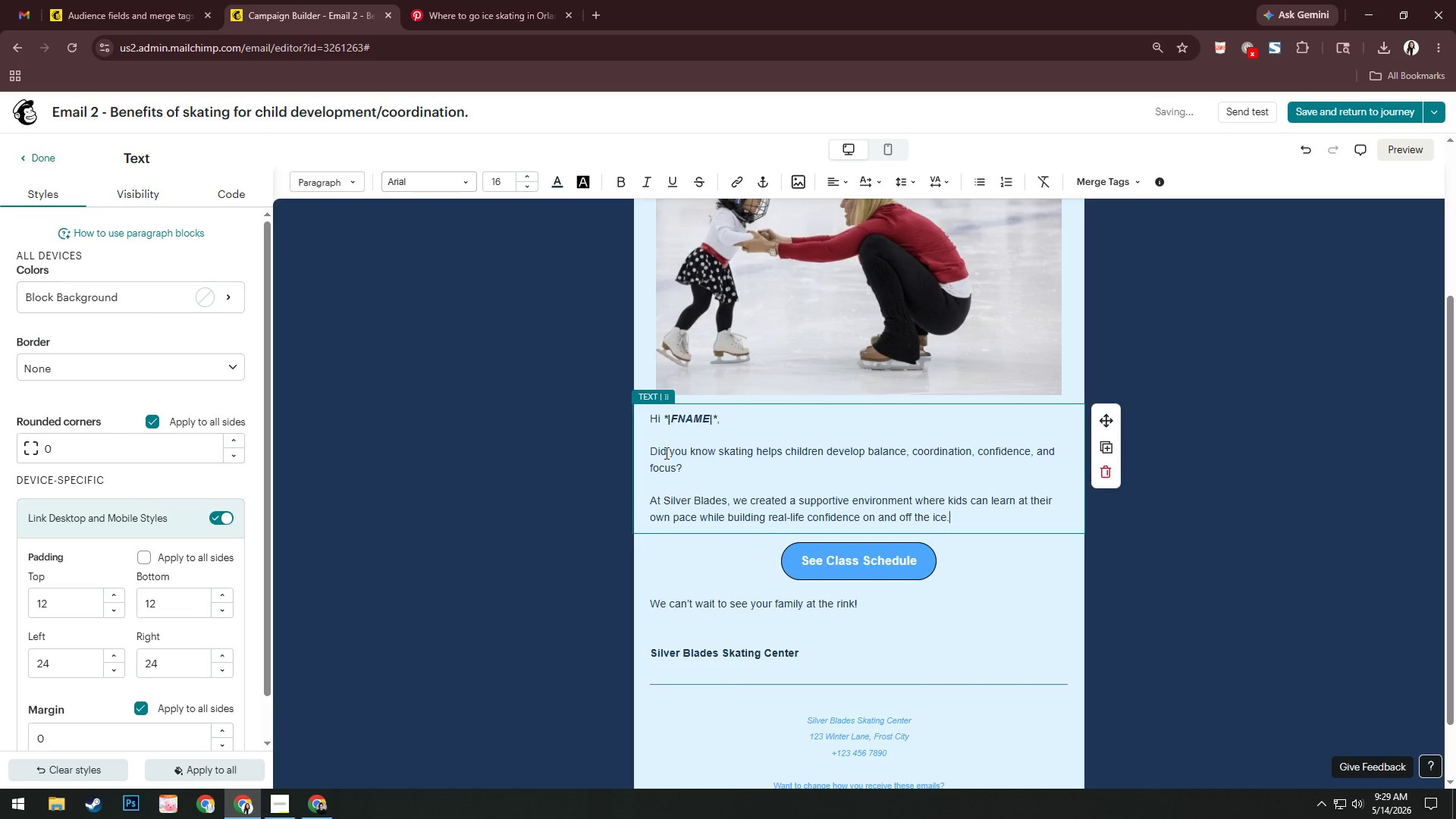 
wait(8.25)
 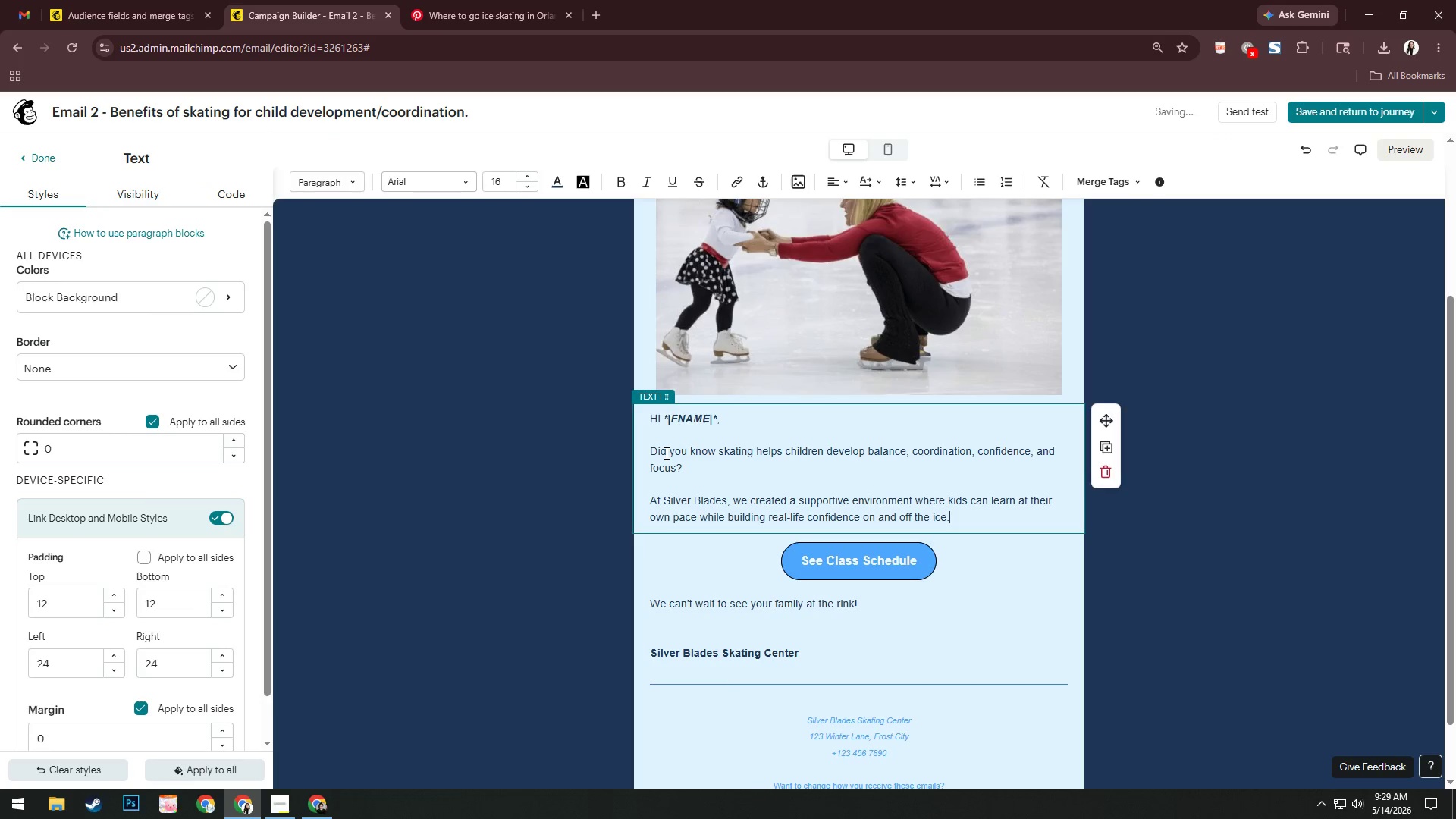 
key(Enter)
 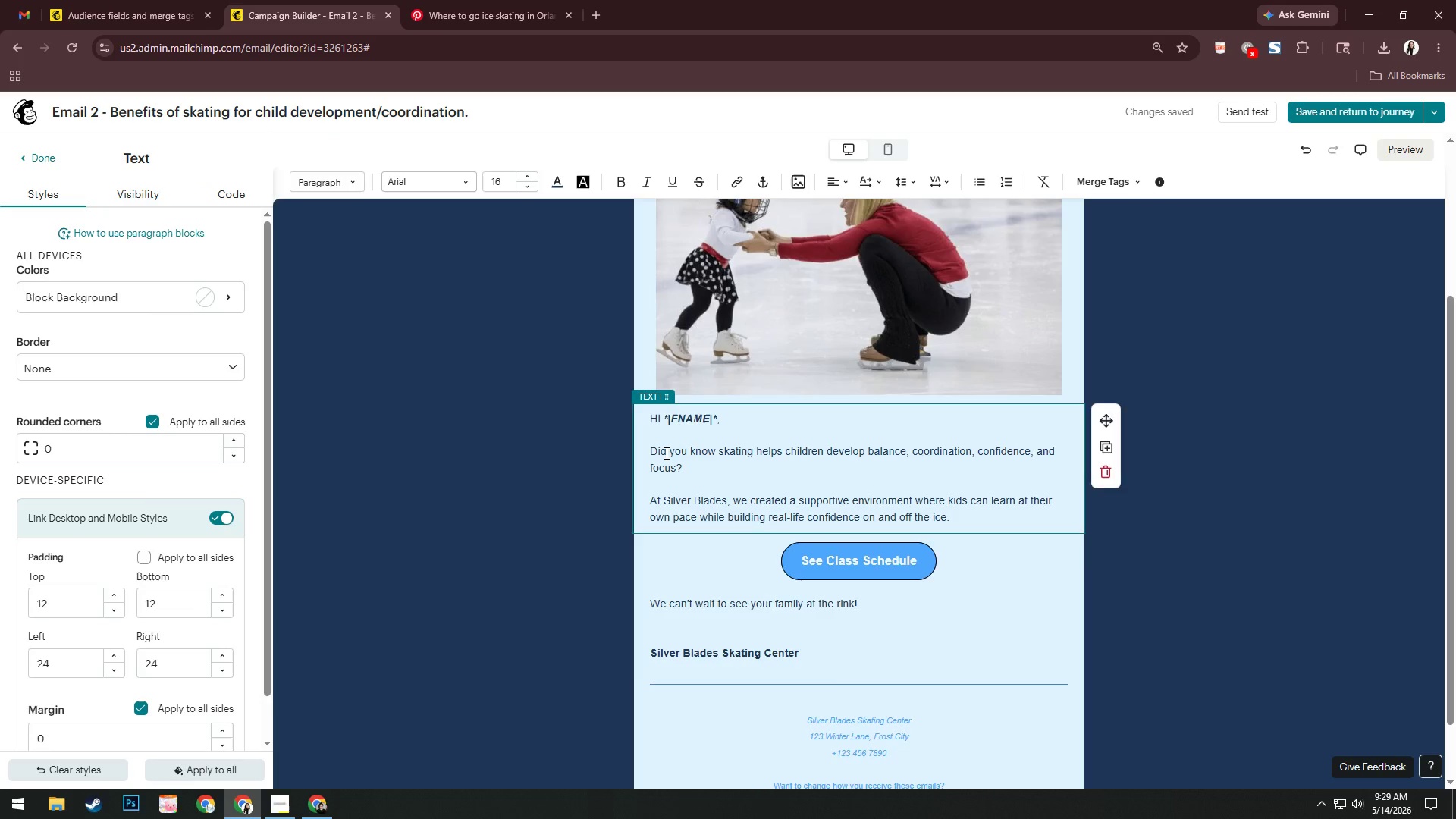 
key(Enter)
 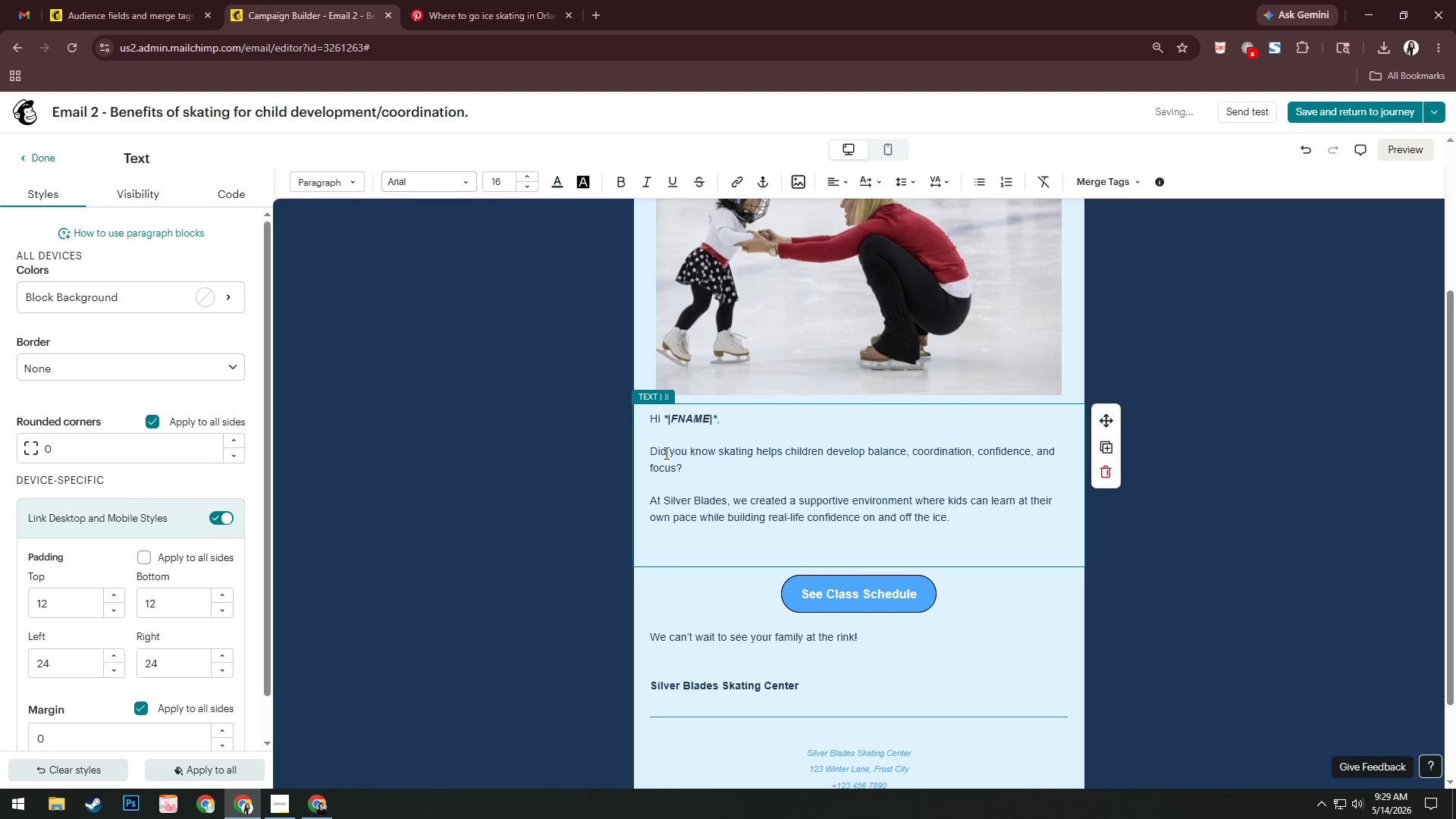 
type(Families often tell us)
 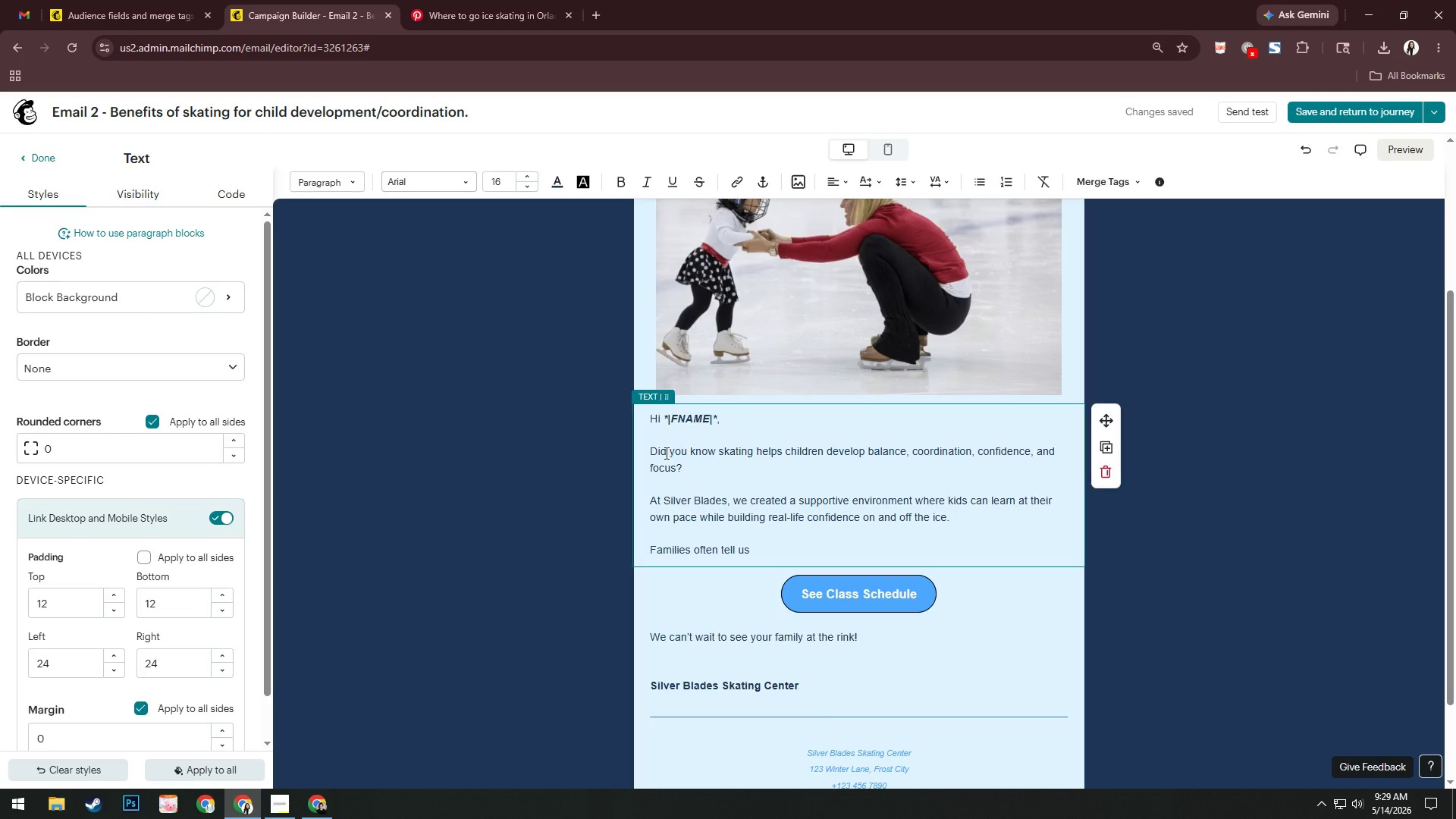 
wait(31.22)
 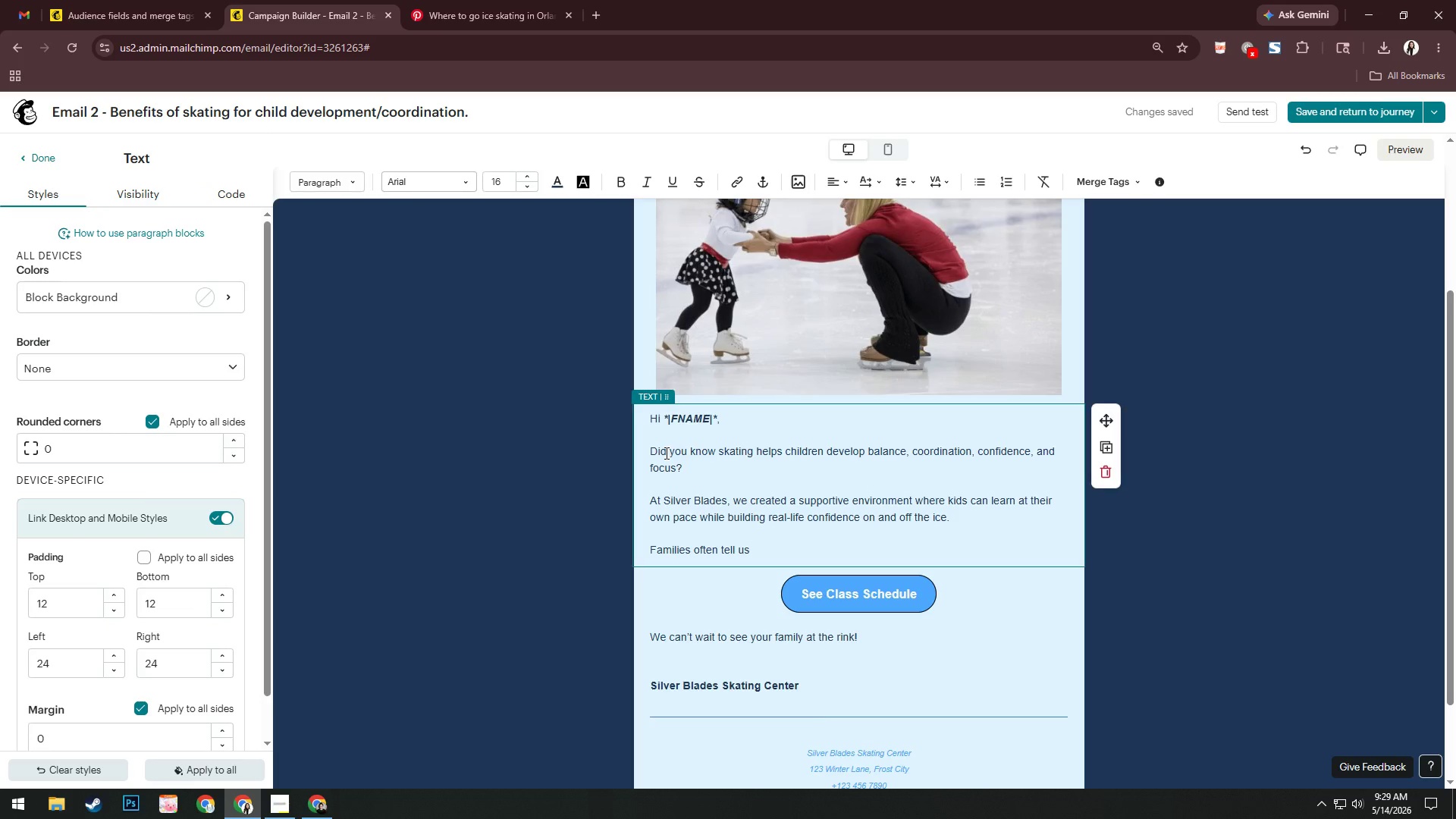 
type( y)
key(Backspace)
type(ther)
key(Backspace)
type(ir children become more:)
 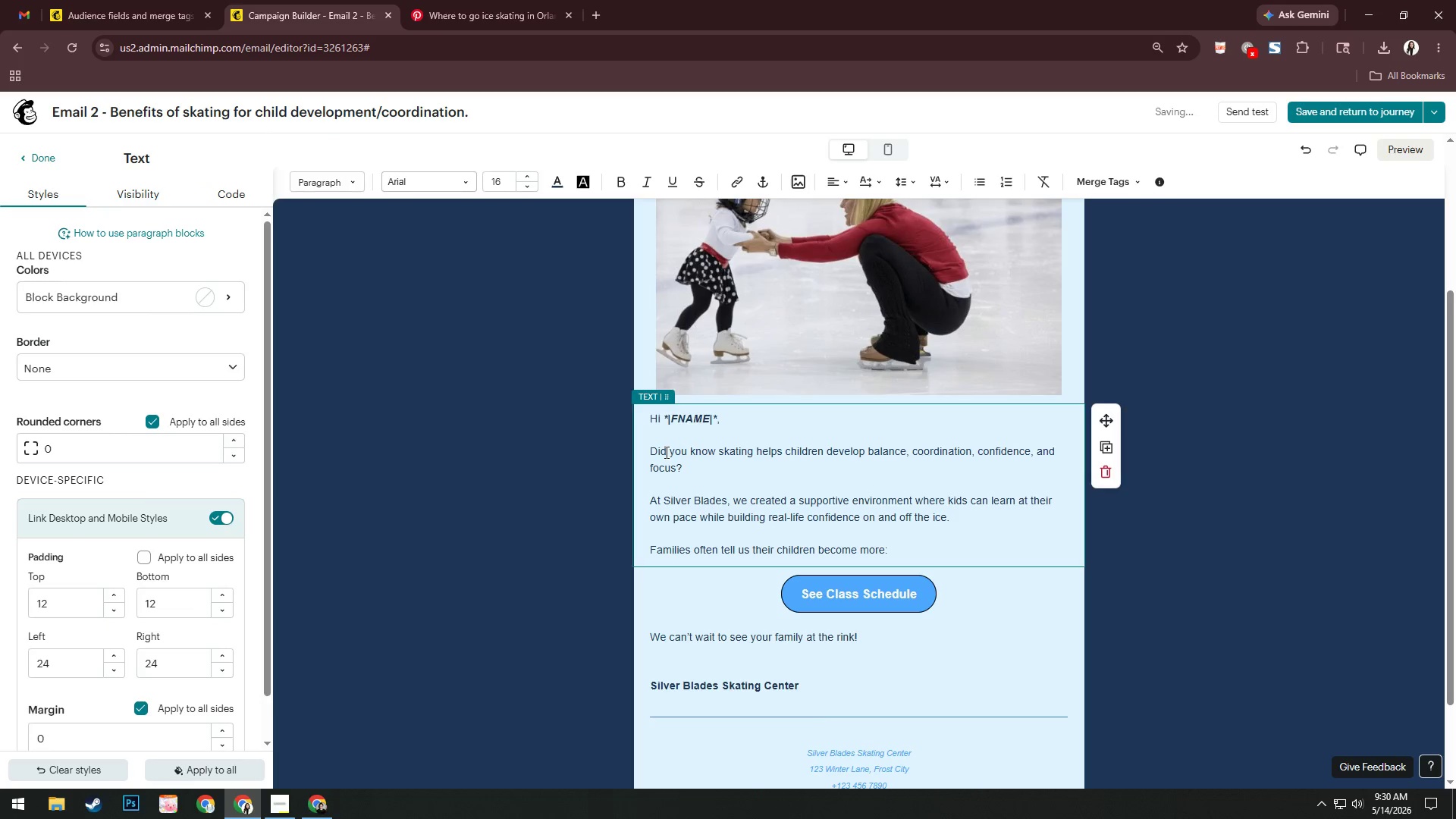 
key(Enter)
 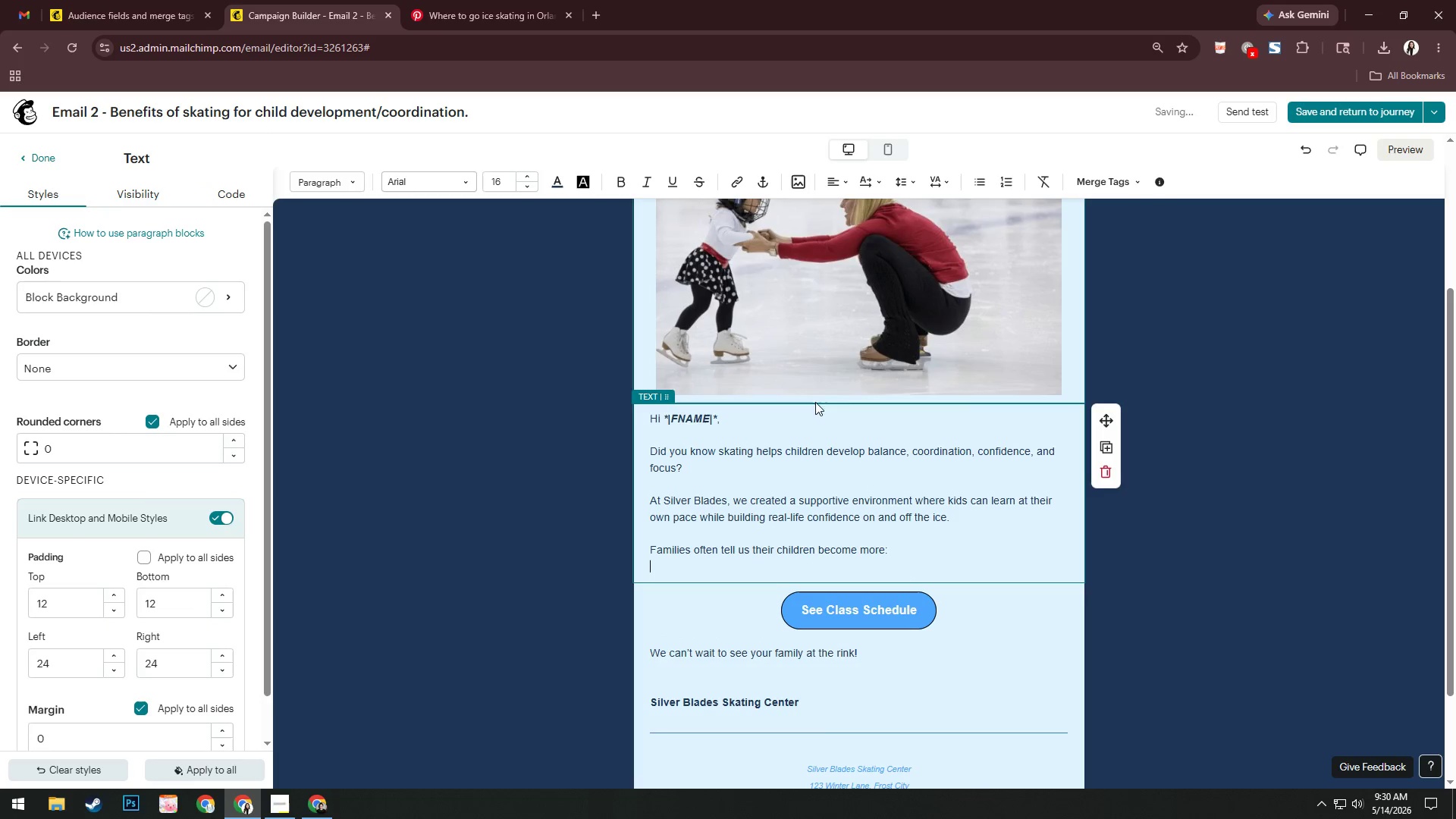 
left_click([977, 179])
 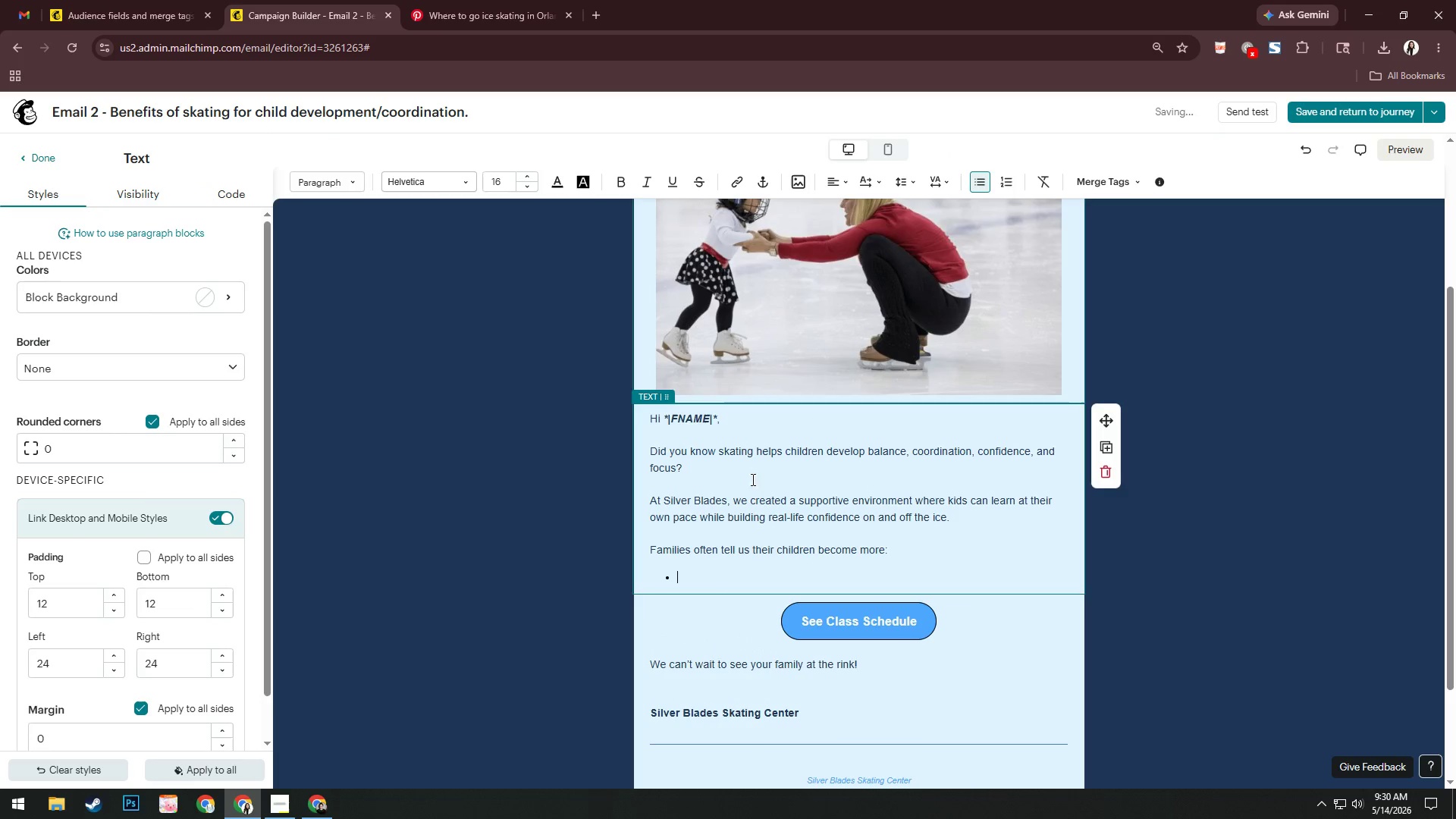 
key(Control+A)
 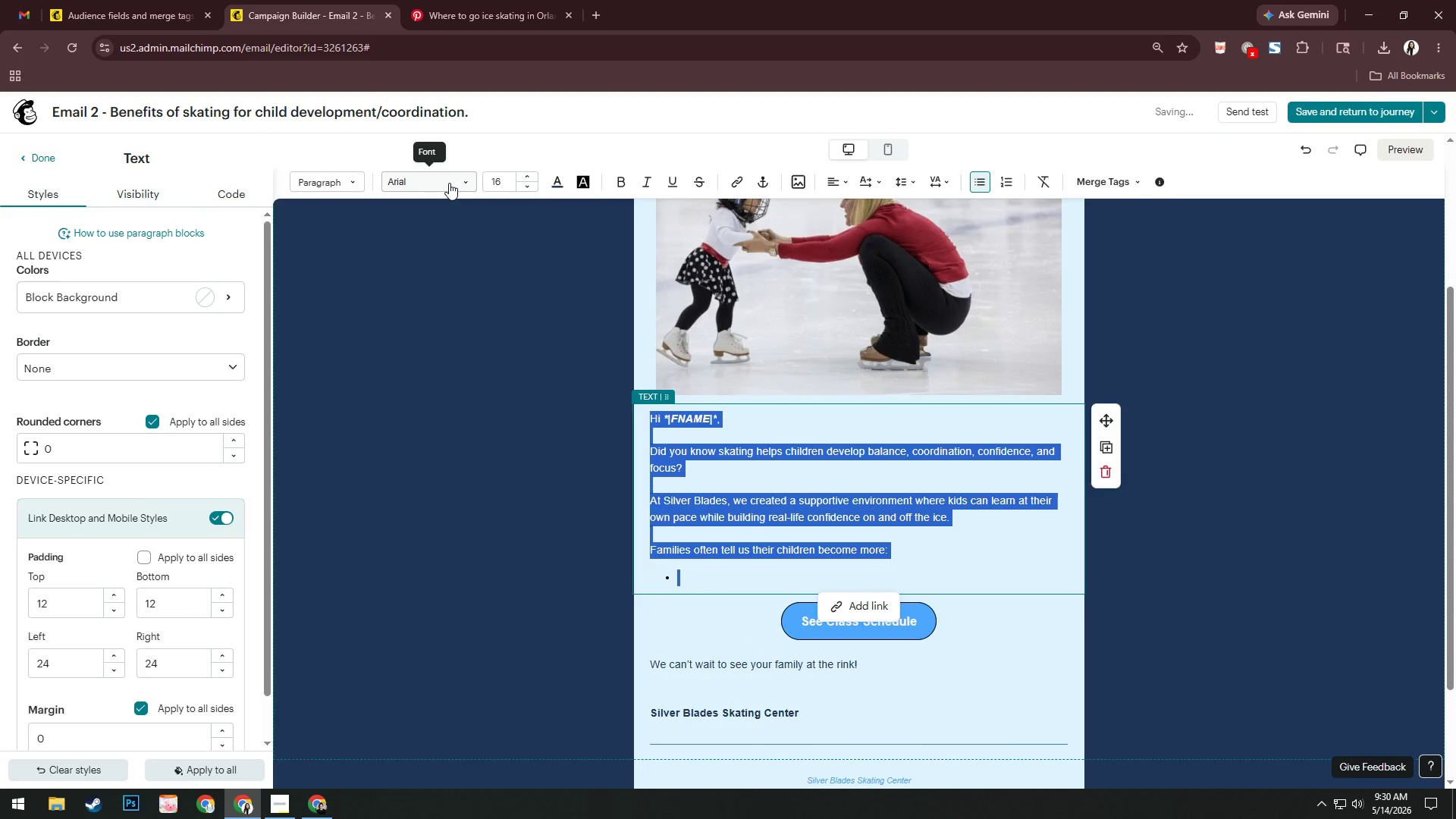 
left_click([449, 183])
 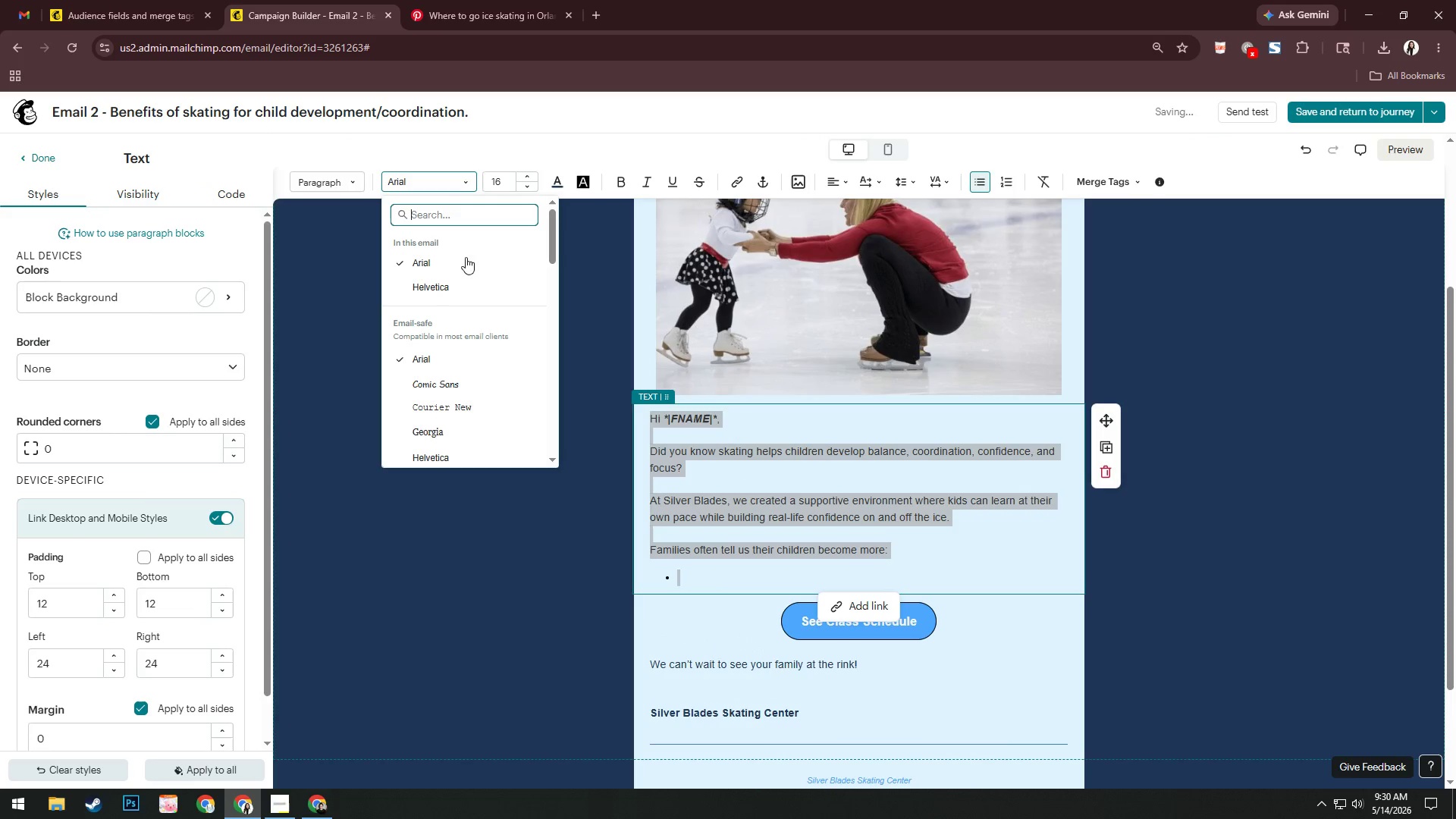 
left_click([466, 265])
 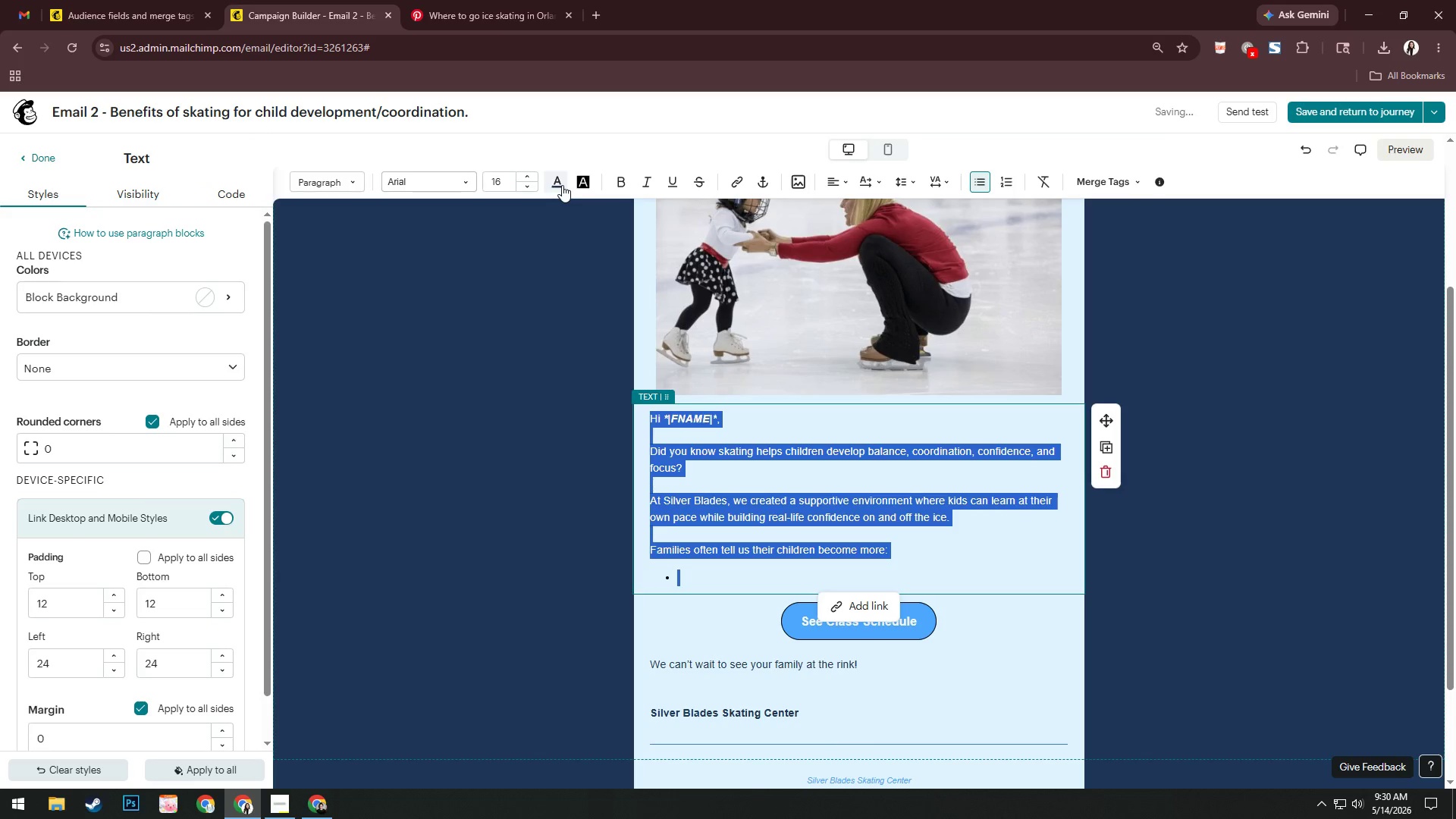 
left_click([557, 185])
 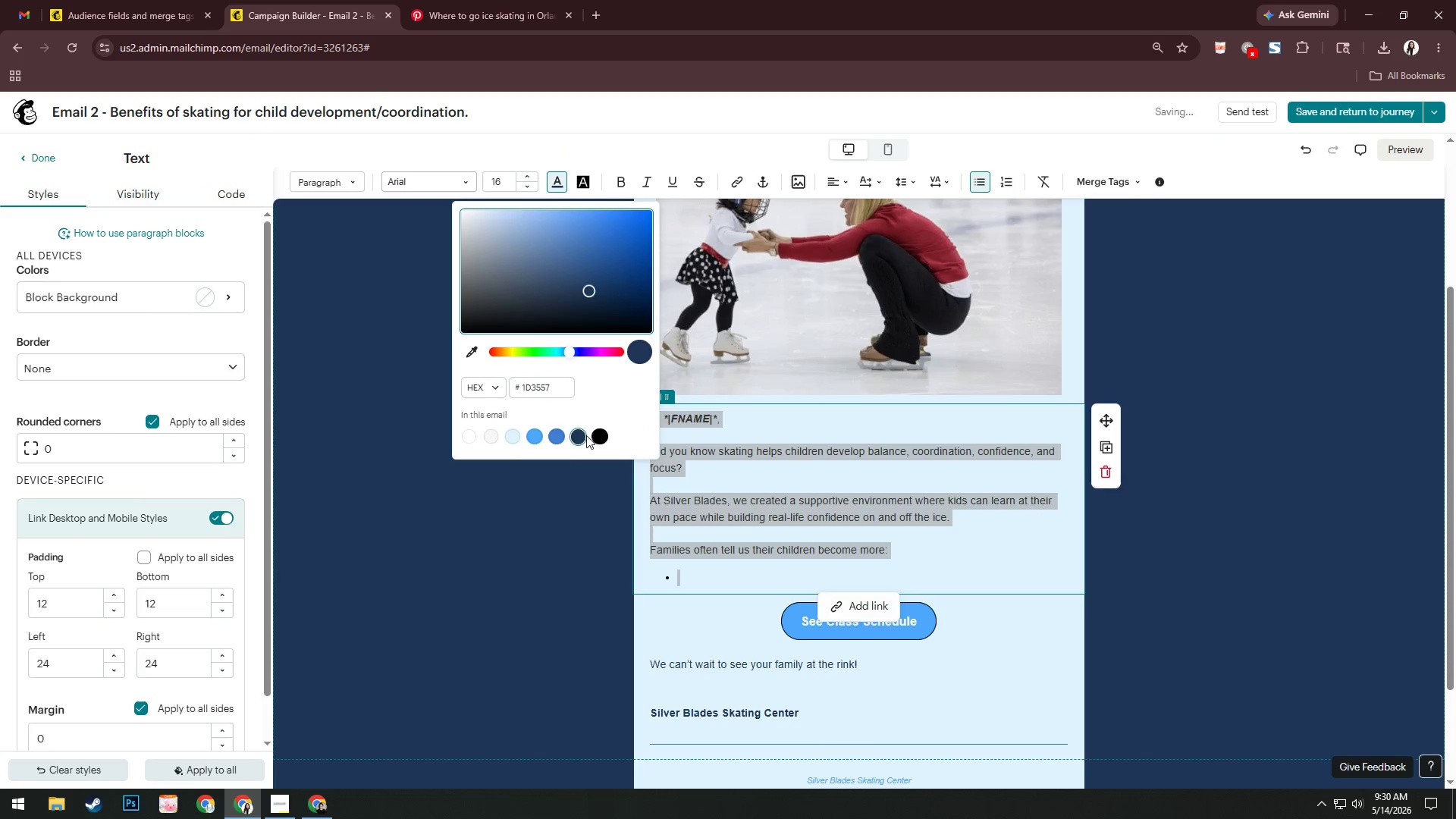 
left_click([576, 439])
 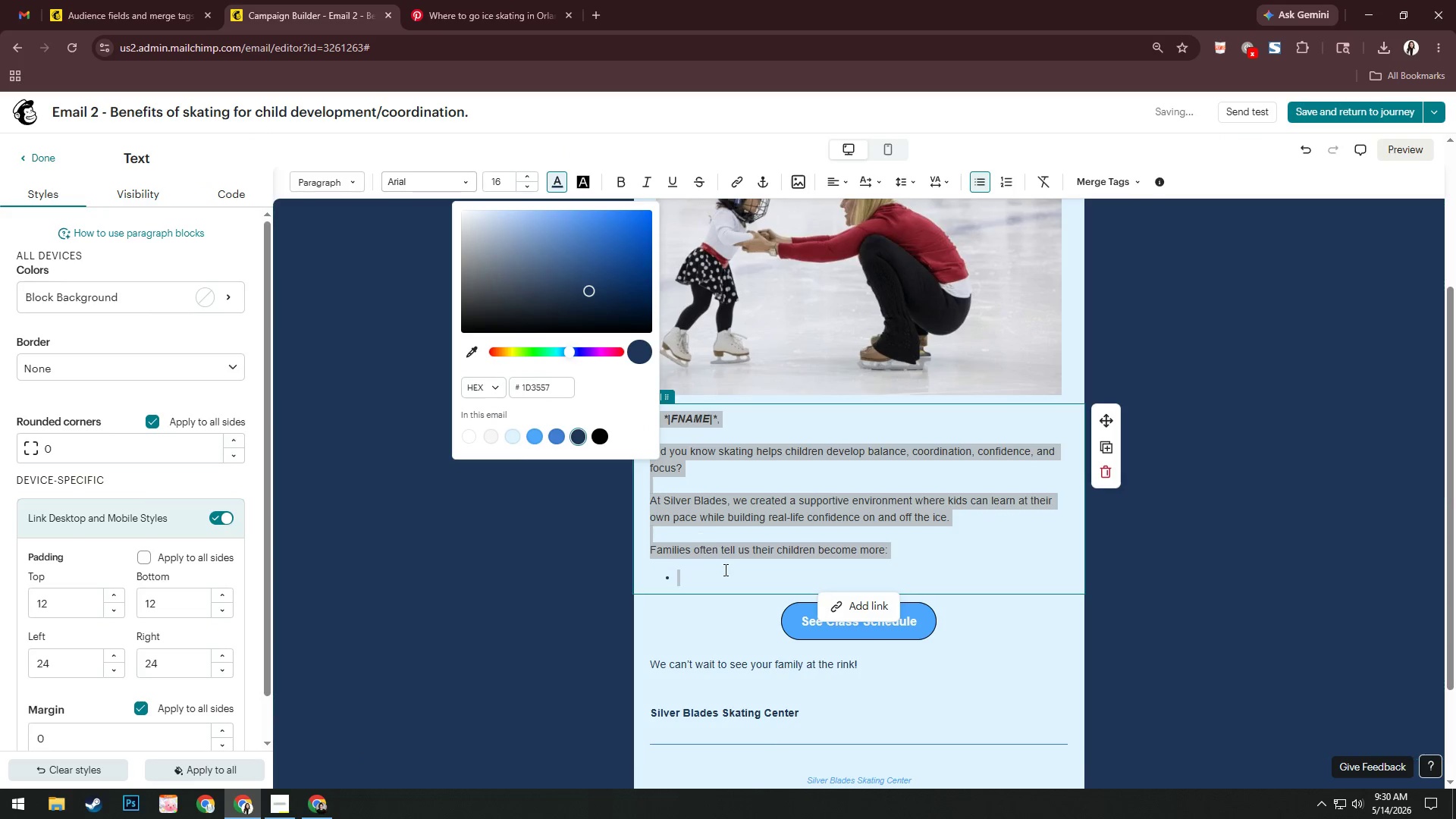 
left_click([726, 571])
 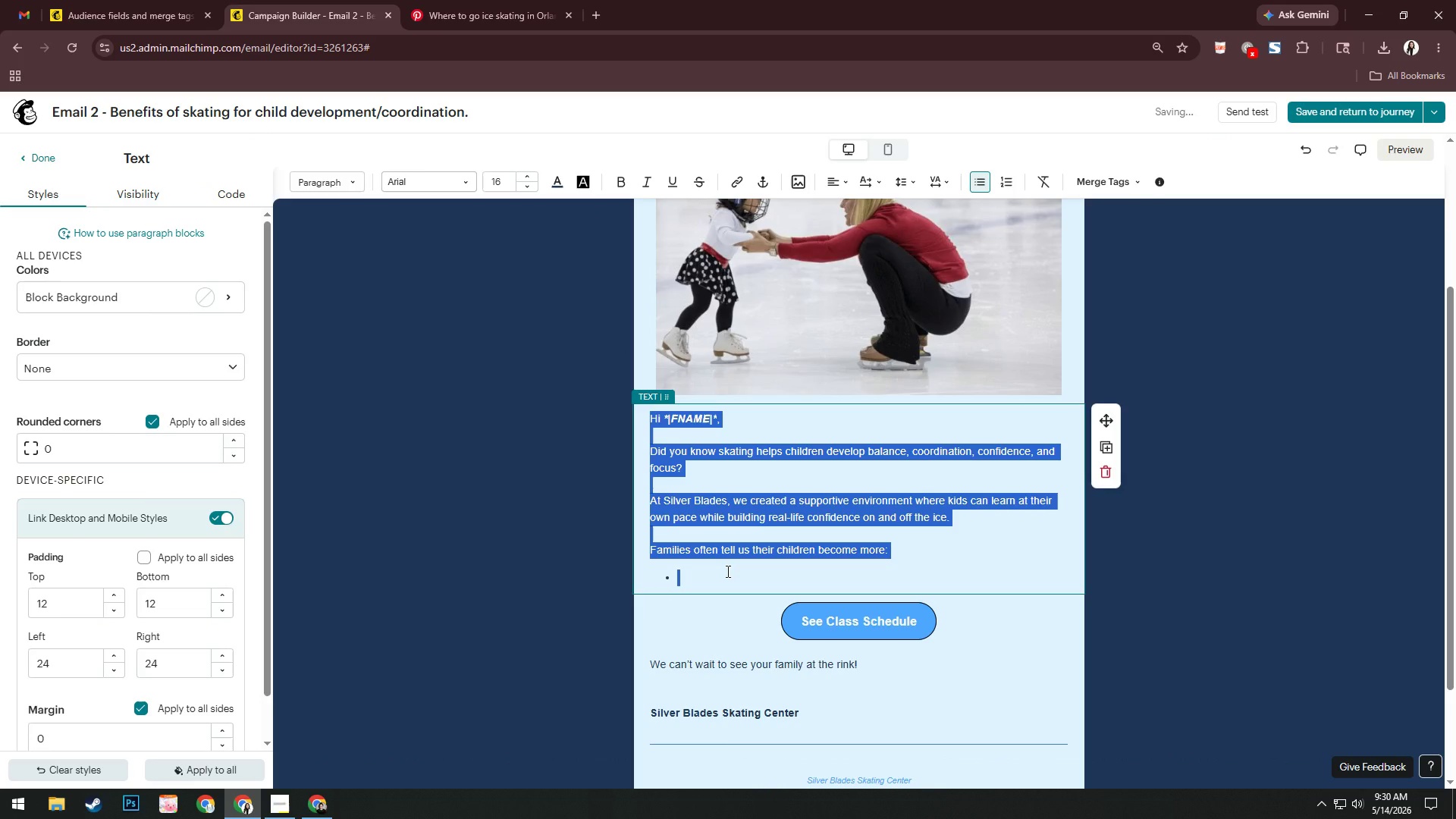 
left_click([726, 571])
 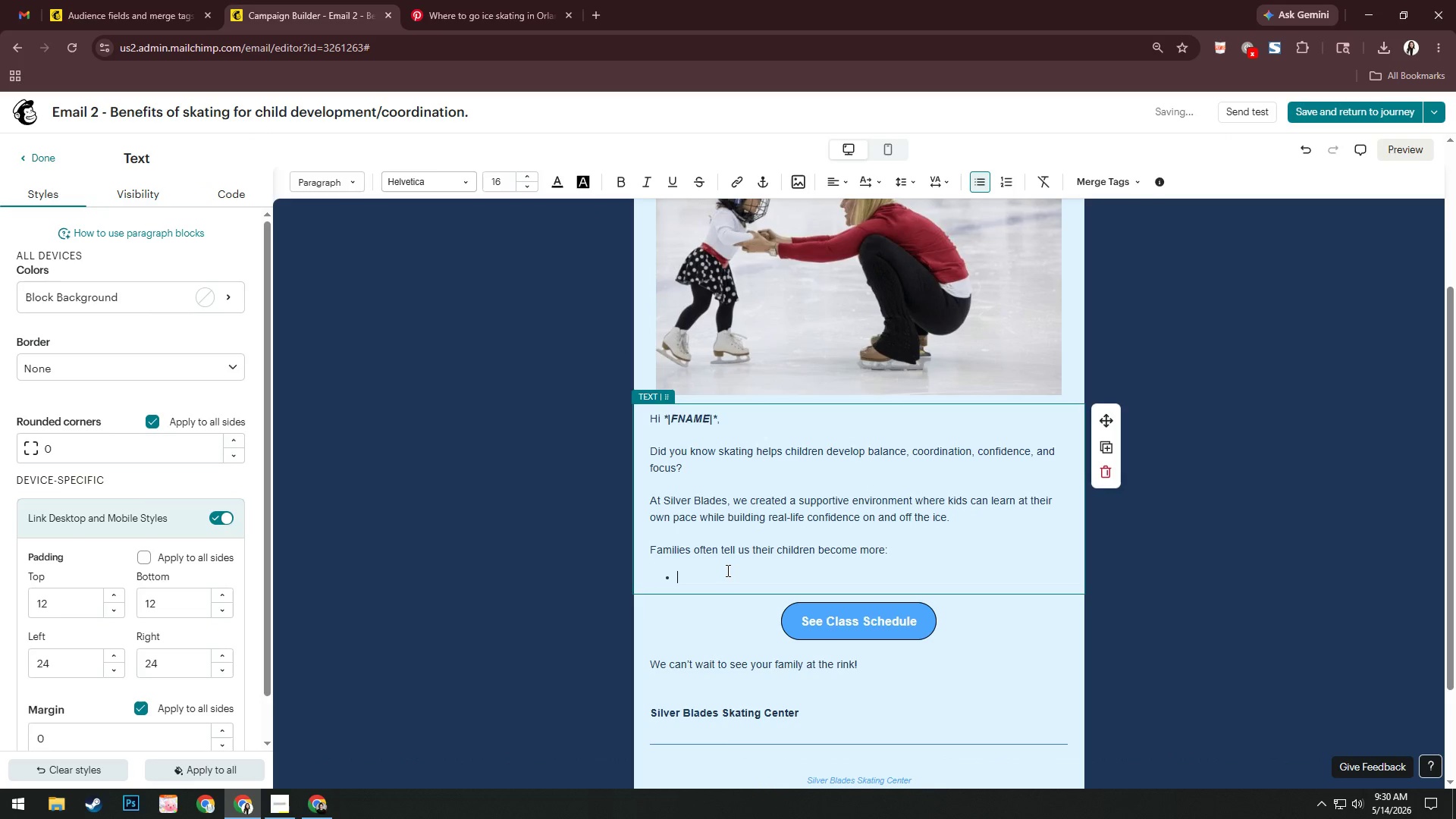 
left_click([549, 179])
 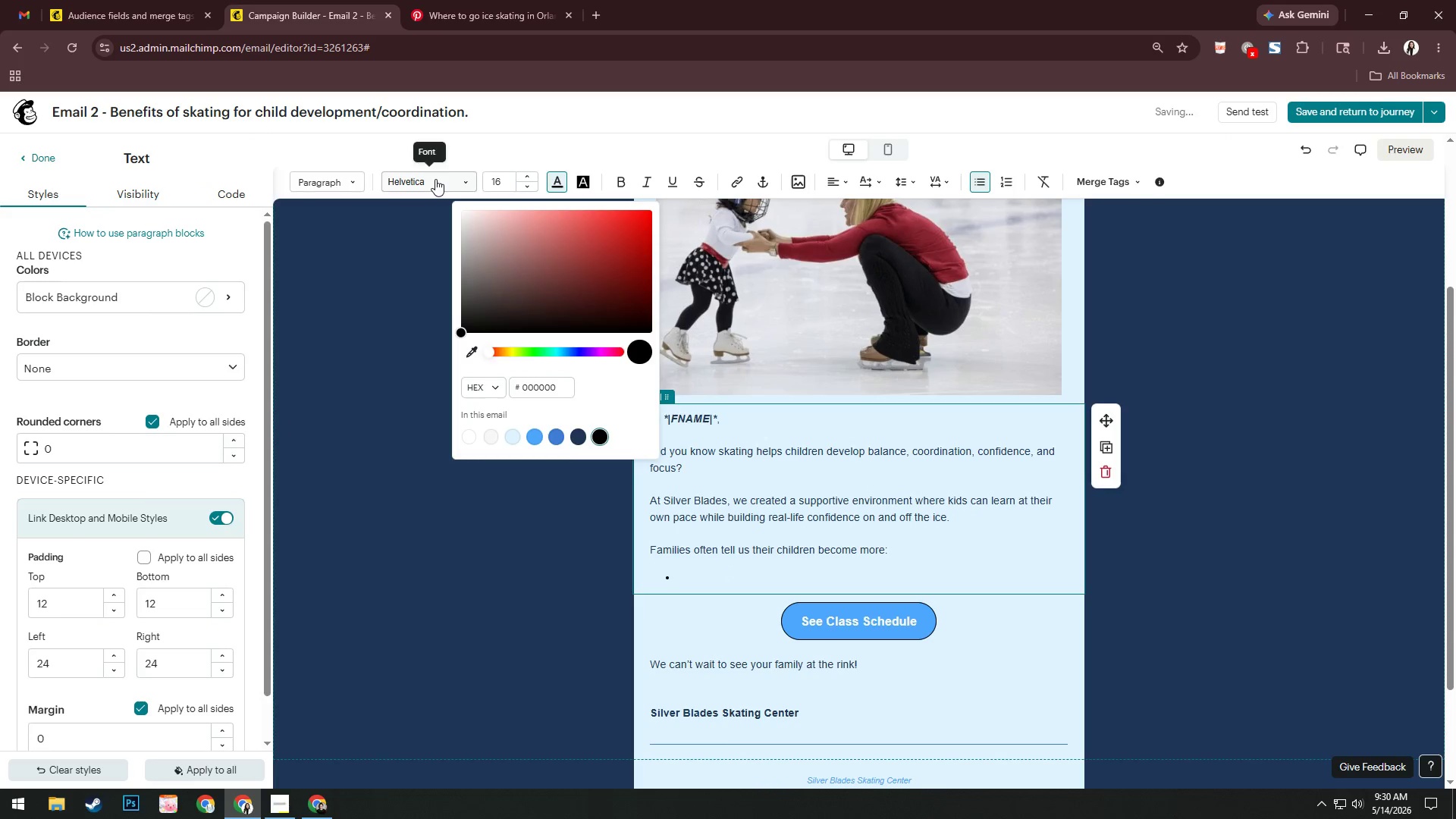 
left_click([446, 261])
 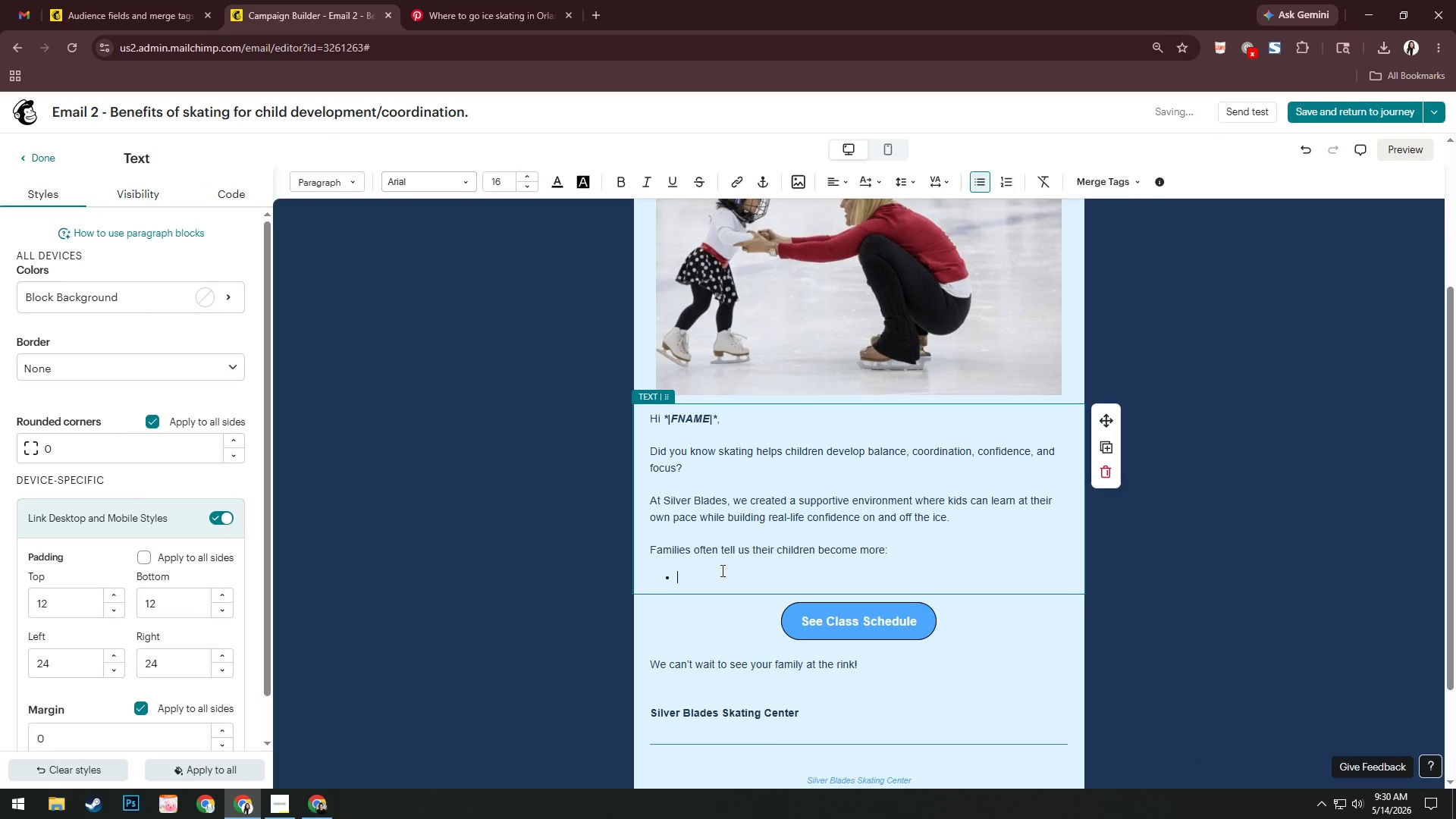 
key(Control+A)
 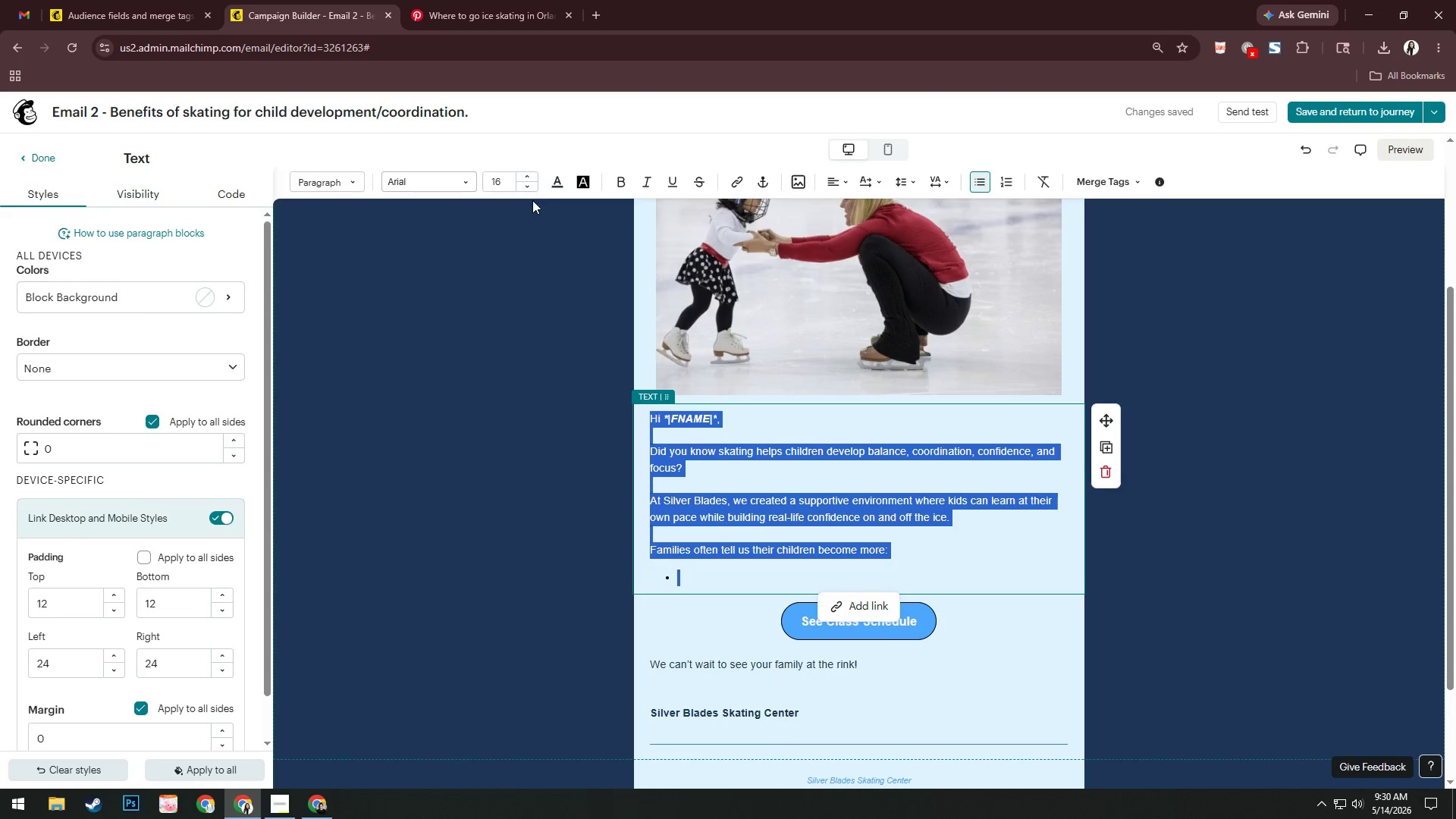 
left_click([552, 184])
 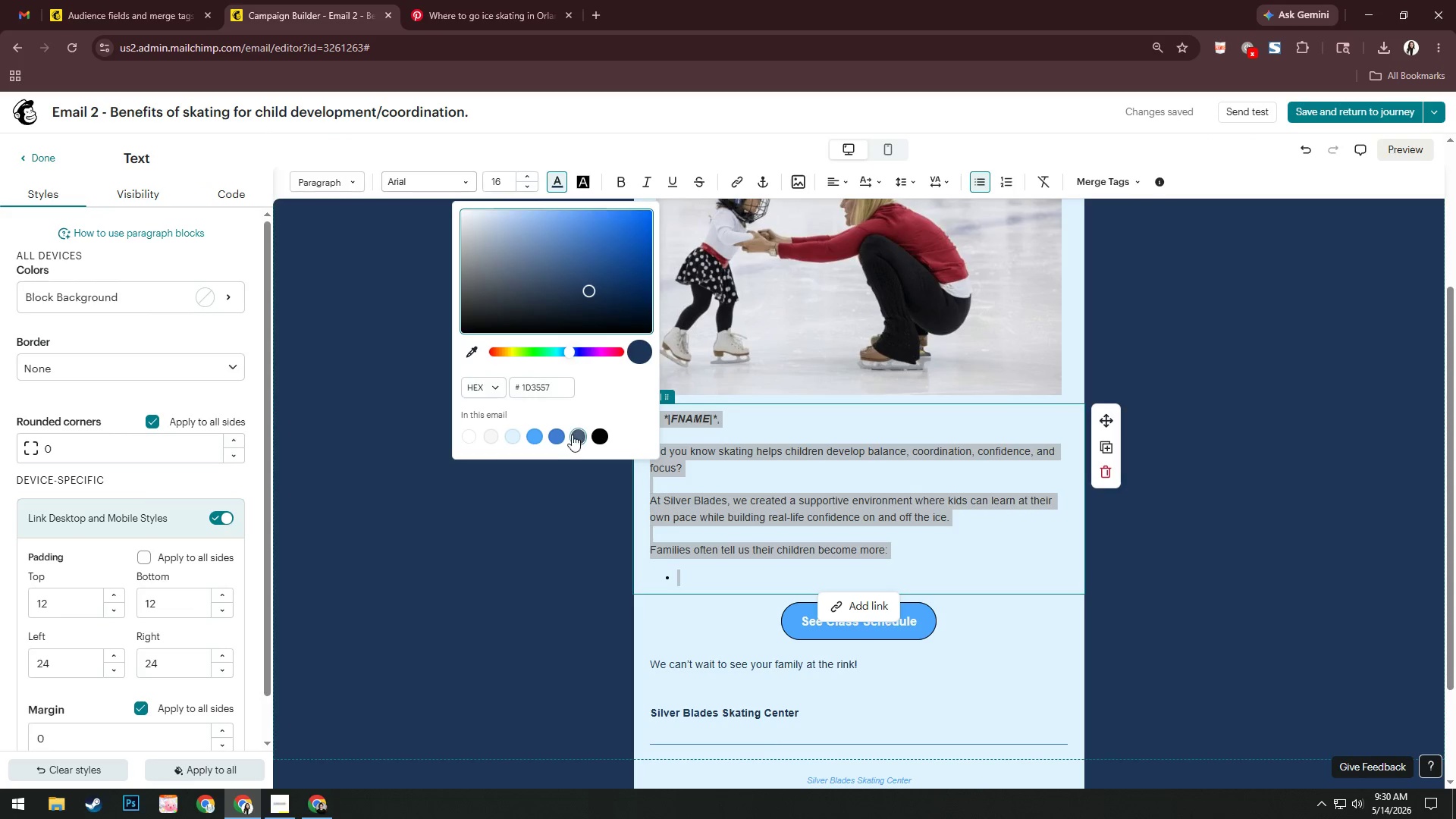 
left_click([576, 435])
 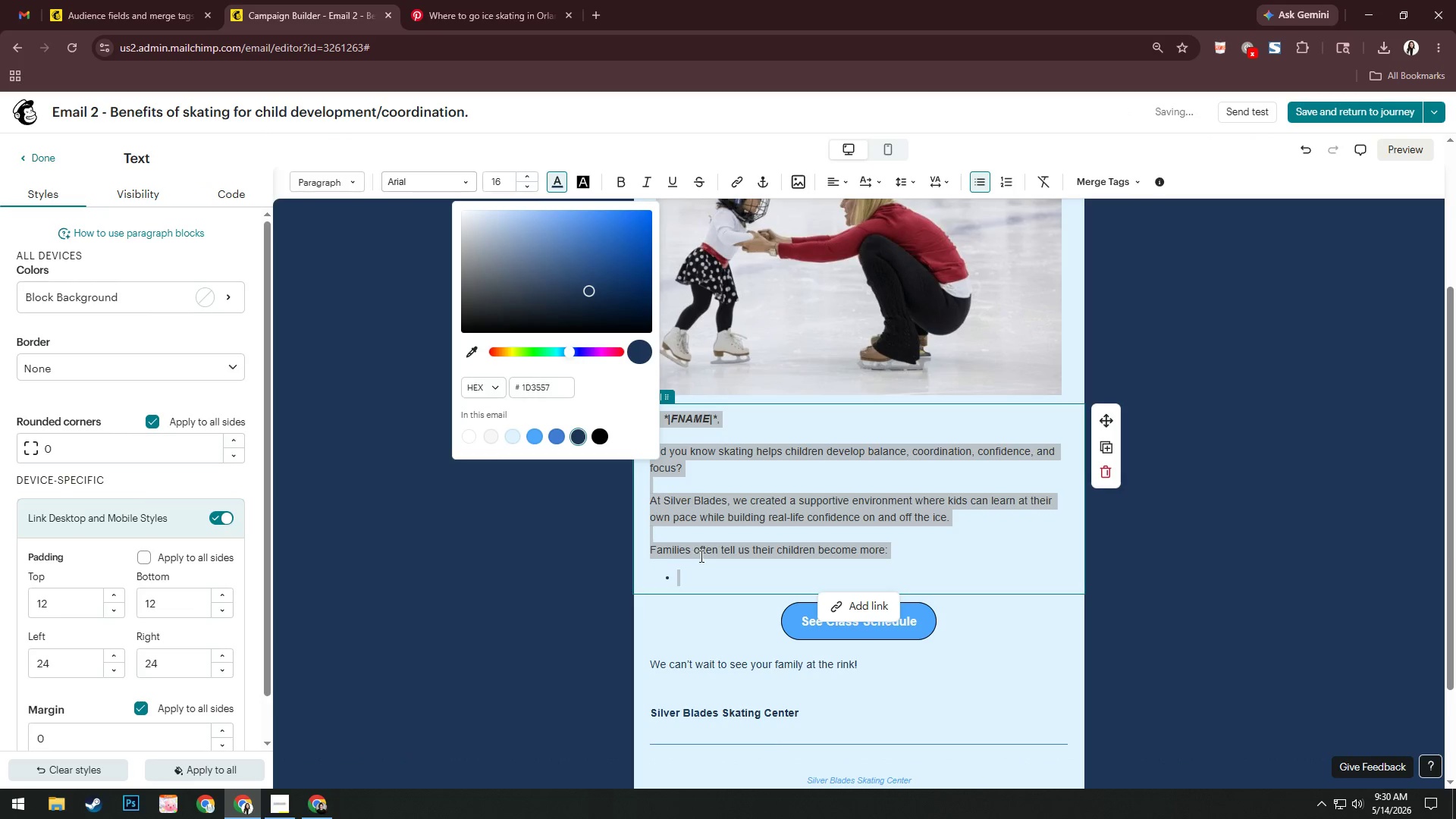 
left_click([722, 590])
 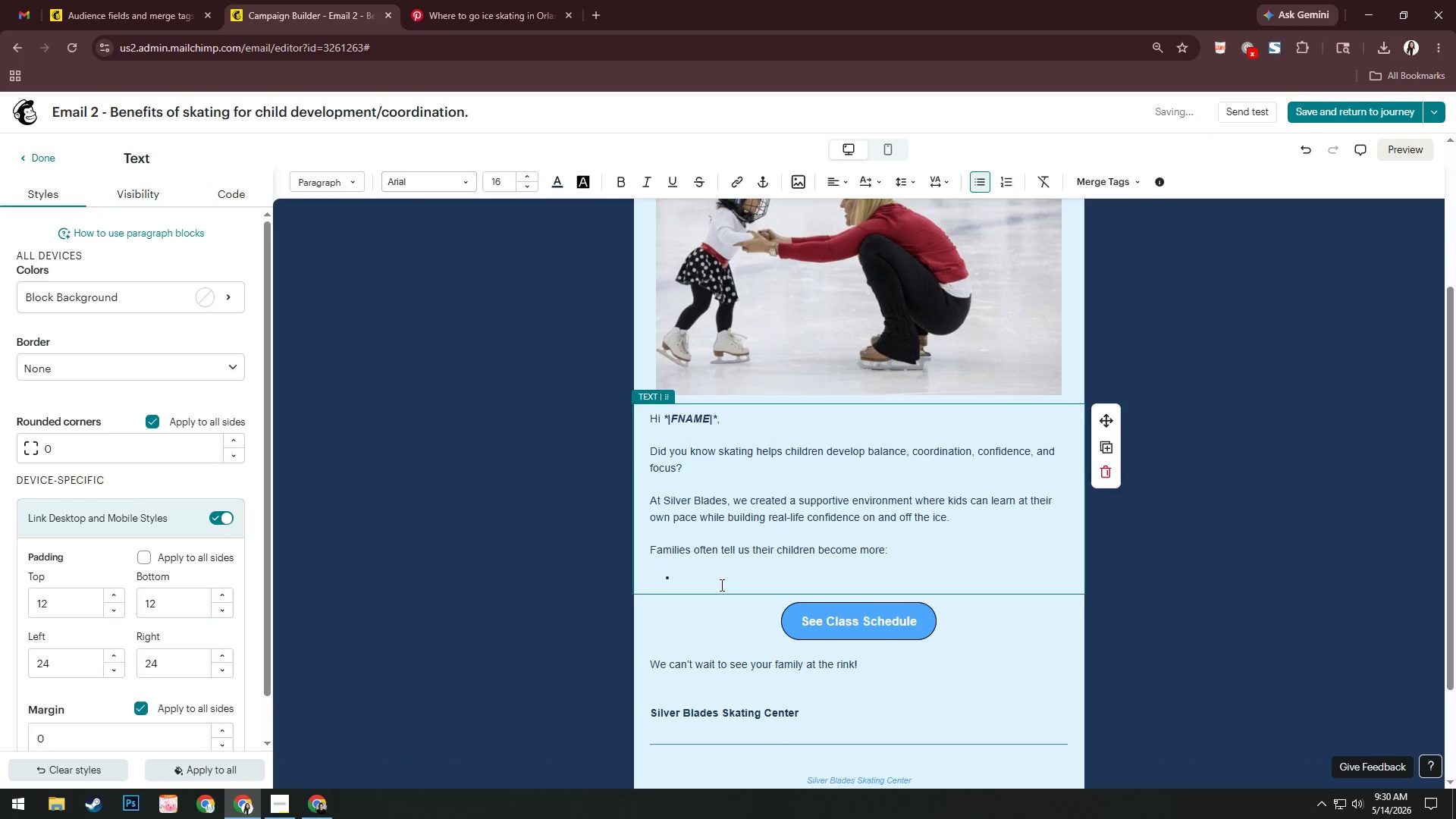 
left_click([719, 582])
 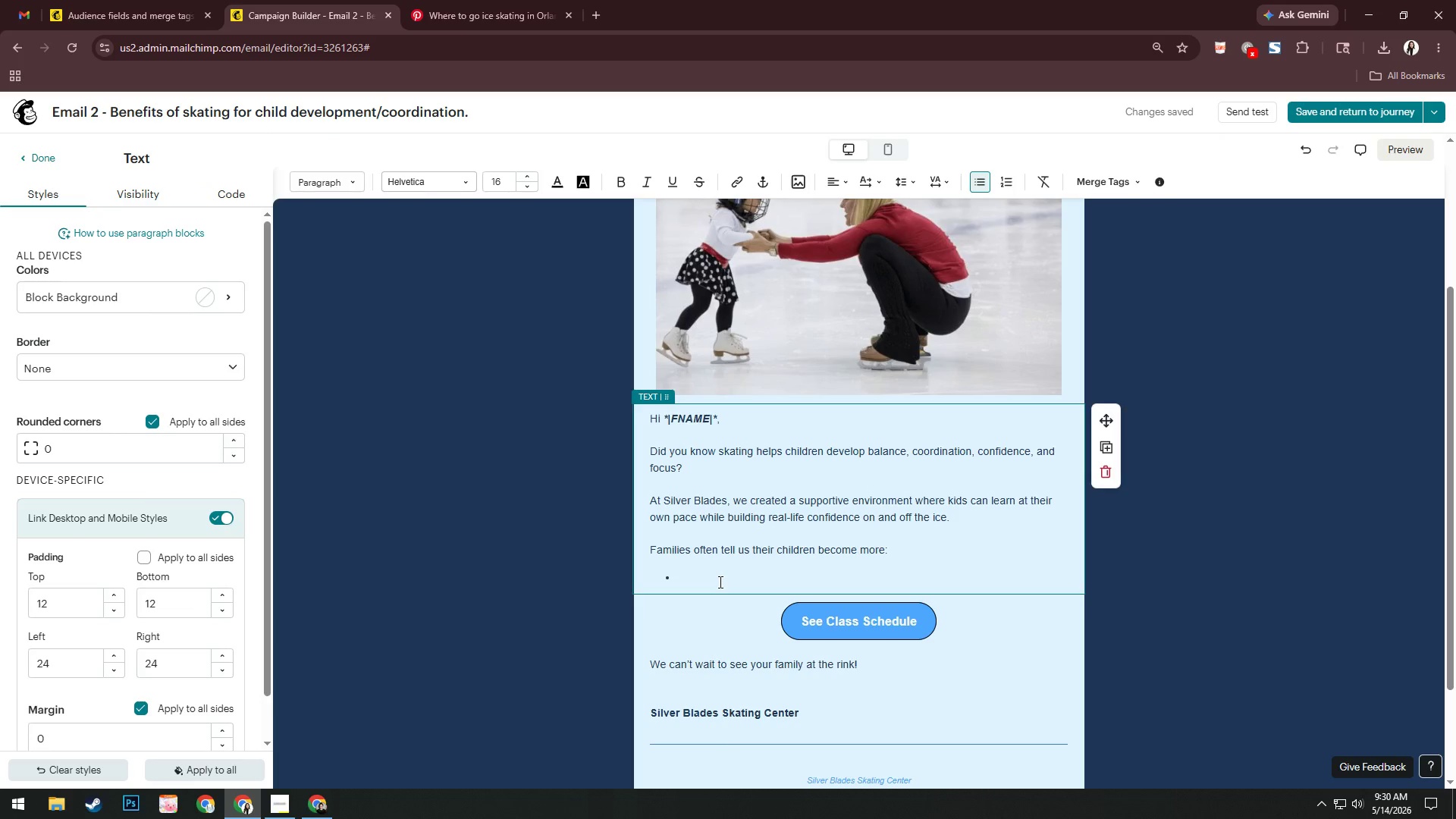 
wait(6.67)
 